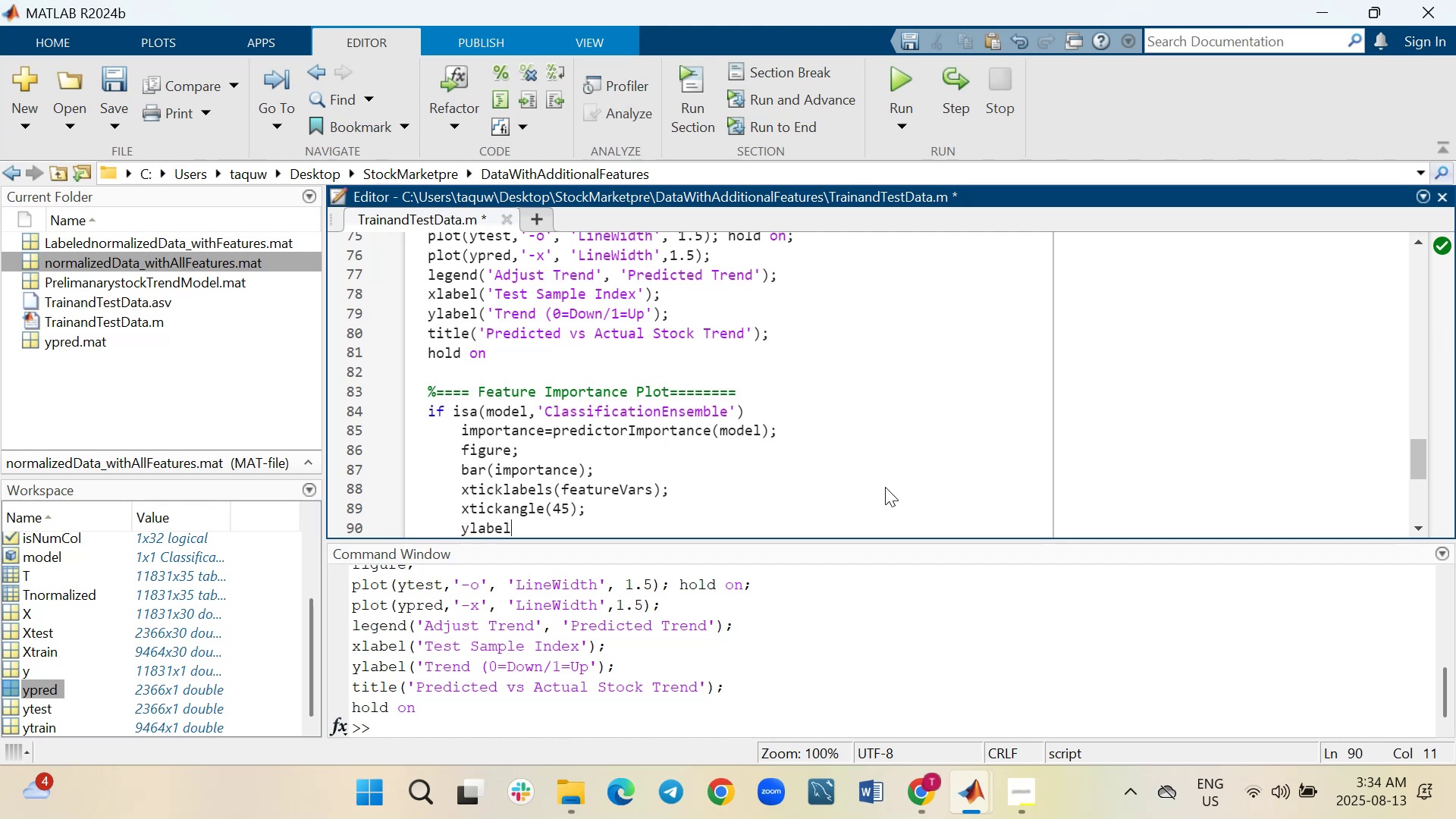 
key(Shift+9)
 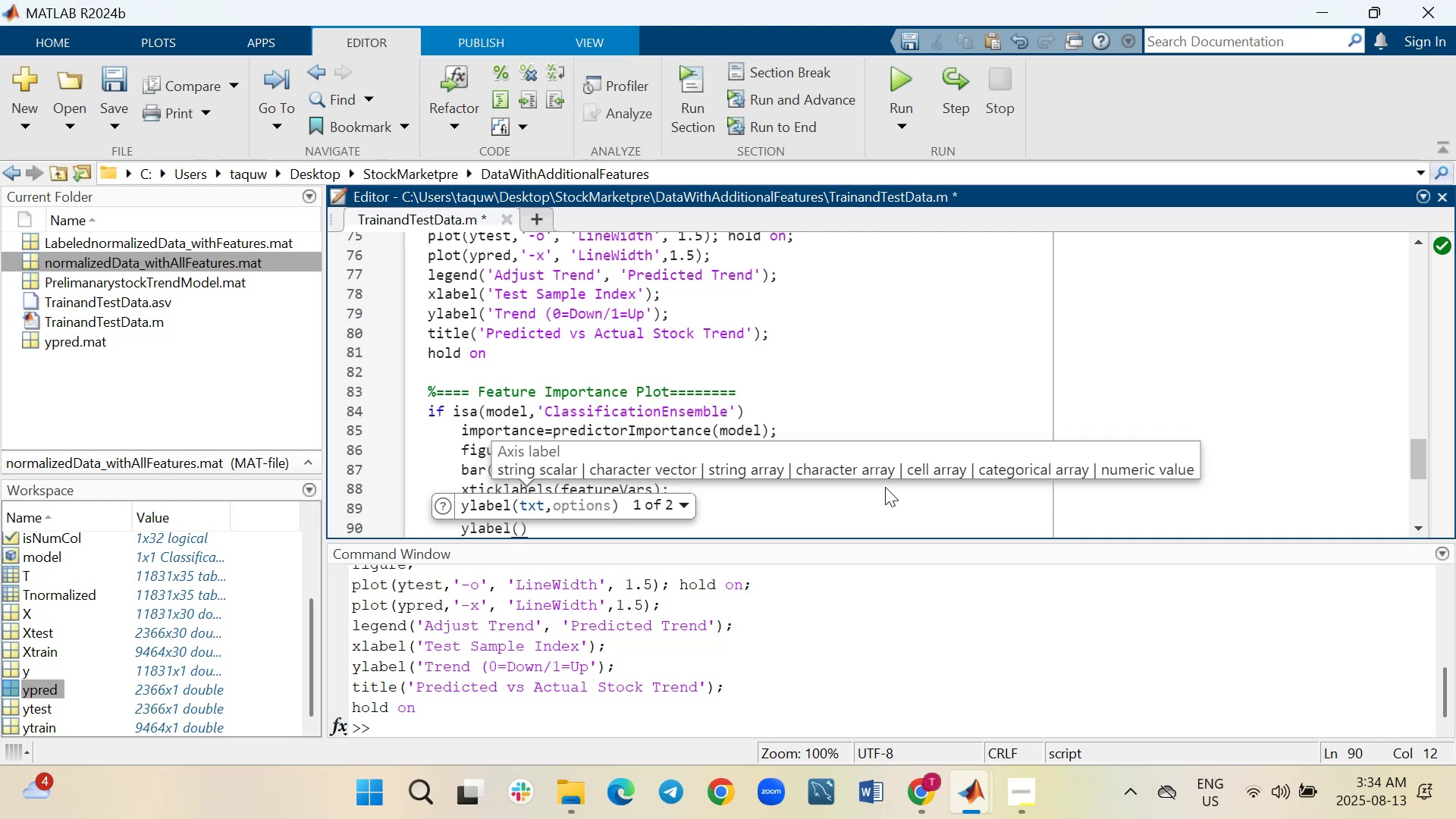 
key(Quote)
 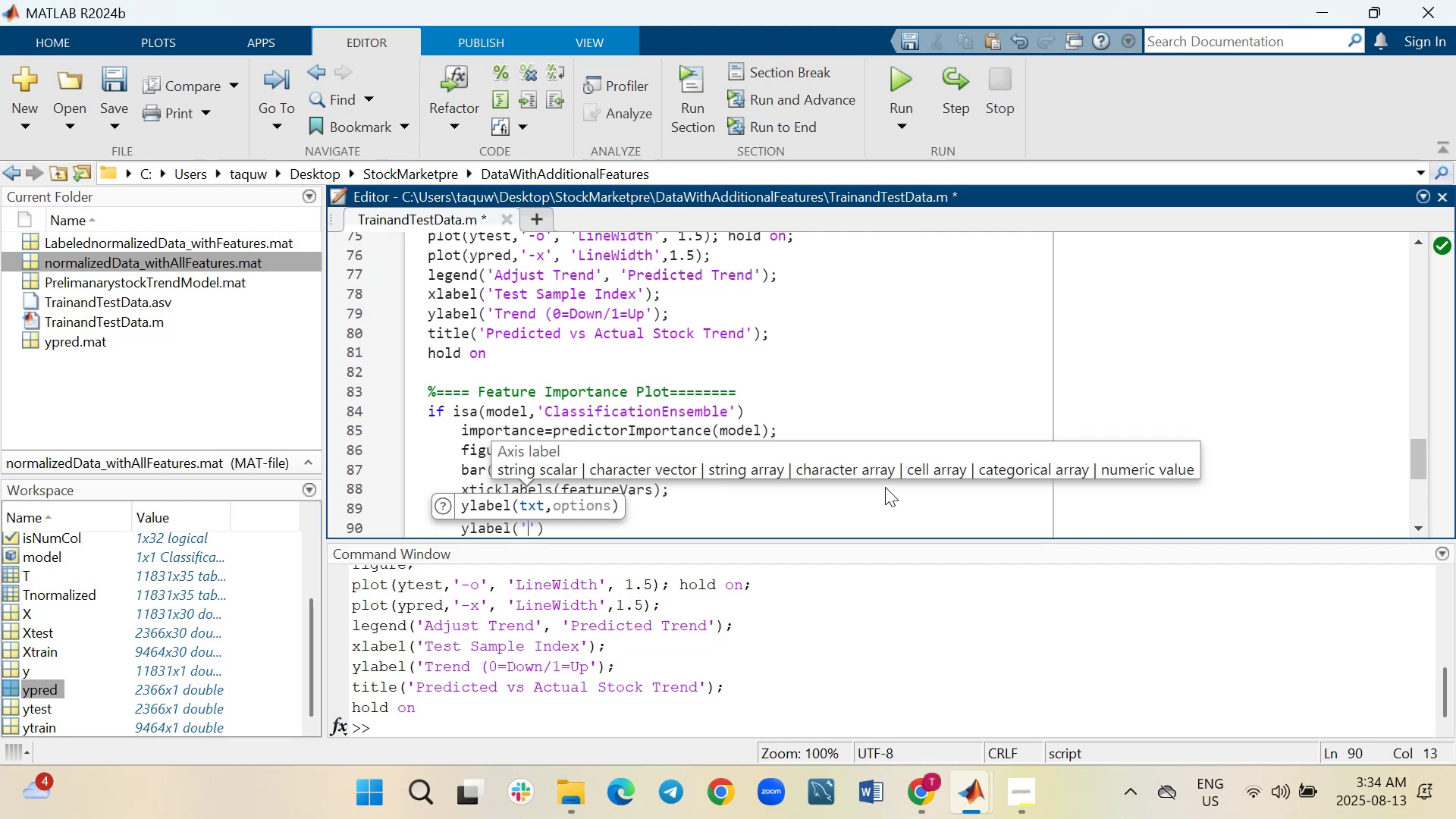 
type(Importance Score)
 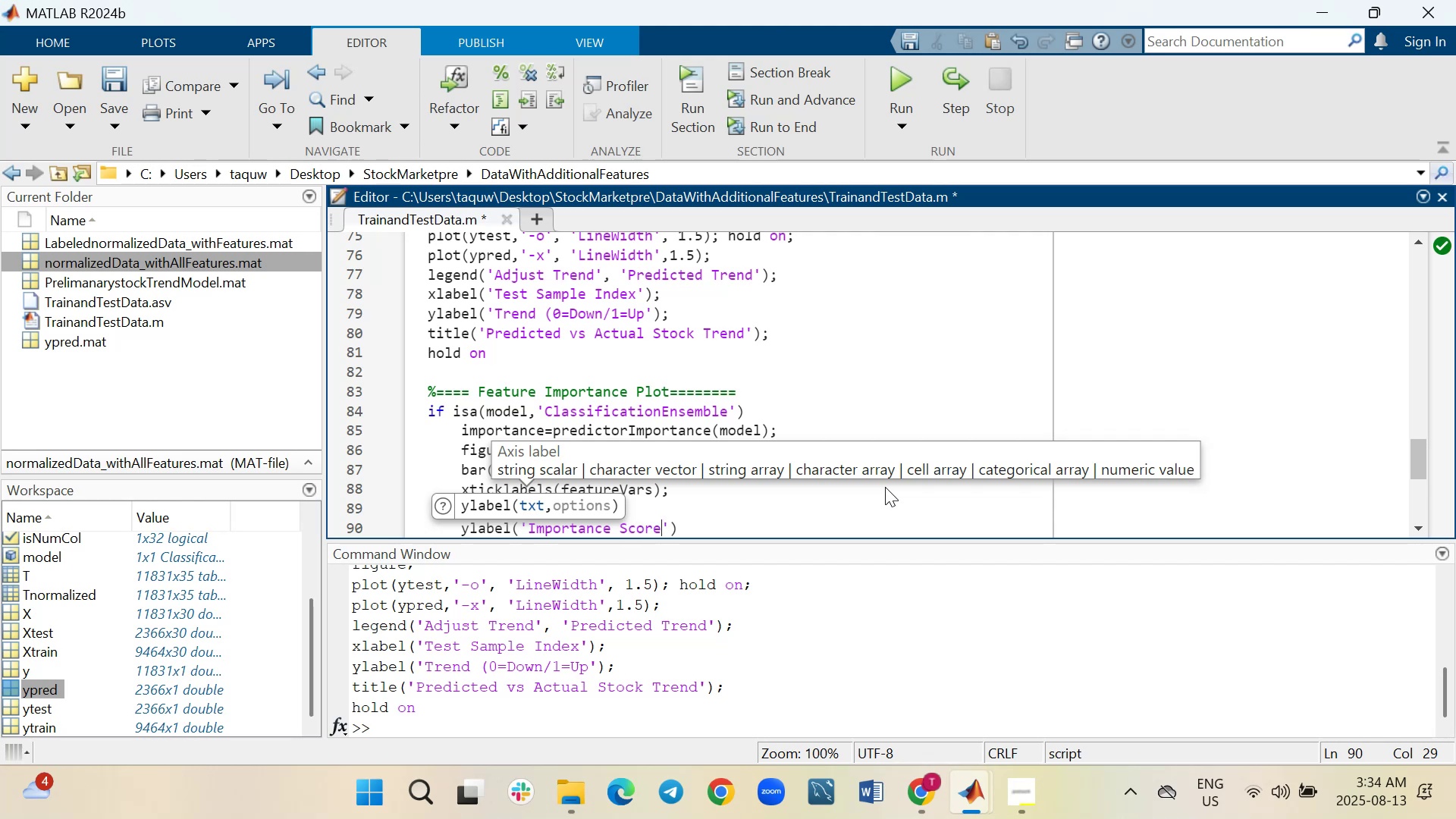 
key(ArrowRight)
 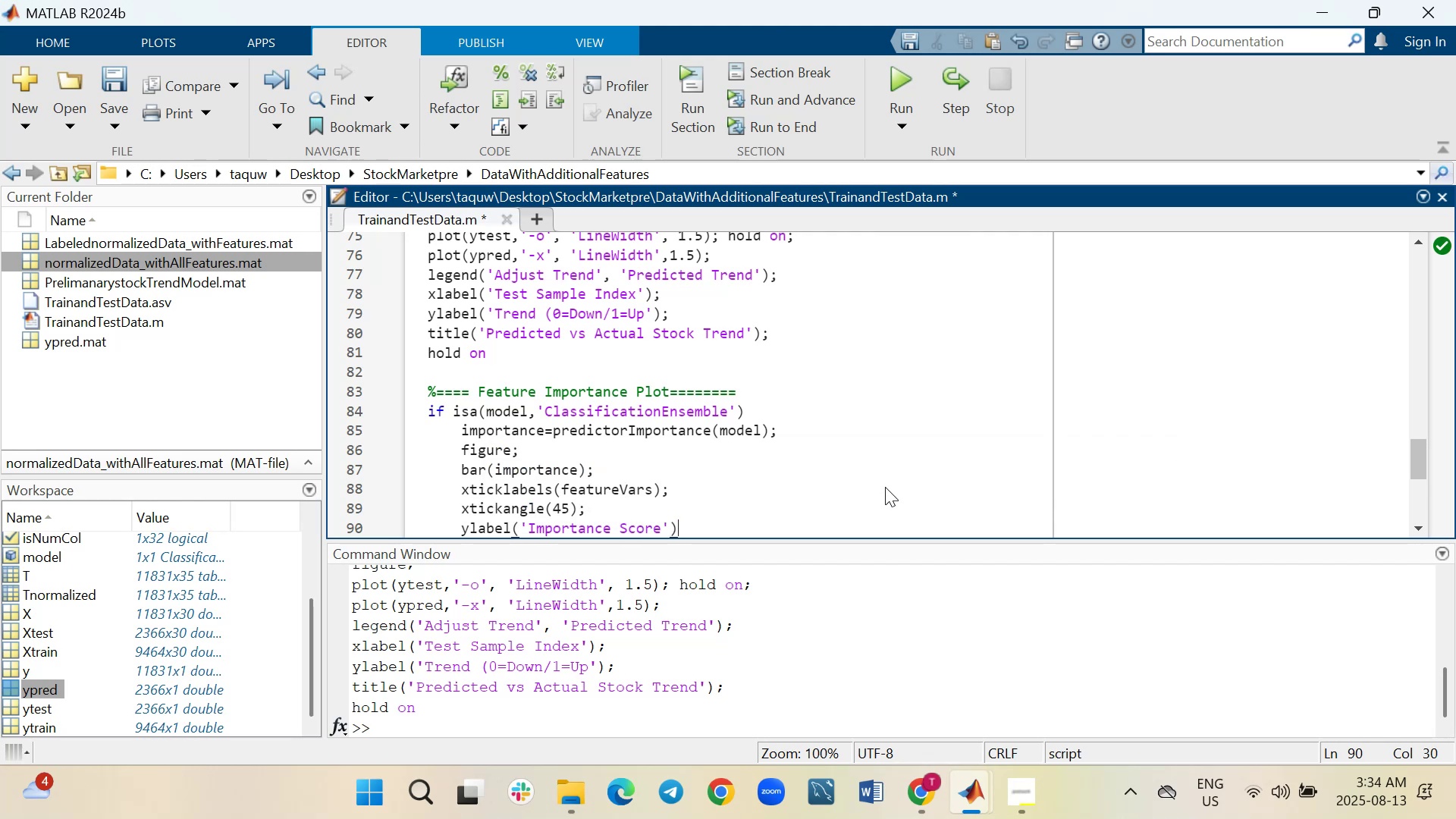 
key(ArrowRight)
 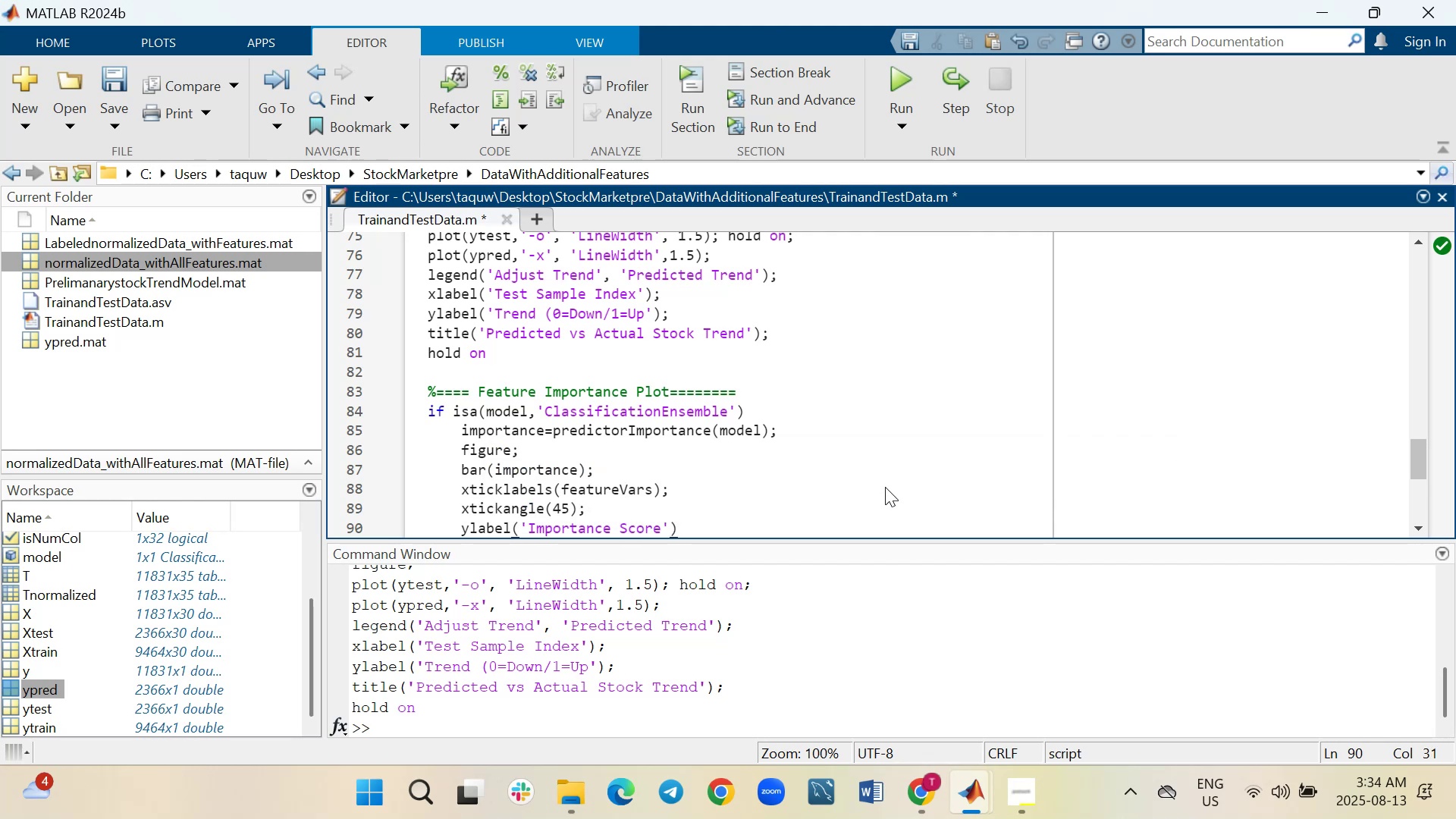 
key(Shift+ShiftRight)
 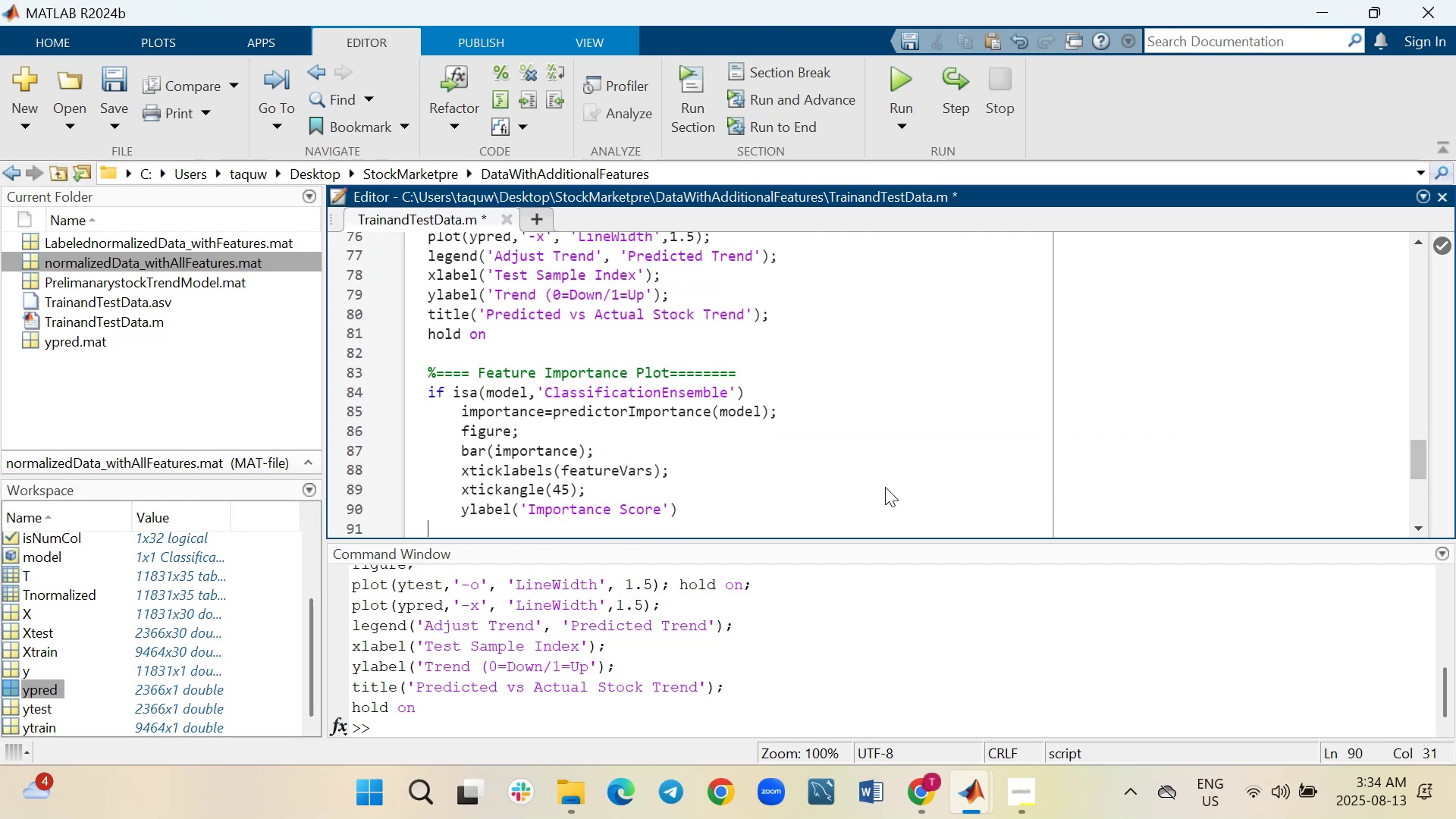 
key(Shift+Enter)
 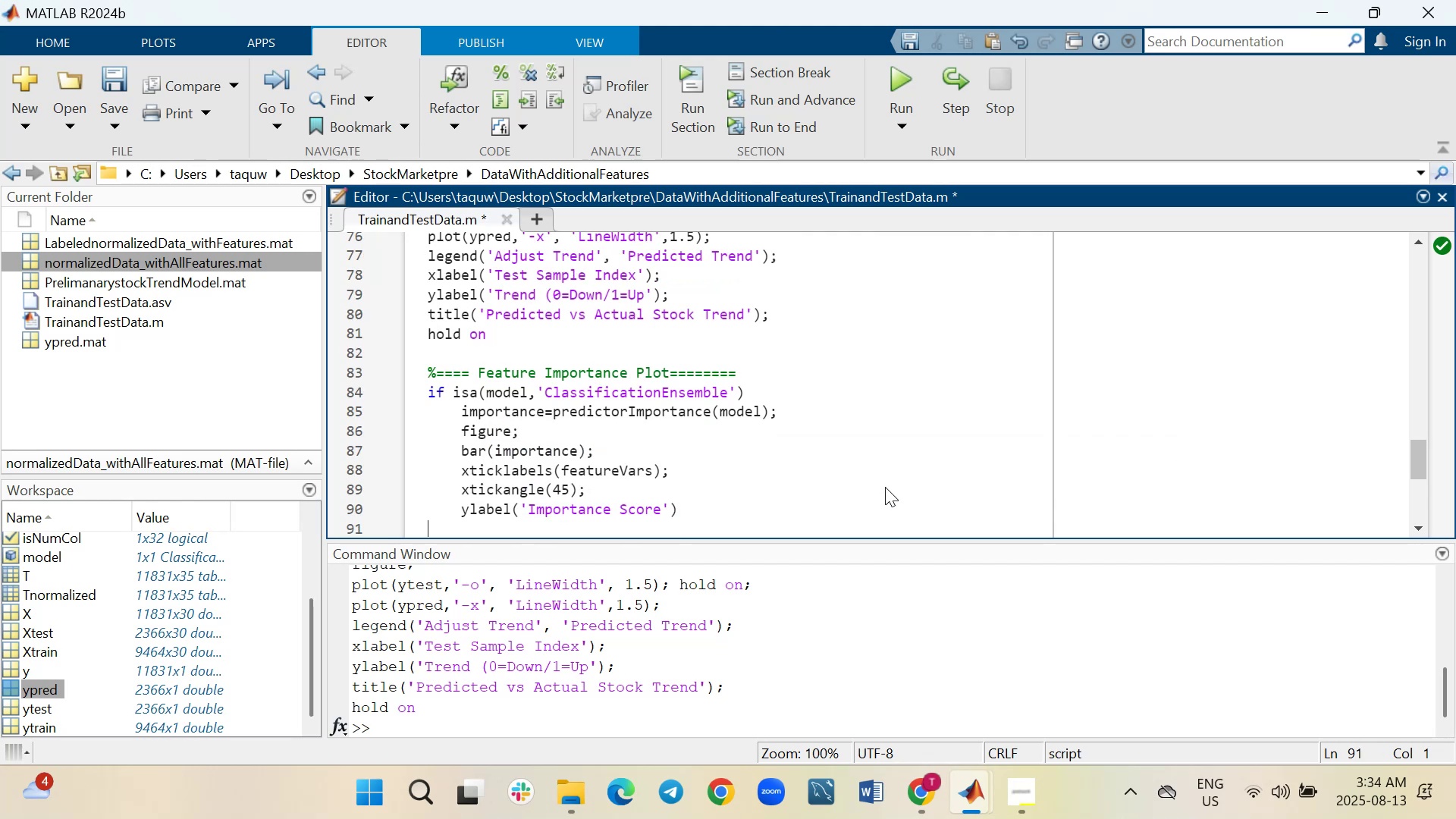 
key(Tab)
type(title)
 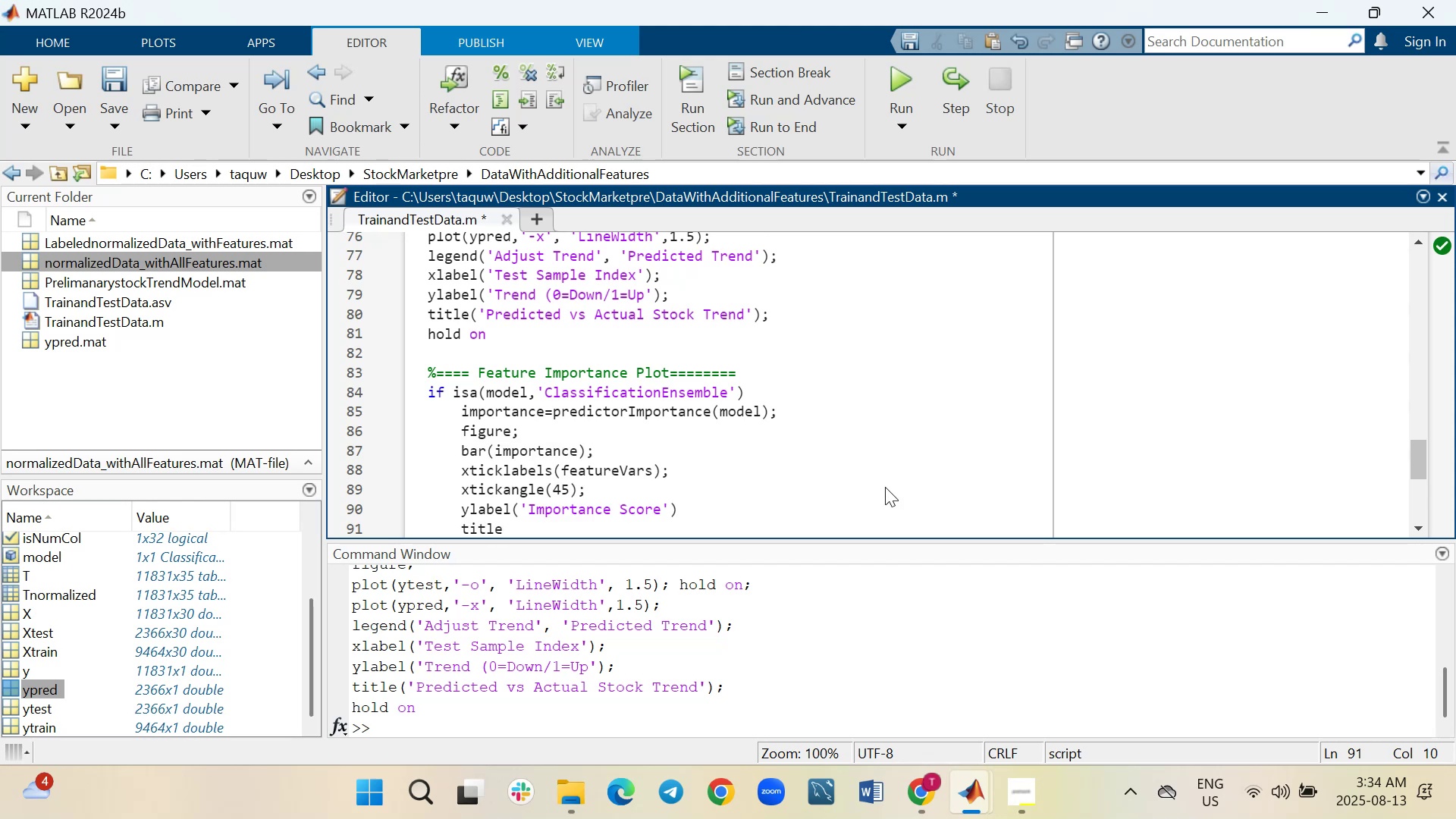 
type(('Feature Importance)
 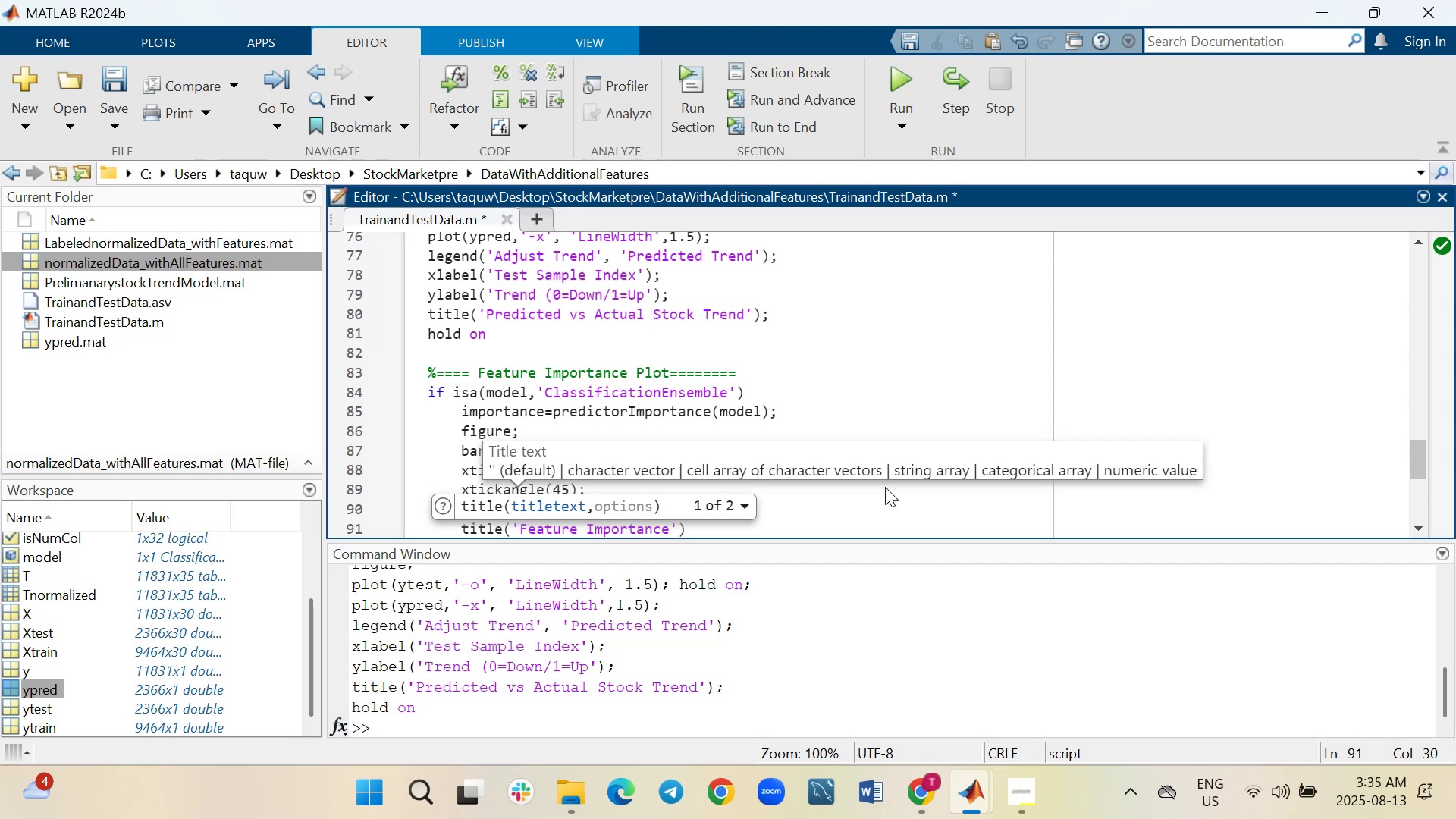 
type( for stock Trend Prediction)
 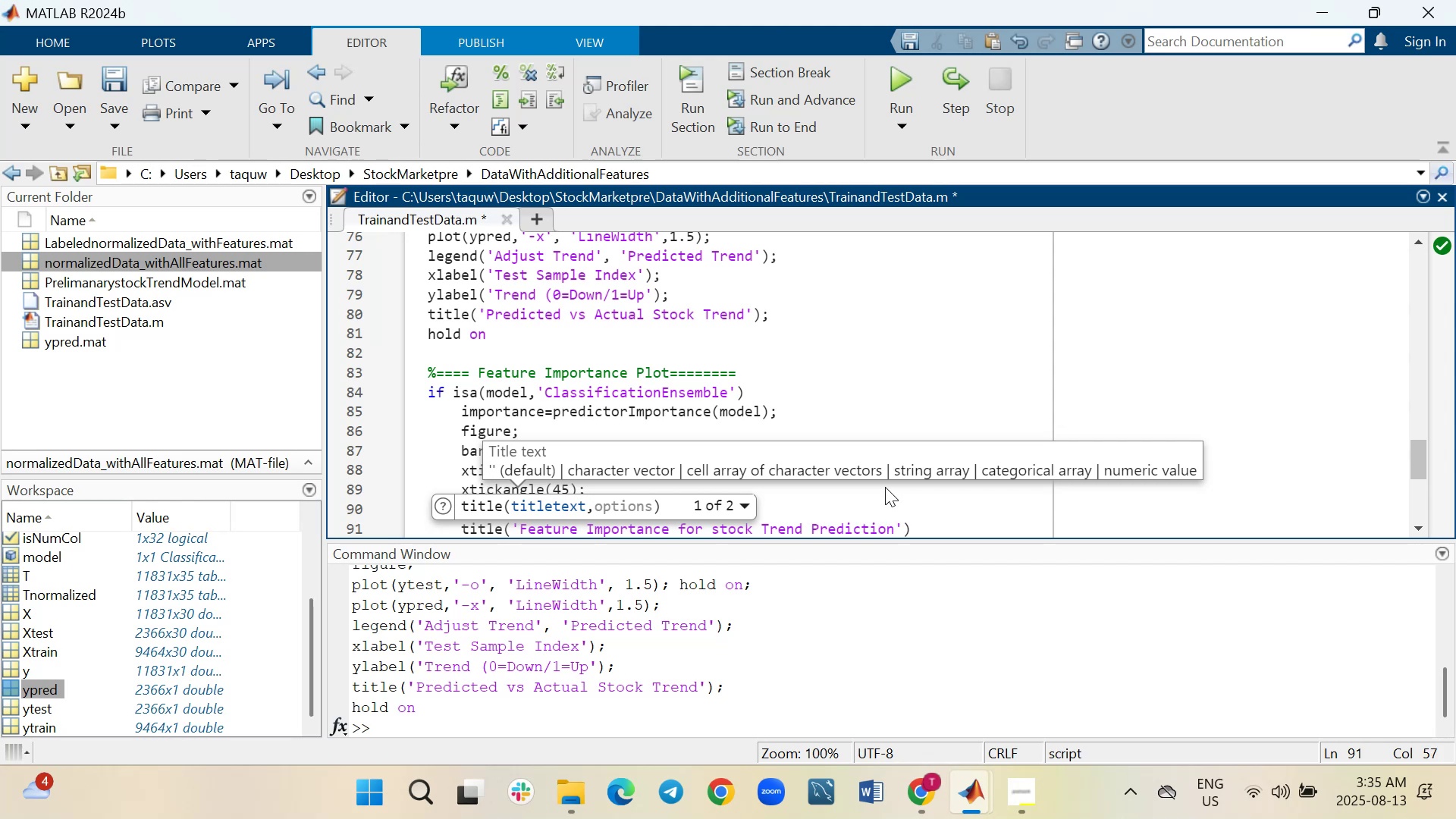 
key(ArrowRight)
 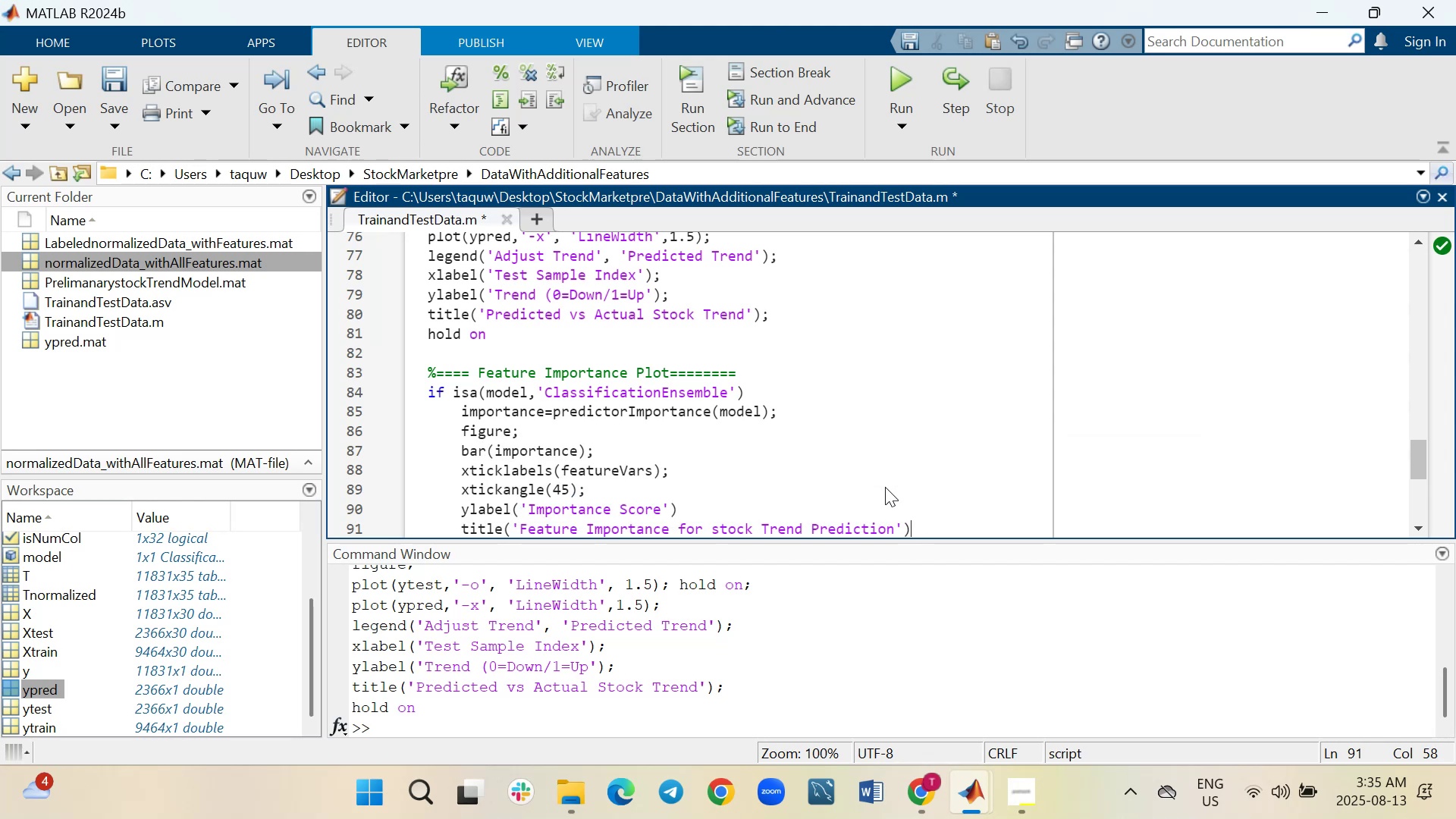 
key(ArrowRight)
 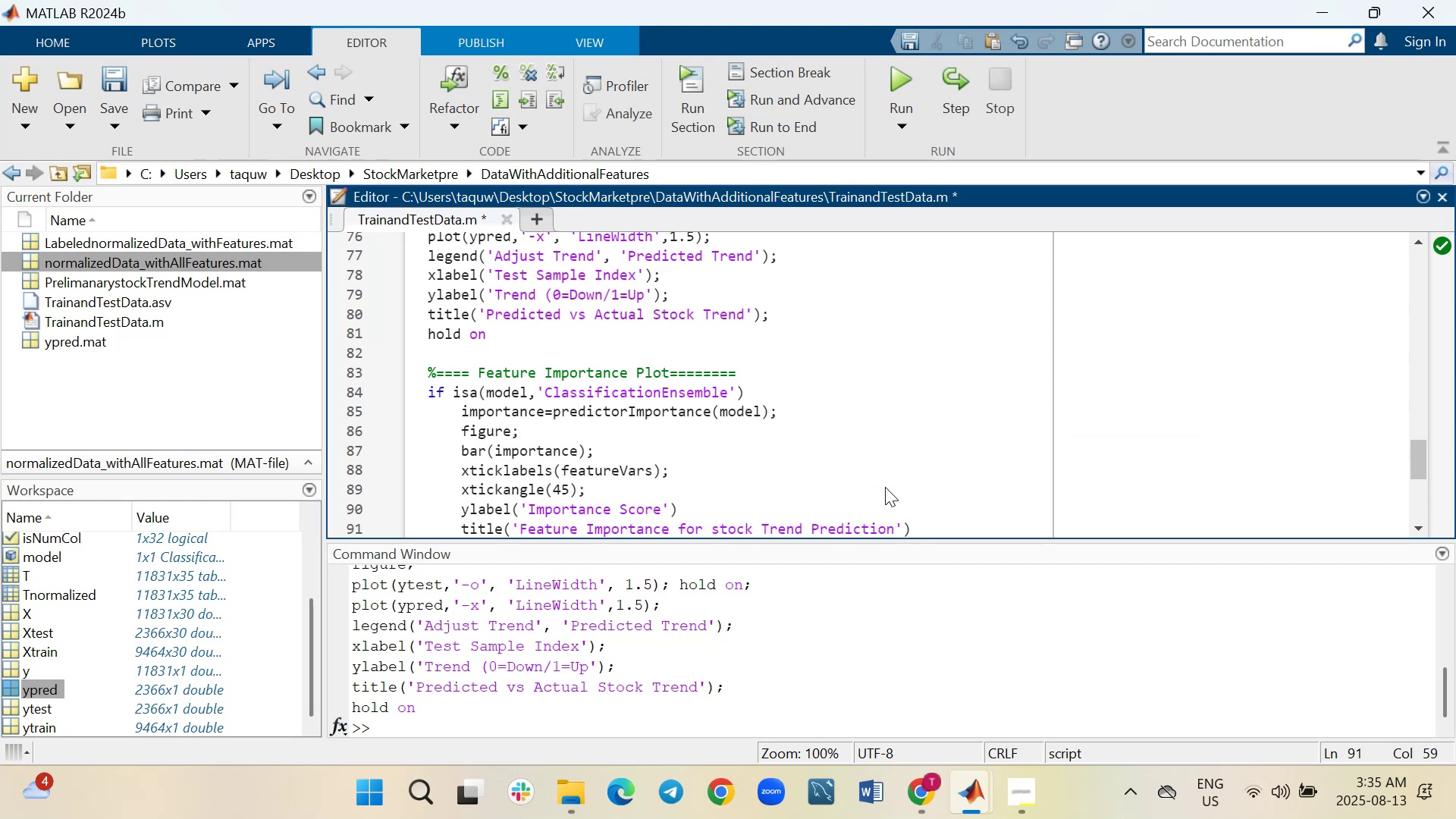 
key(Semicolon)
 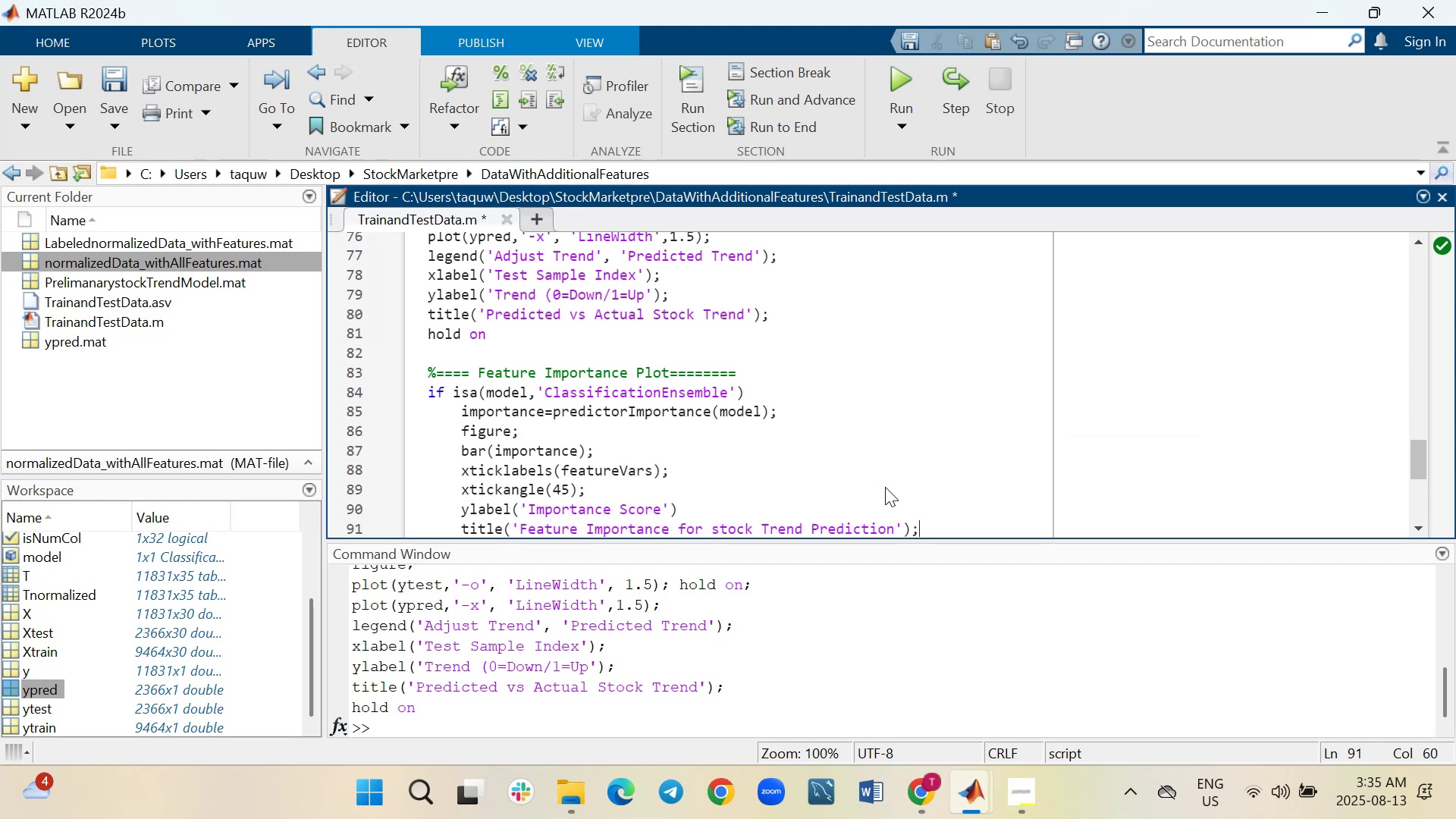 
key(Control+ControlLeft)
 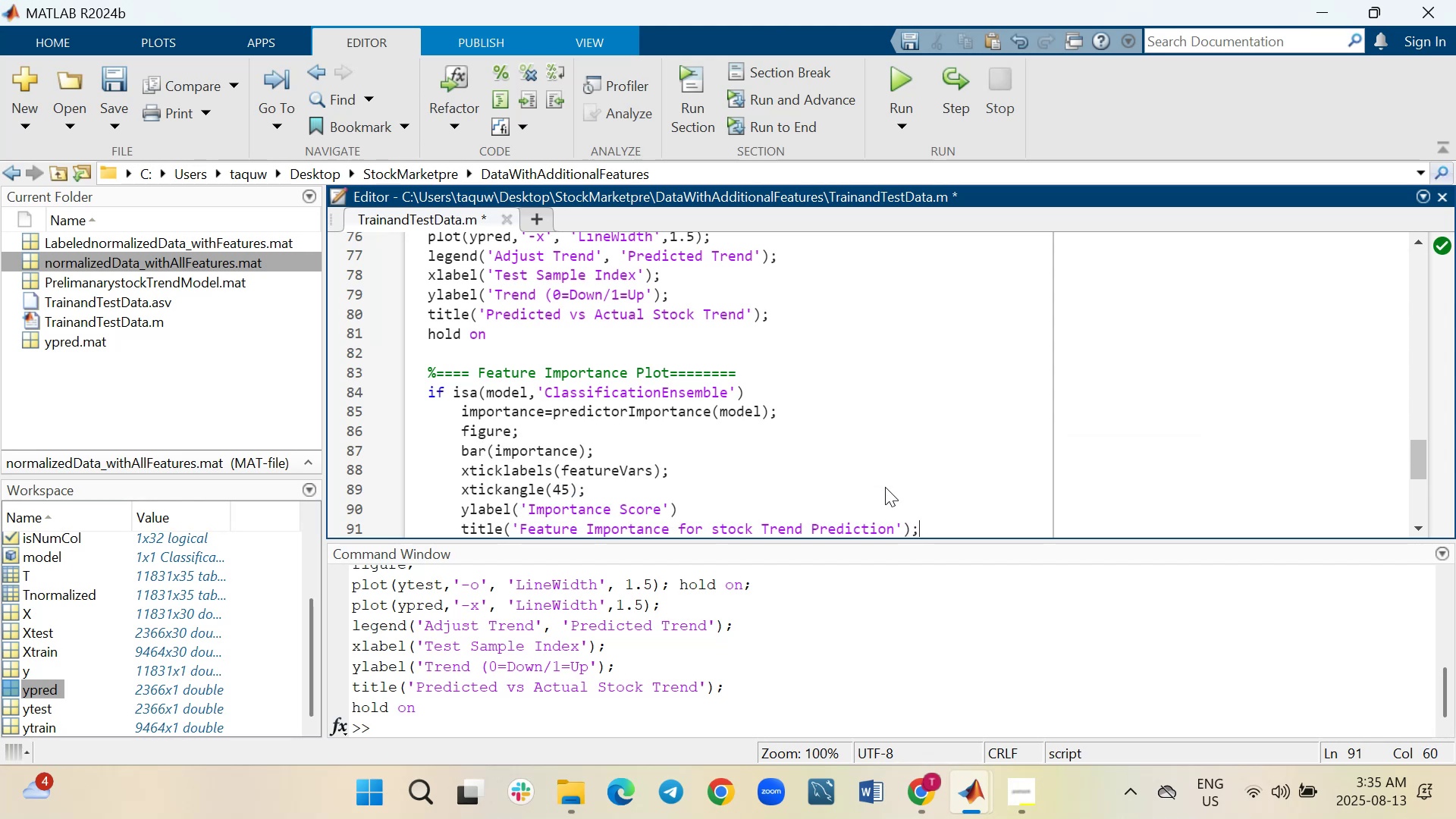 
key(Control+S)
 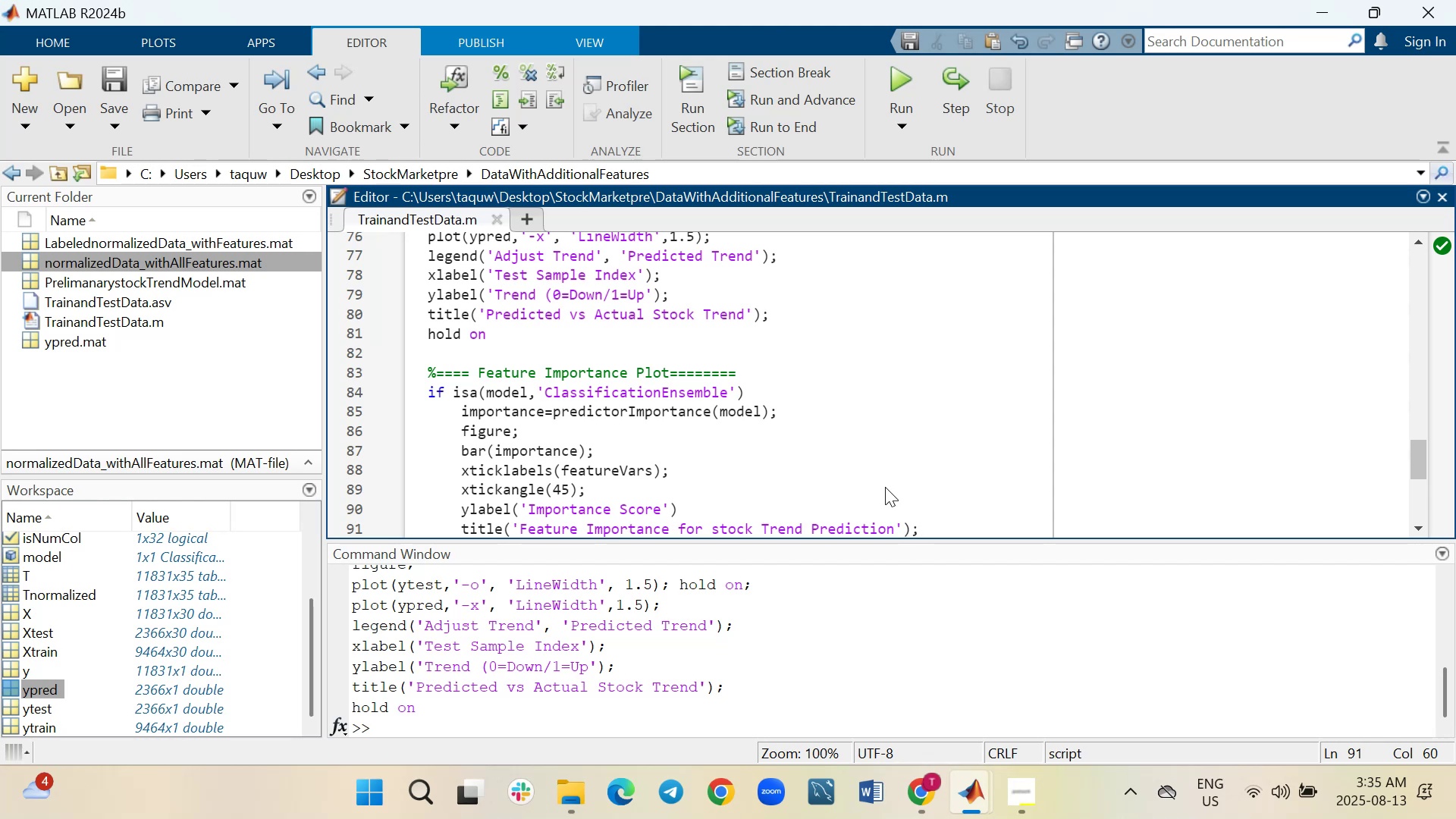 
scroll: coordinate [886, 487], scroll_direction: down, amount: 1.0
 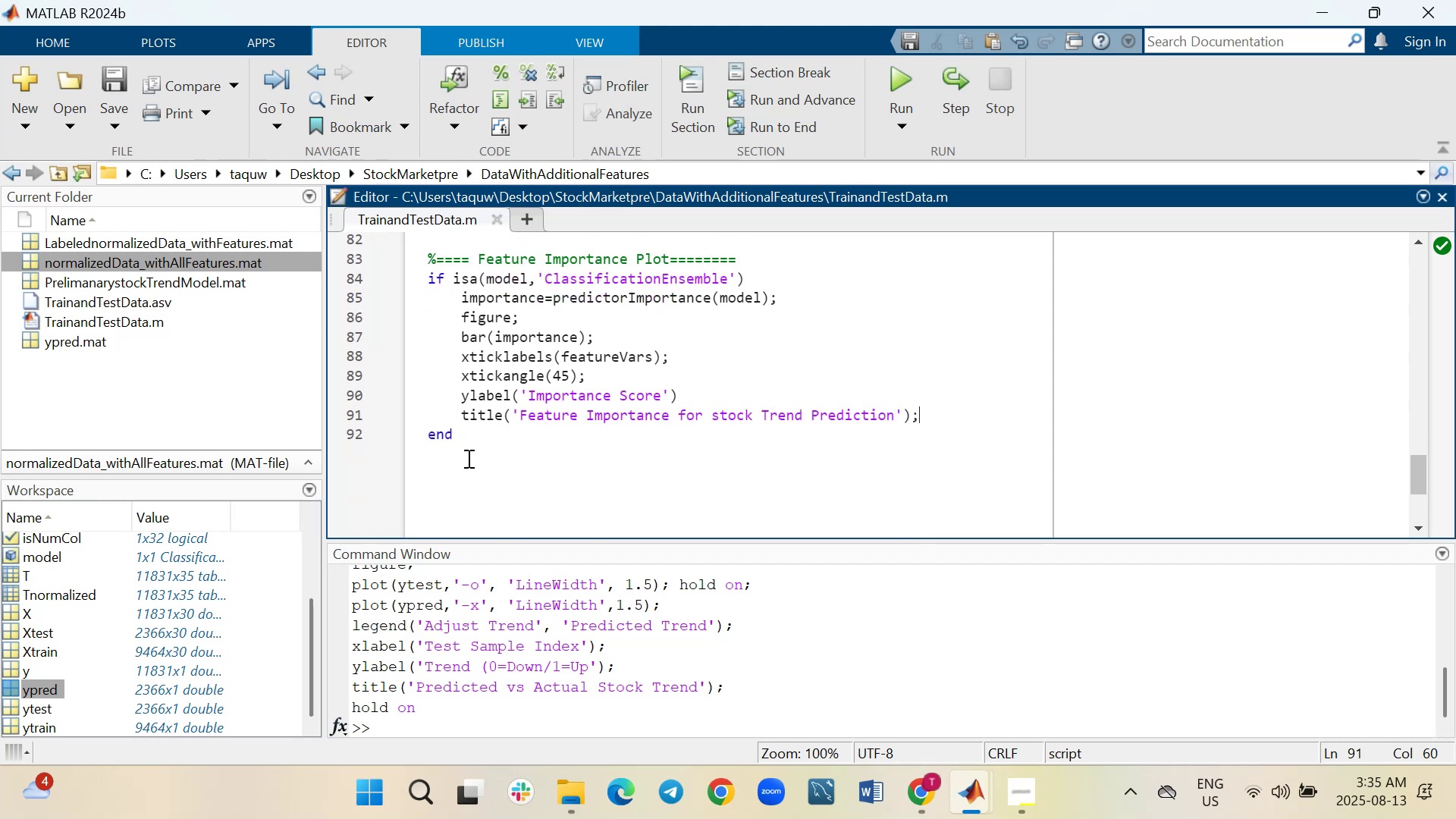 
left_click_drag(start_coordinate=[471, 448], to_coordinate=[425, 268])
 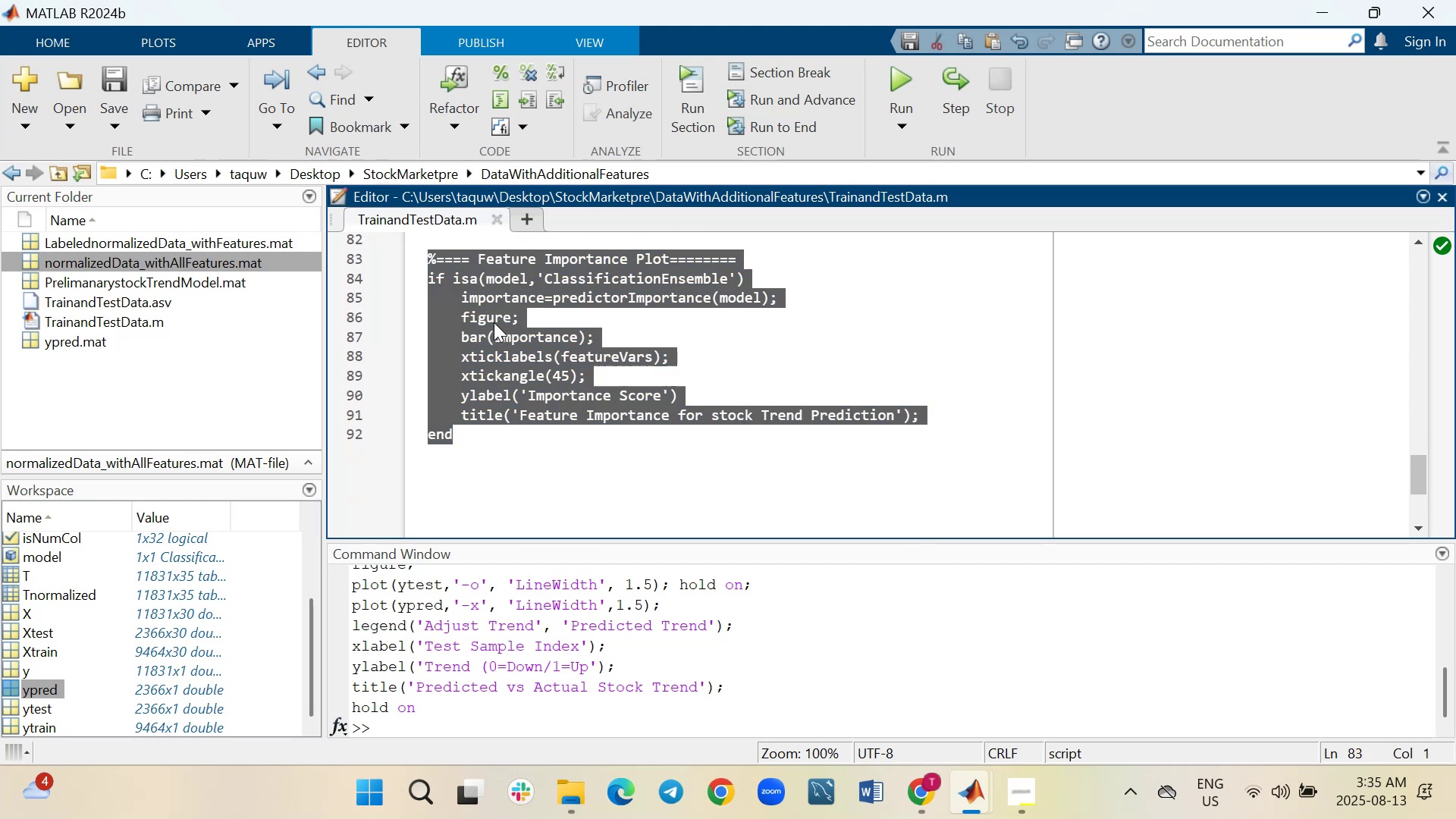 
right_click([494, 322])
 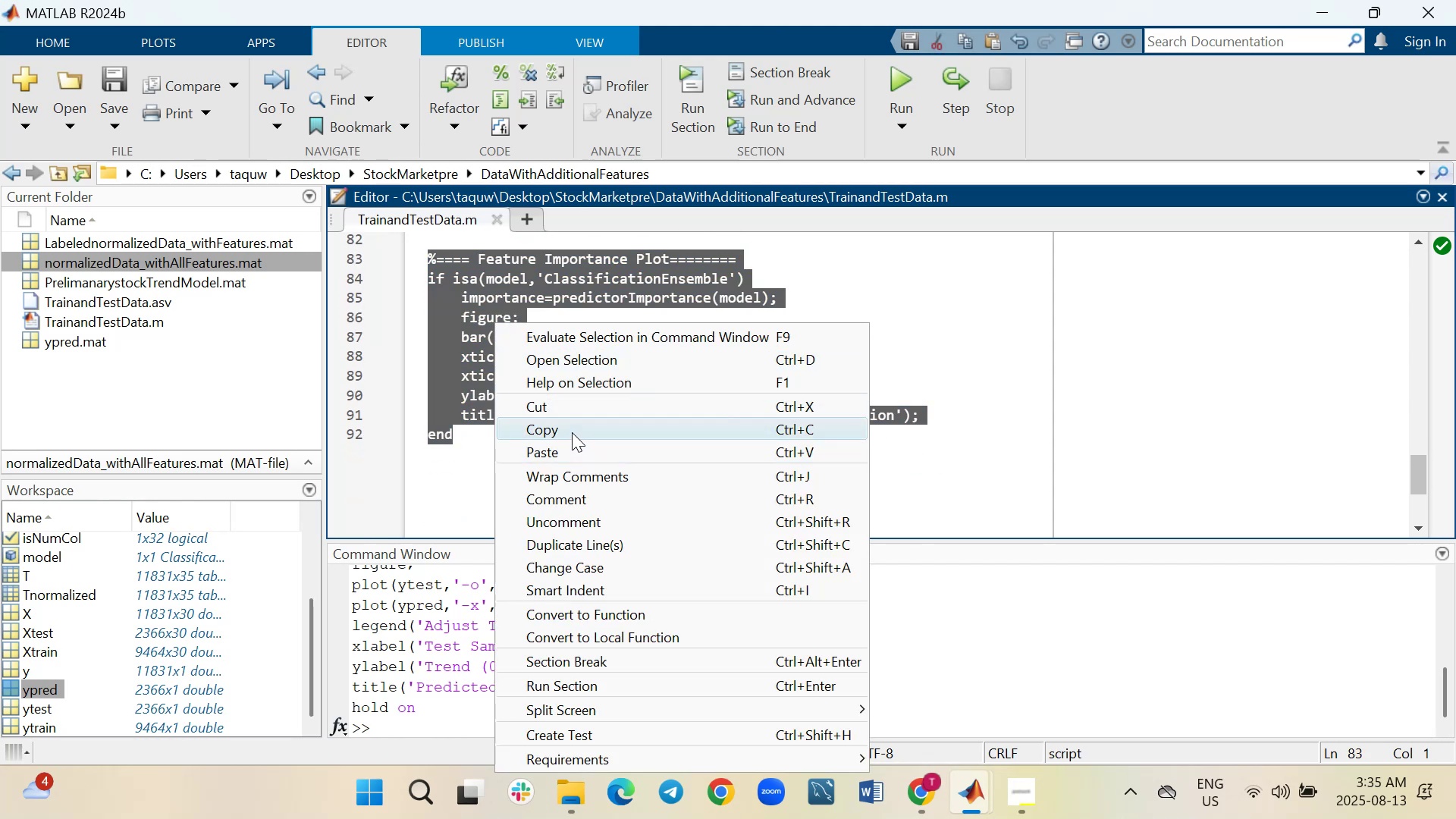 
left_click([572, 432])
 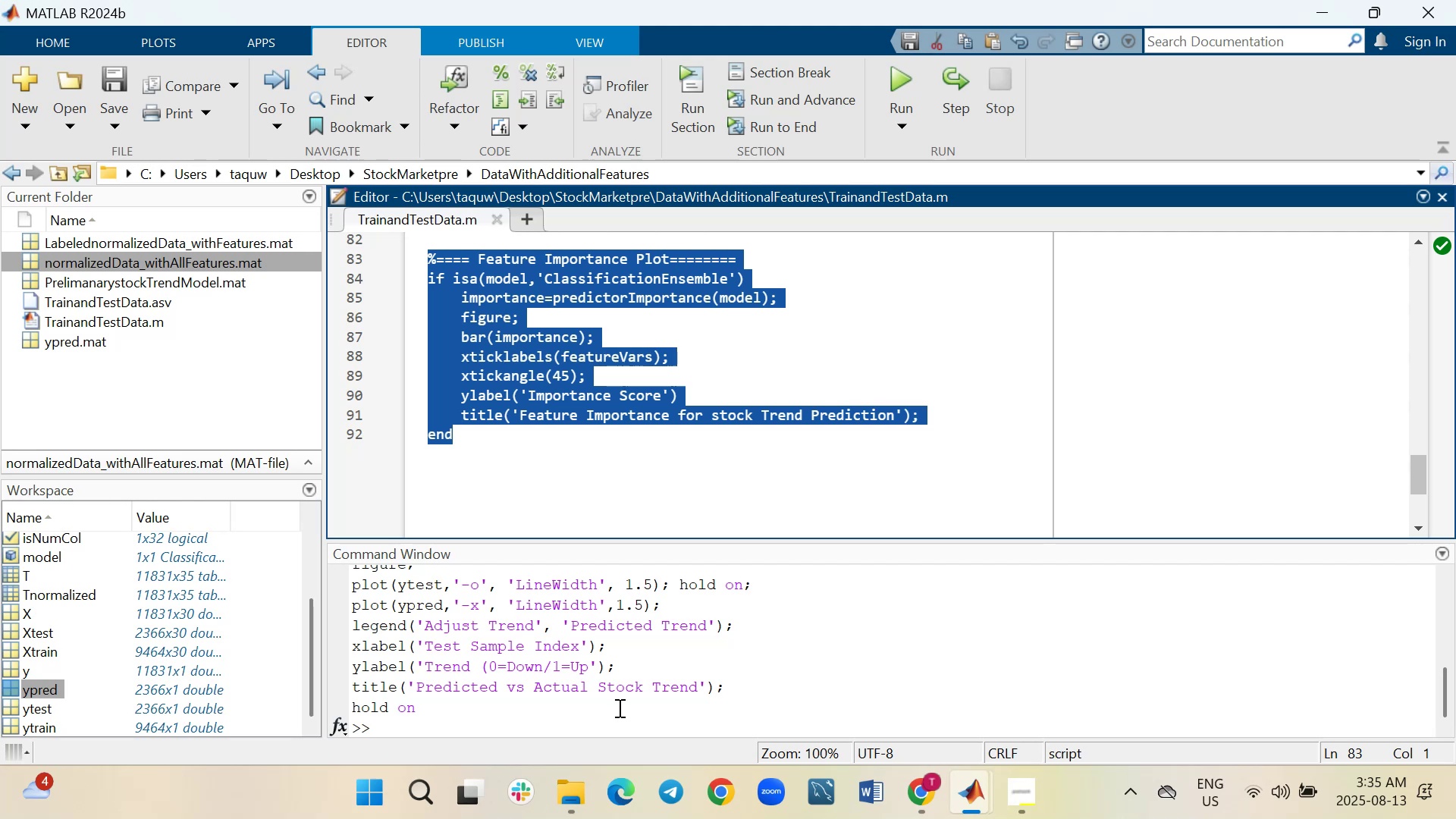 
left_click([618, 709])
 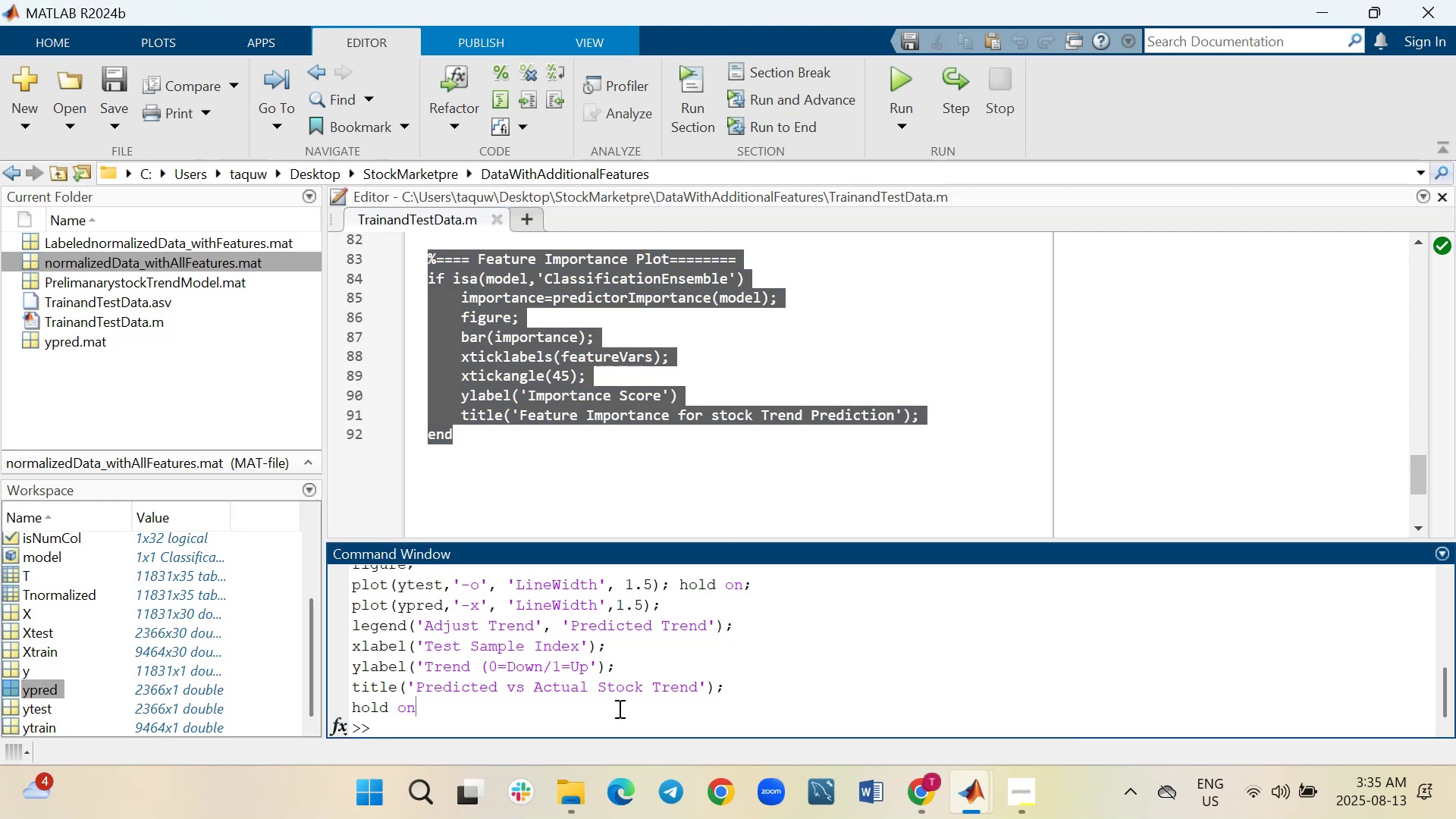 
key(Control+V)
 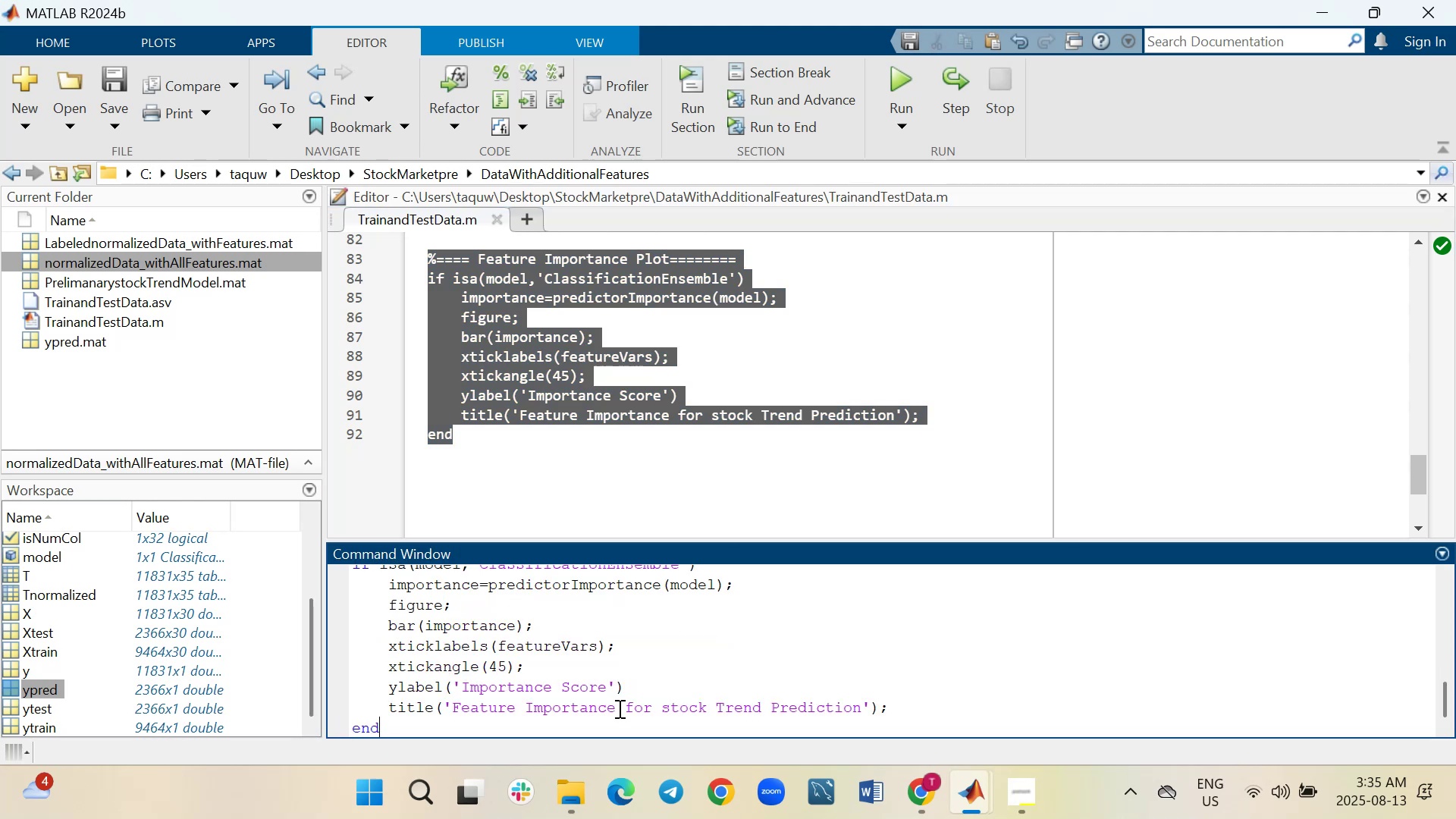 
key(Enter)
 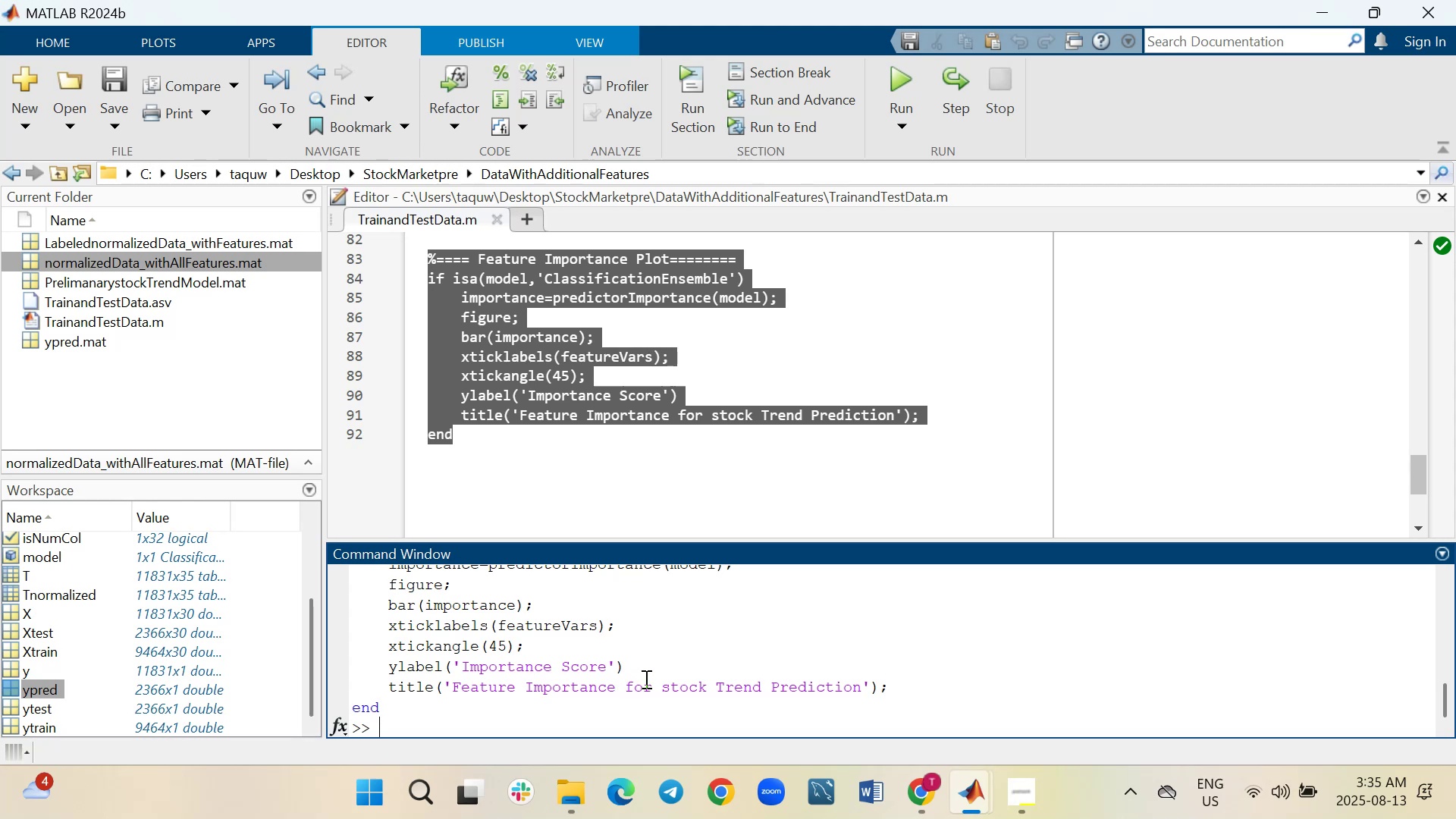 
wait(12.5)
 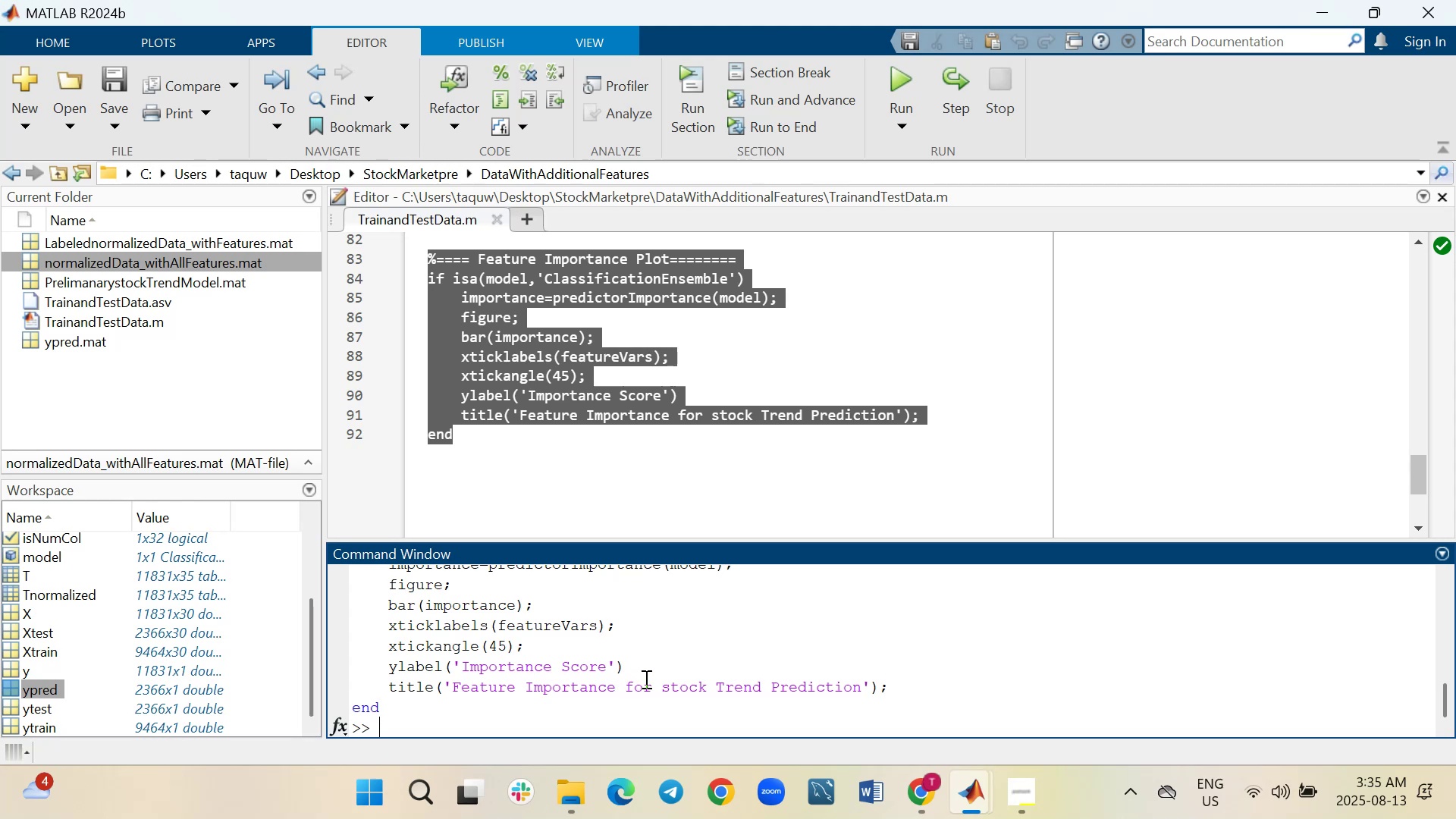 
left_click([1031, 606])
 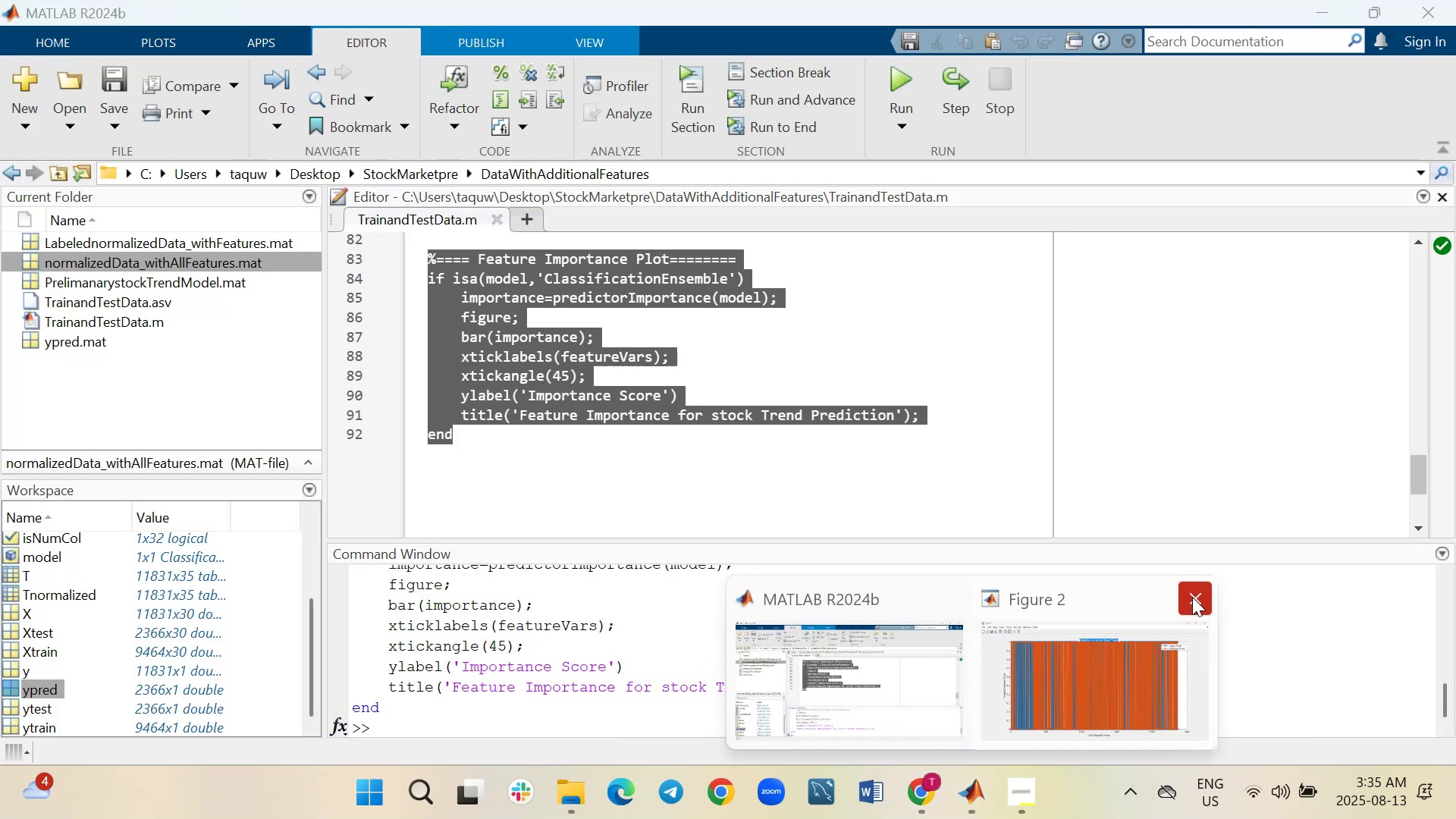 
left_click([1196, 597])
 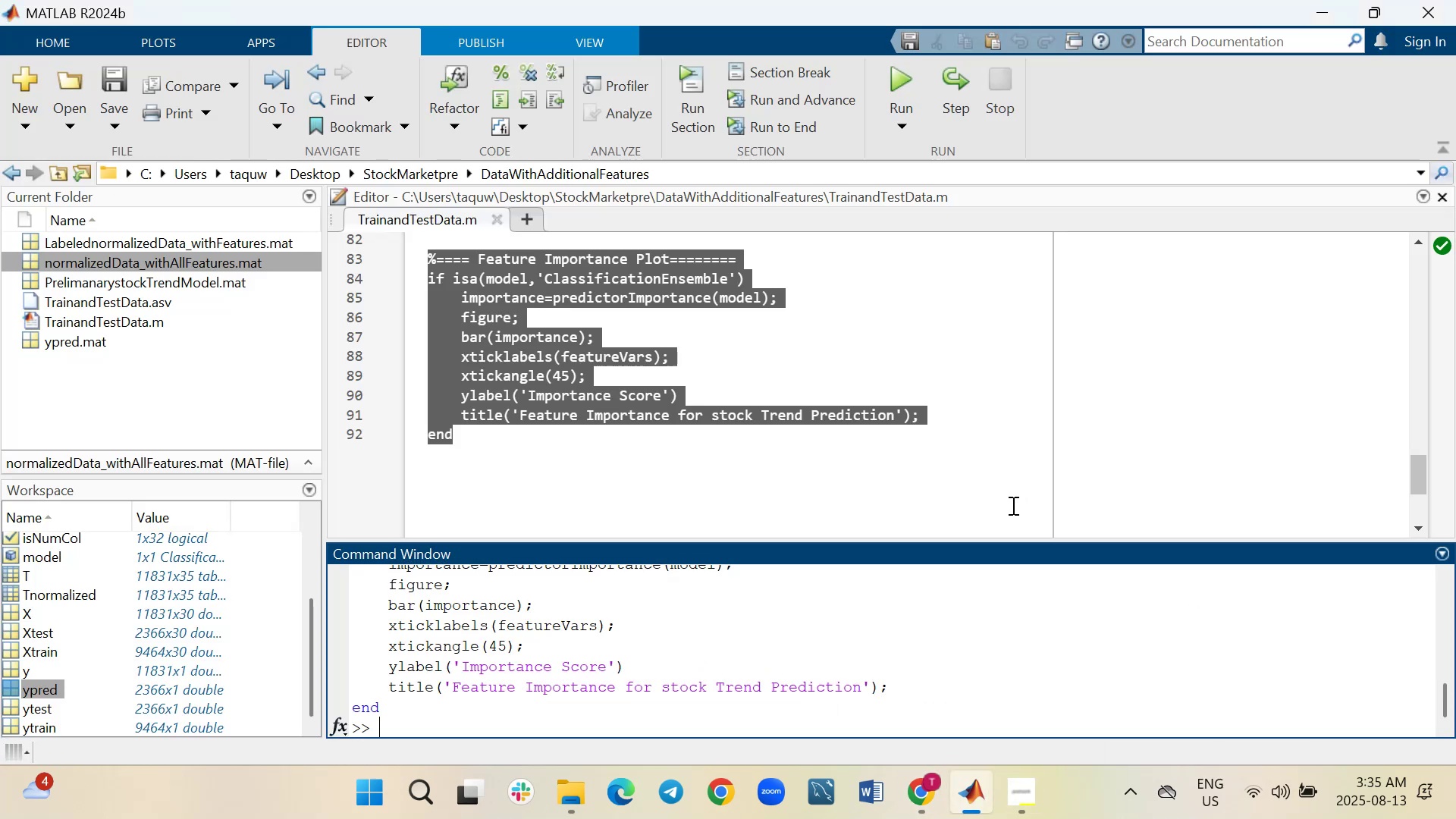 
left_click([1012, 505])
 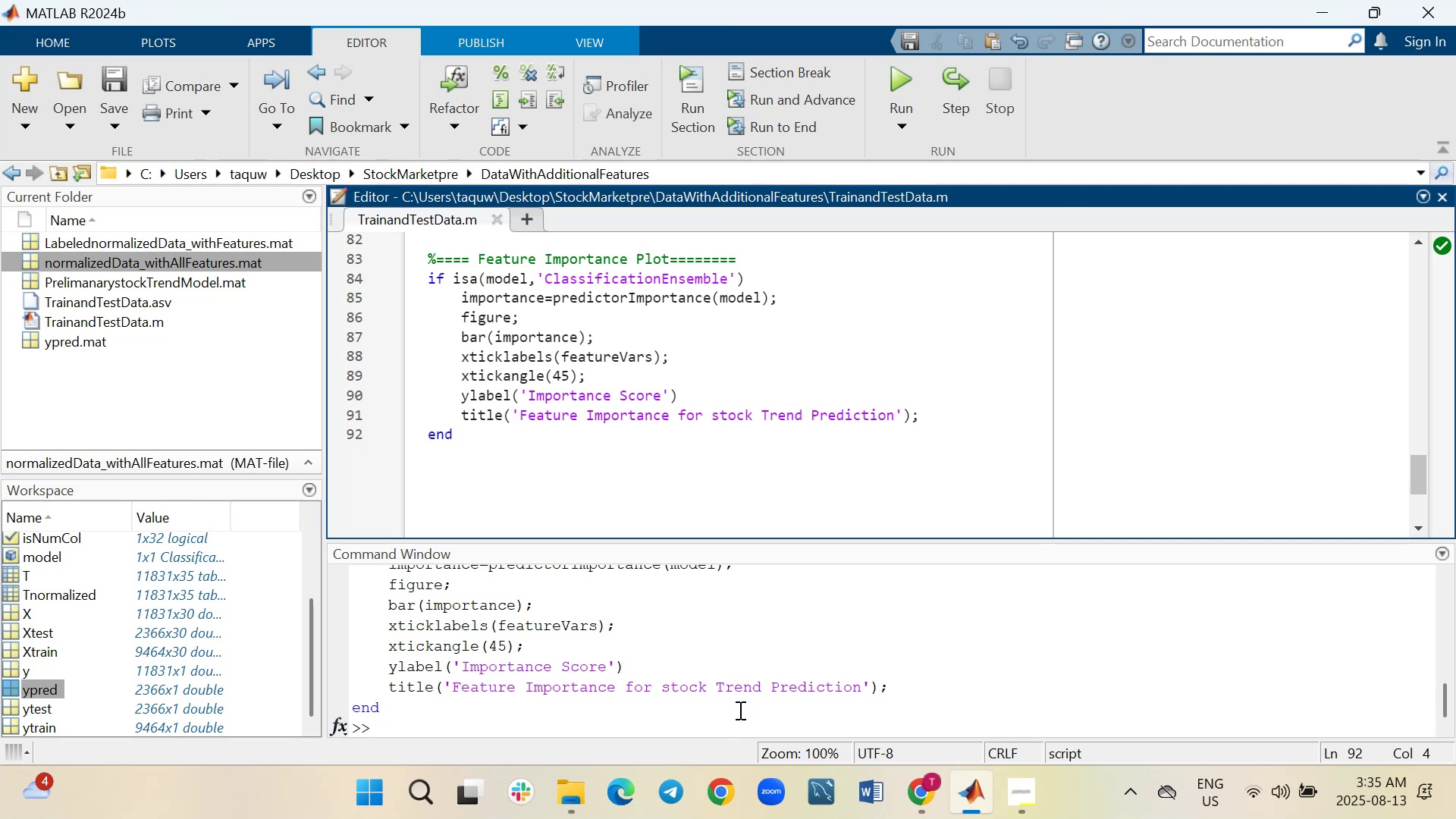 
left_click([739, 710])
 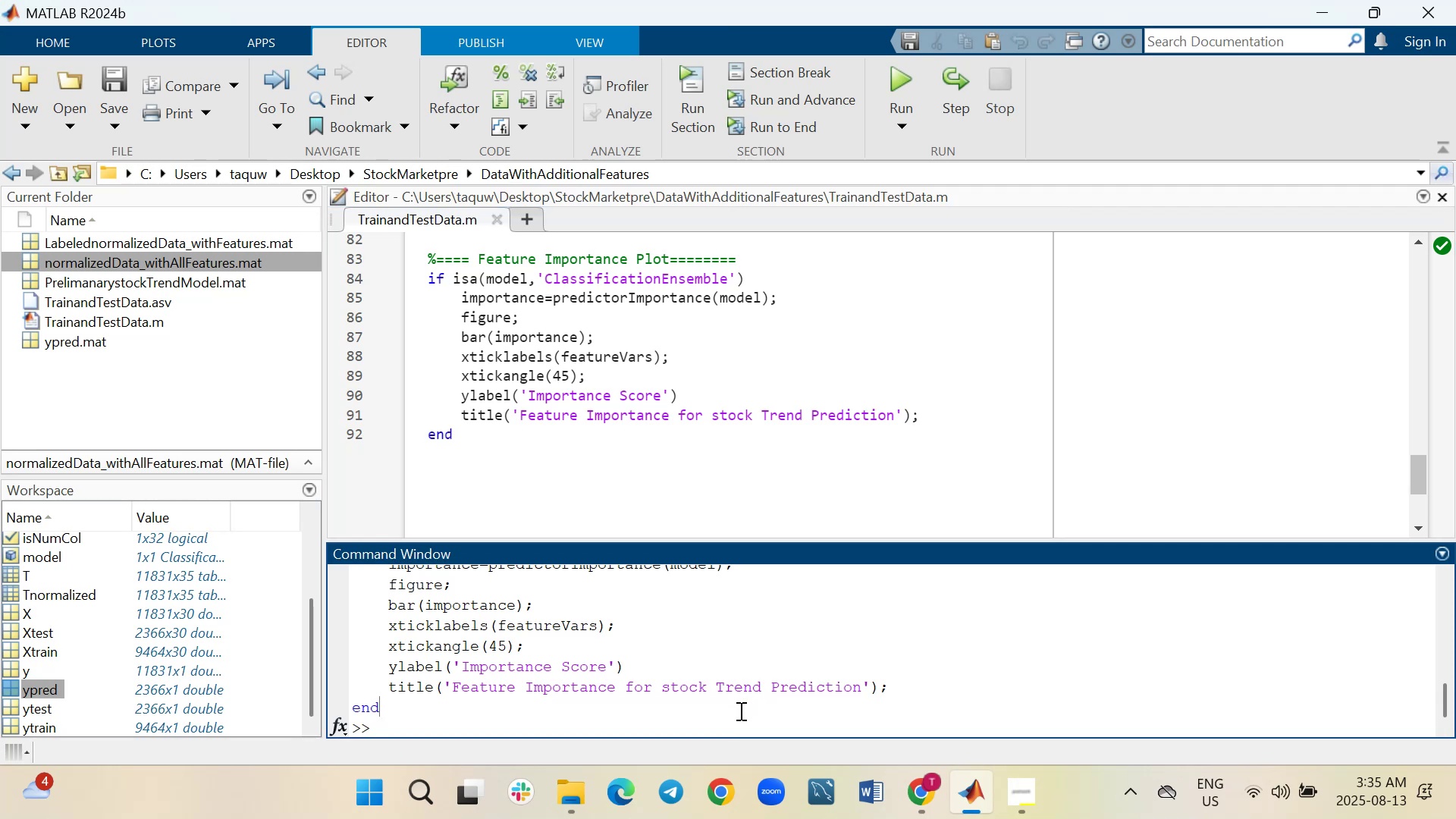 
wait(5.58)
 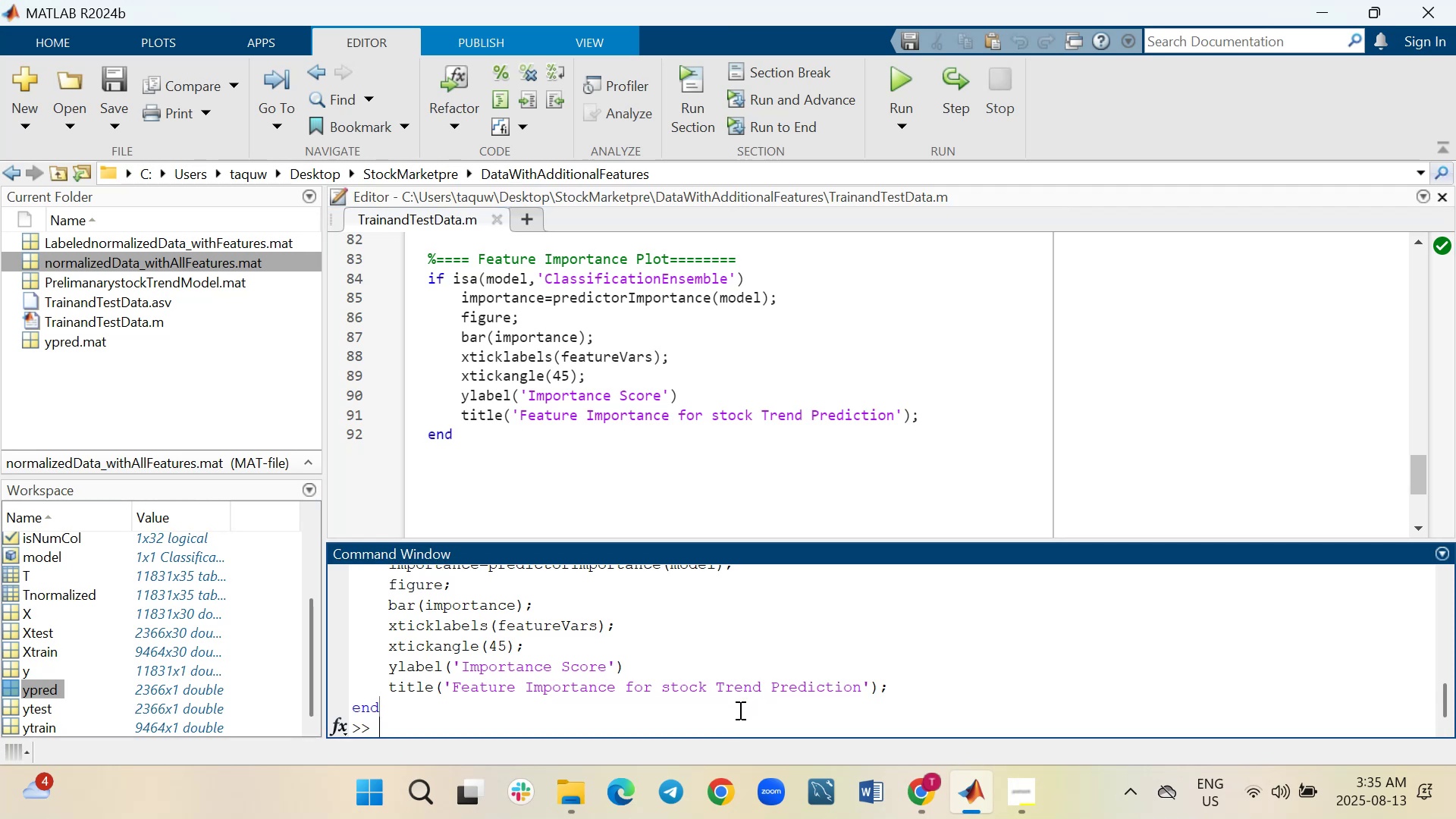 
key(Control+V)
 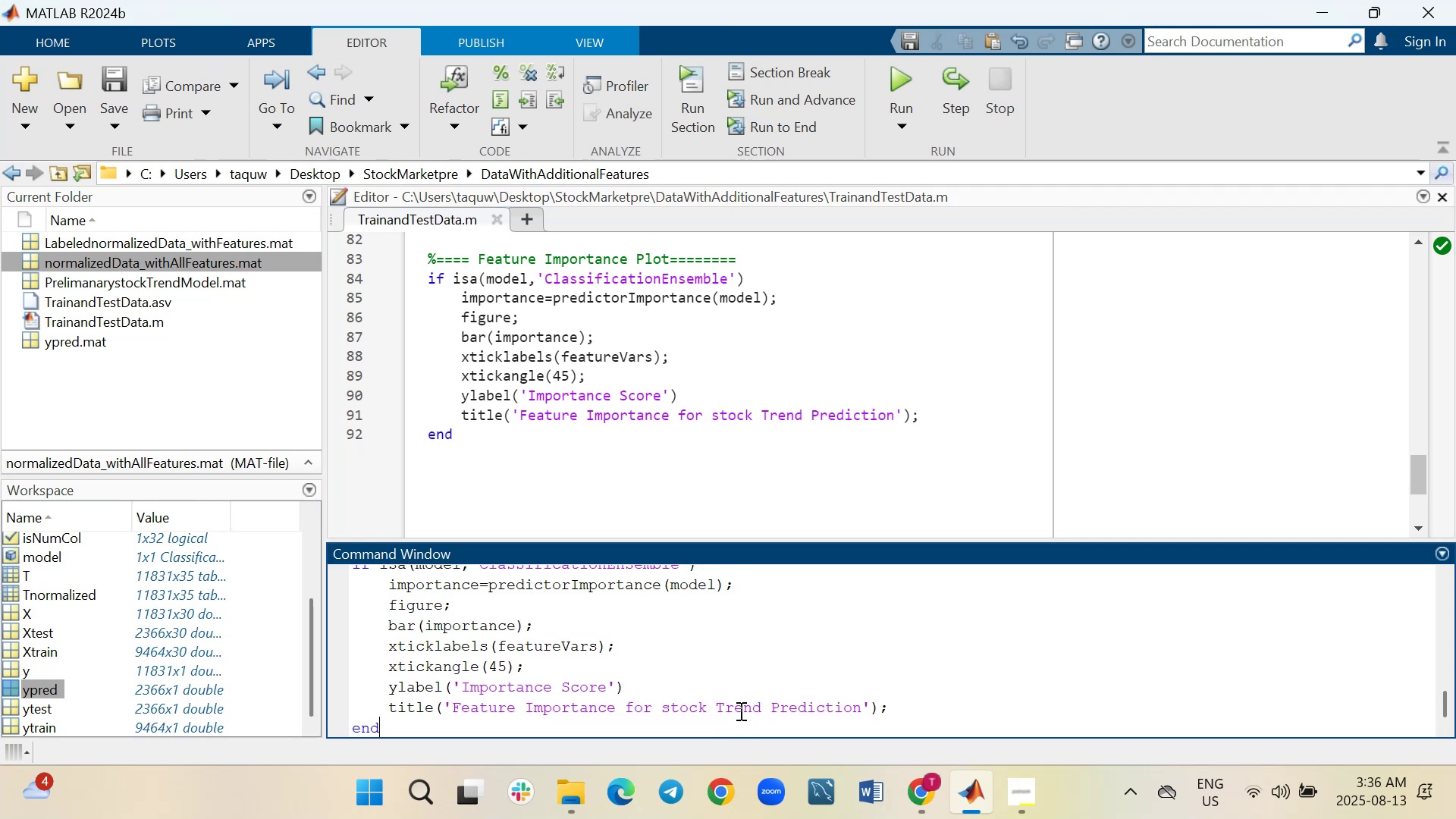 
key(Enter)
 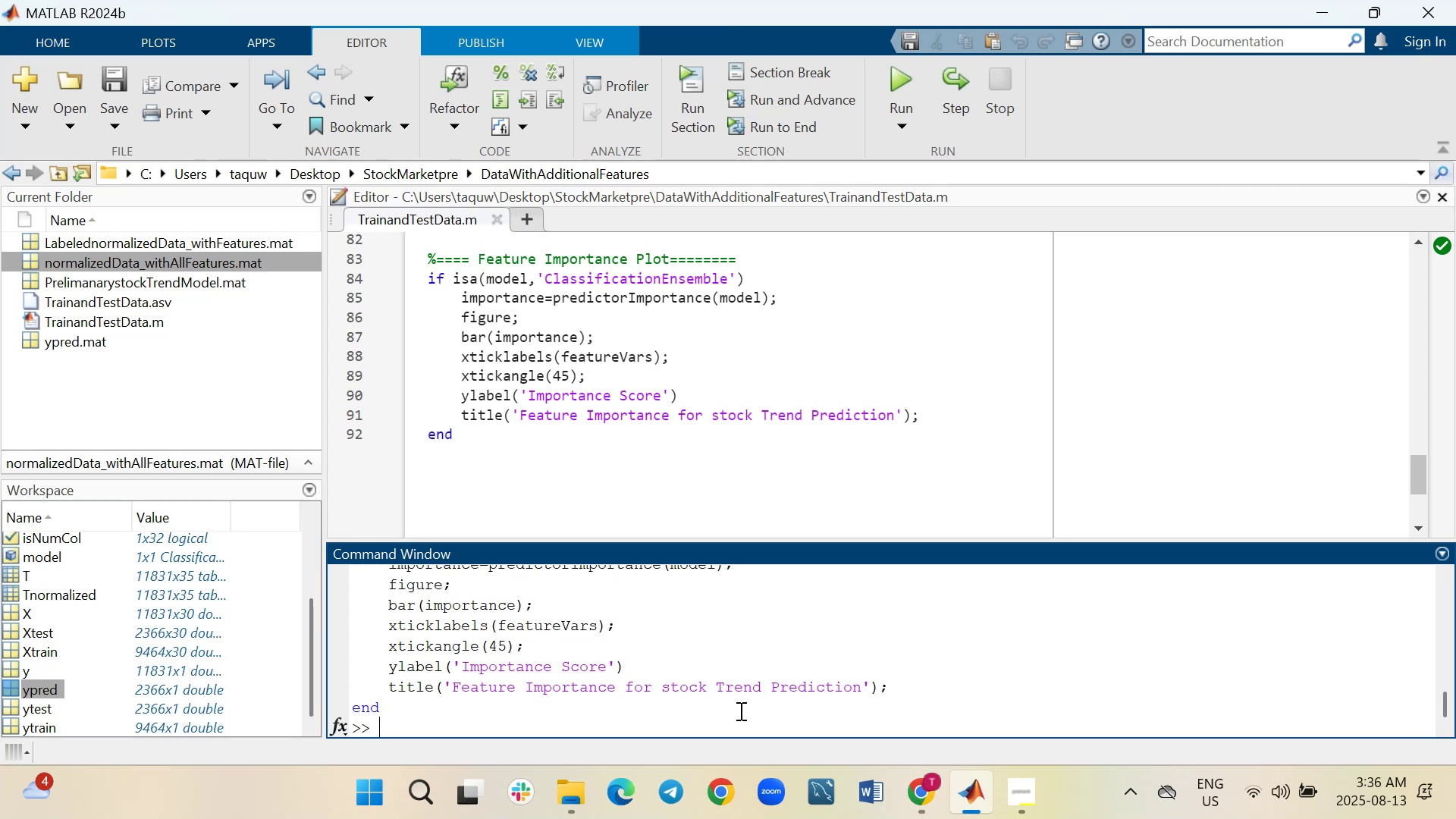 
wait(8.47)
 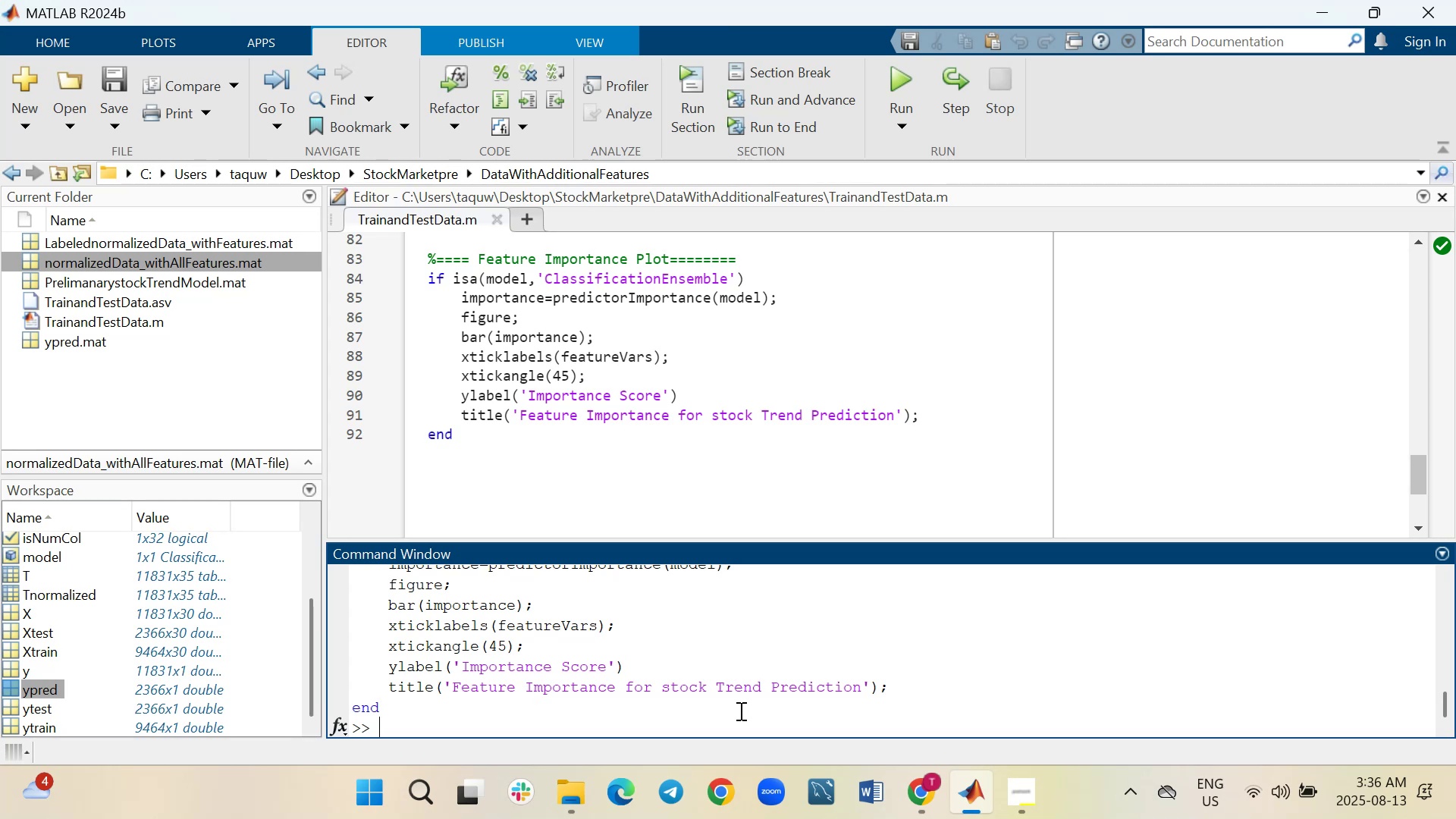 
left_click([649, 482])
 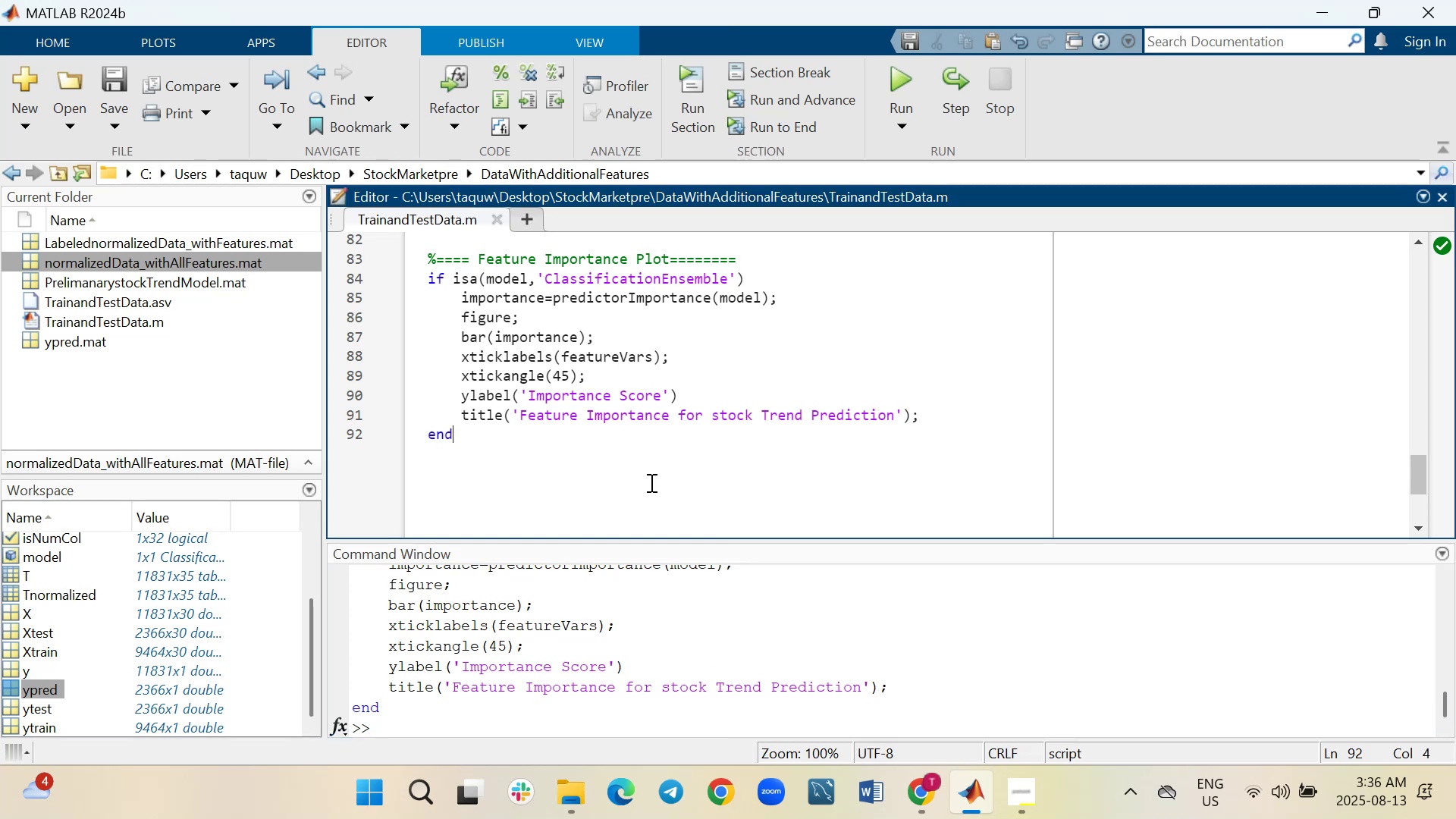 
hold_key(key=ShiftRight, duration=1.51)
 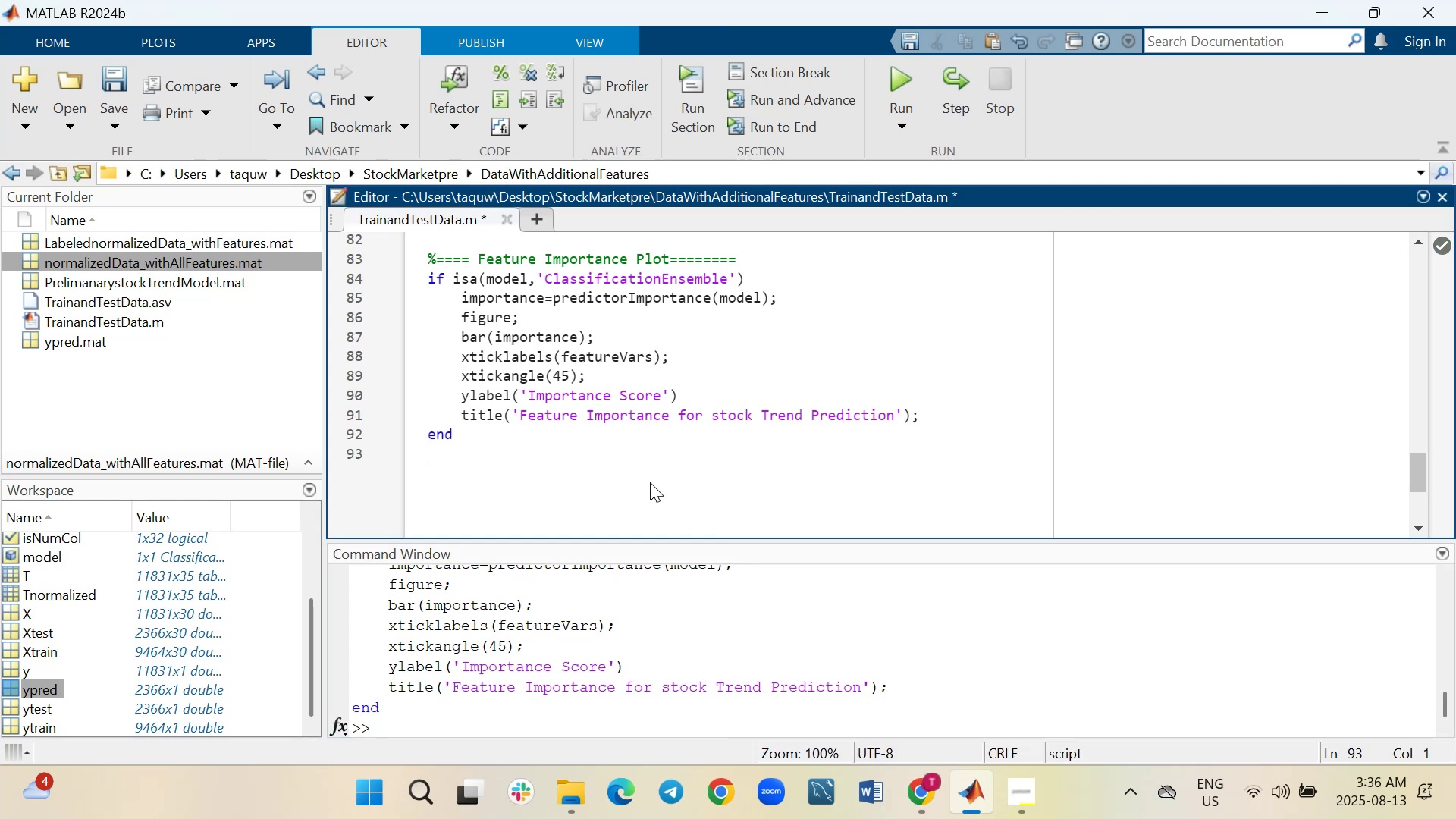 
key(Shift+Enter)
 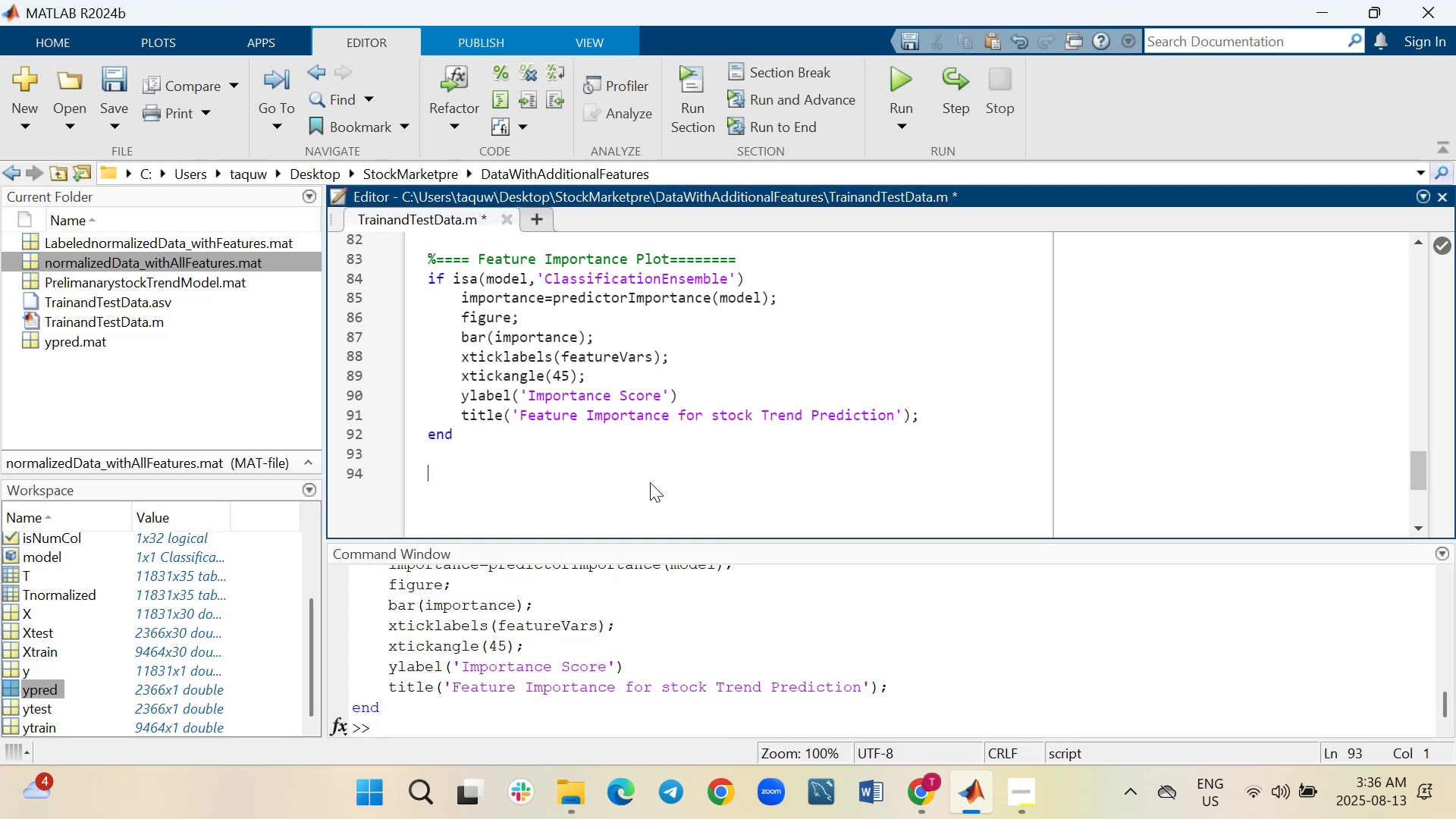 
key(Shift+Enter)
 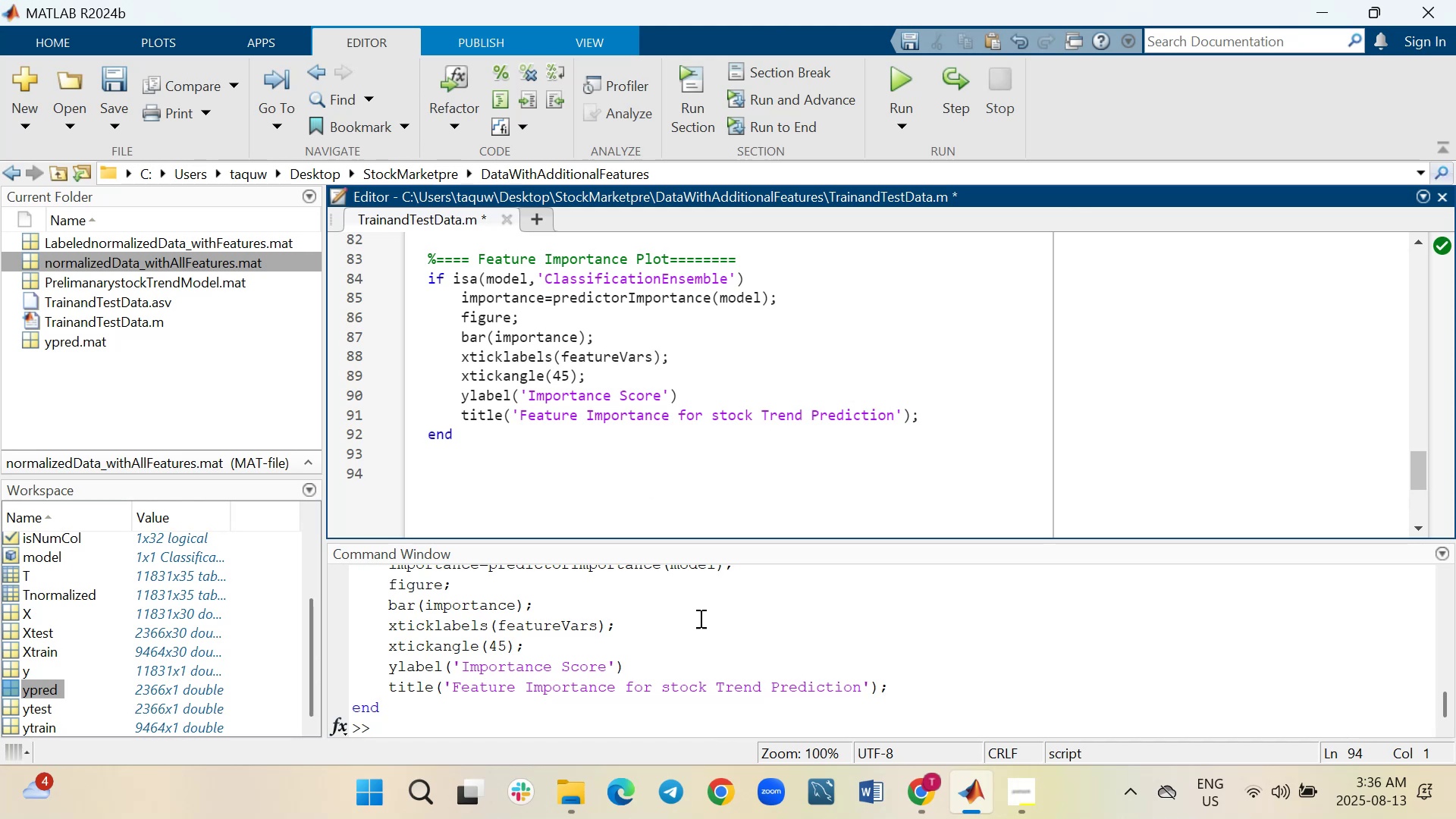 
scroll: coordinate [730, 438], scroll_direction: up, amount: 4.0
 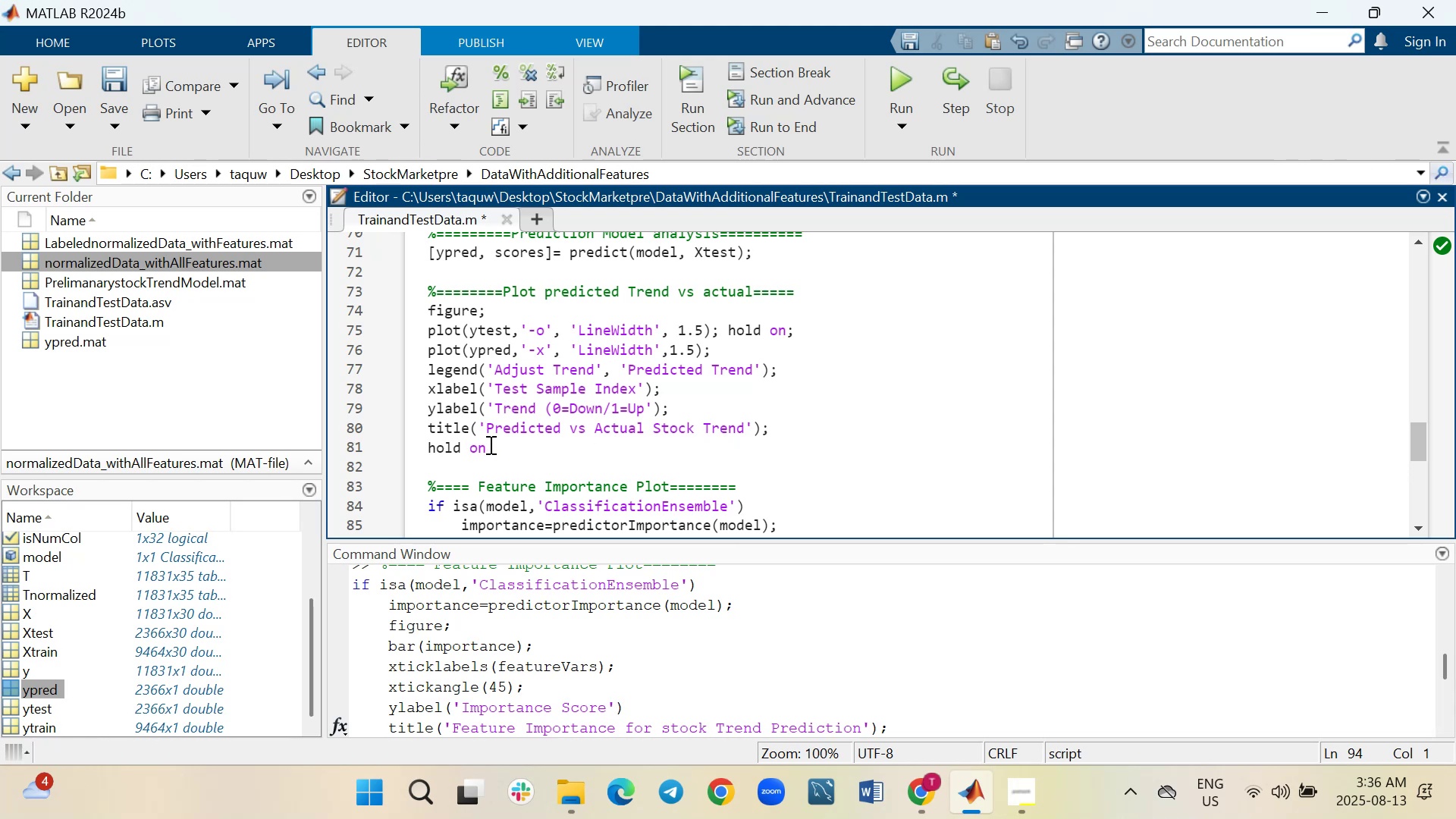 
left_click_drag(start_coordinate=[494, 444], to_coordinate=[431, 301])
 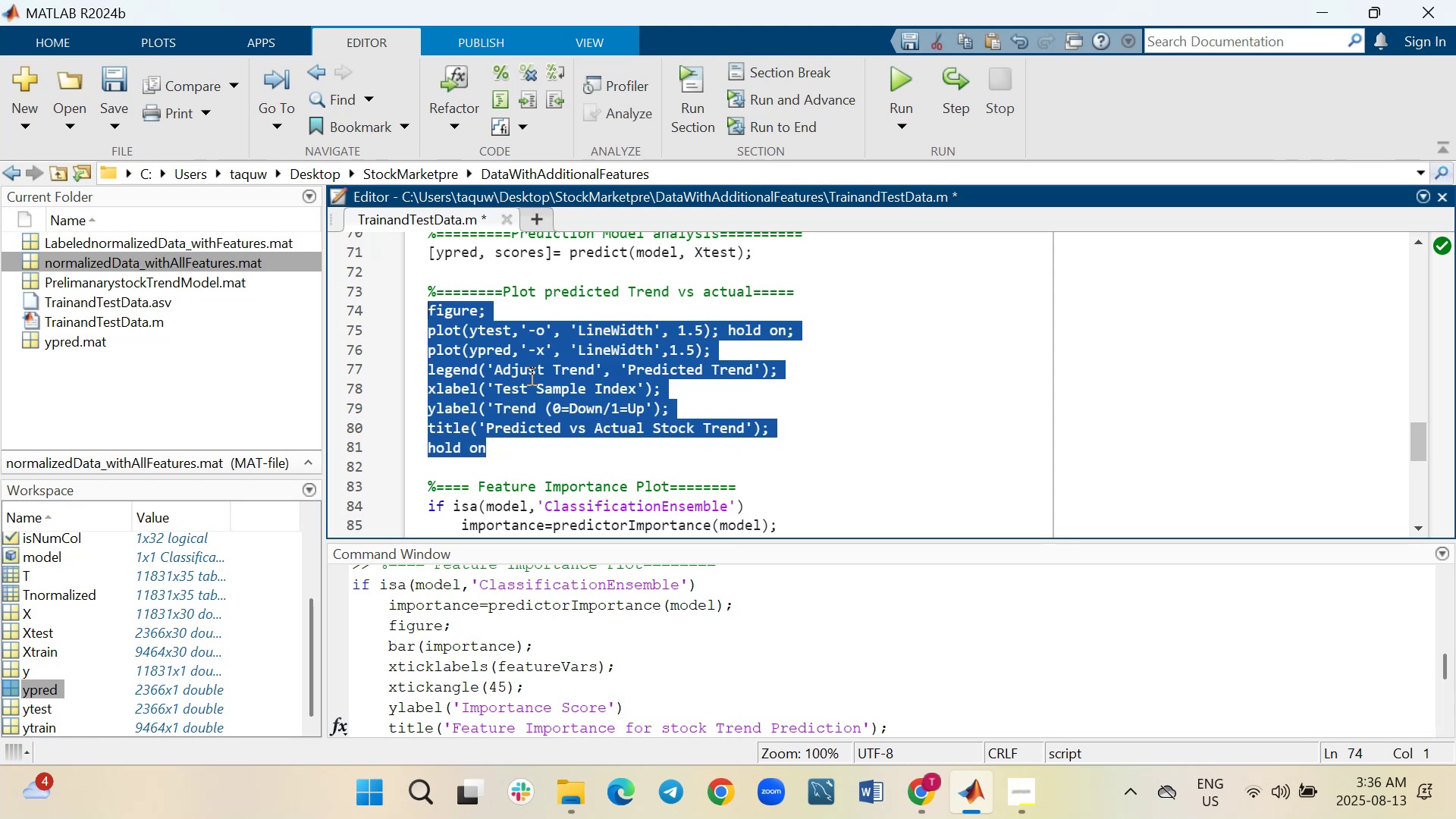 
right_click([530, 375])
 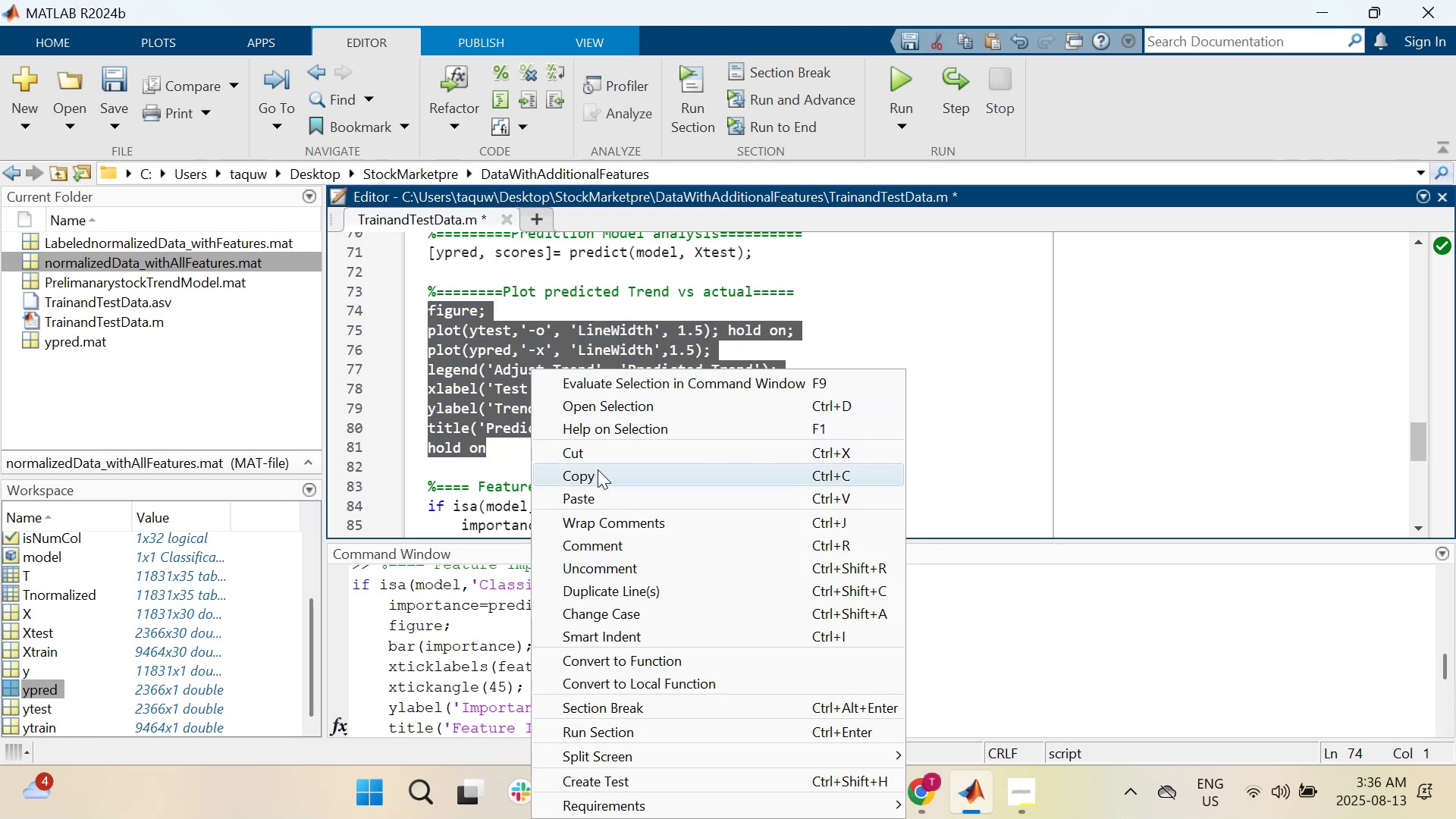 
left_click([598, 475])
 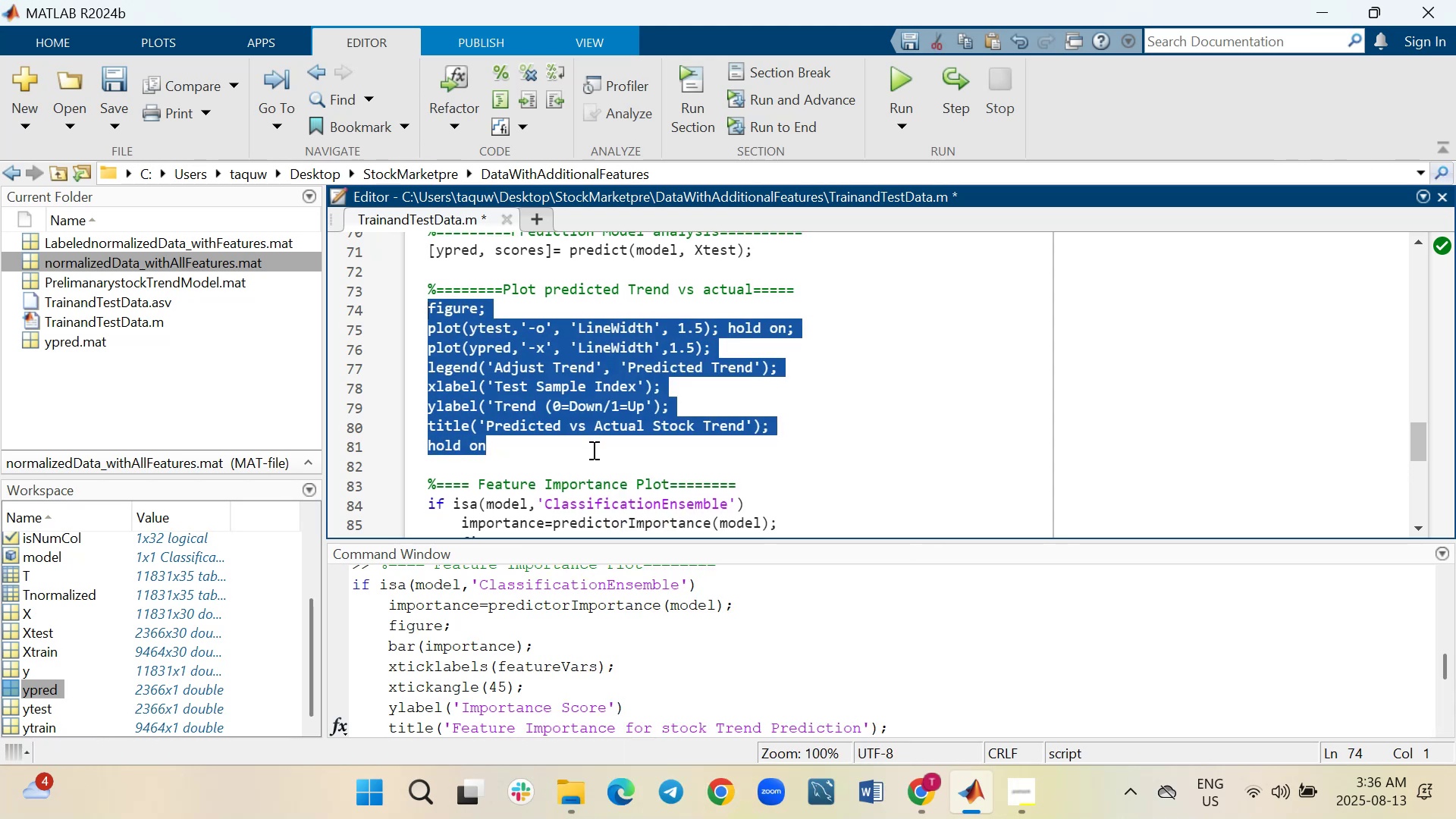 
scroll: coordinate [592, 450], scroll_direction: down, amount: 5.0
 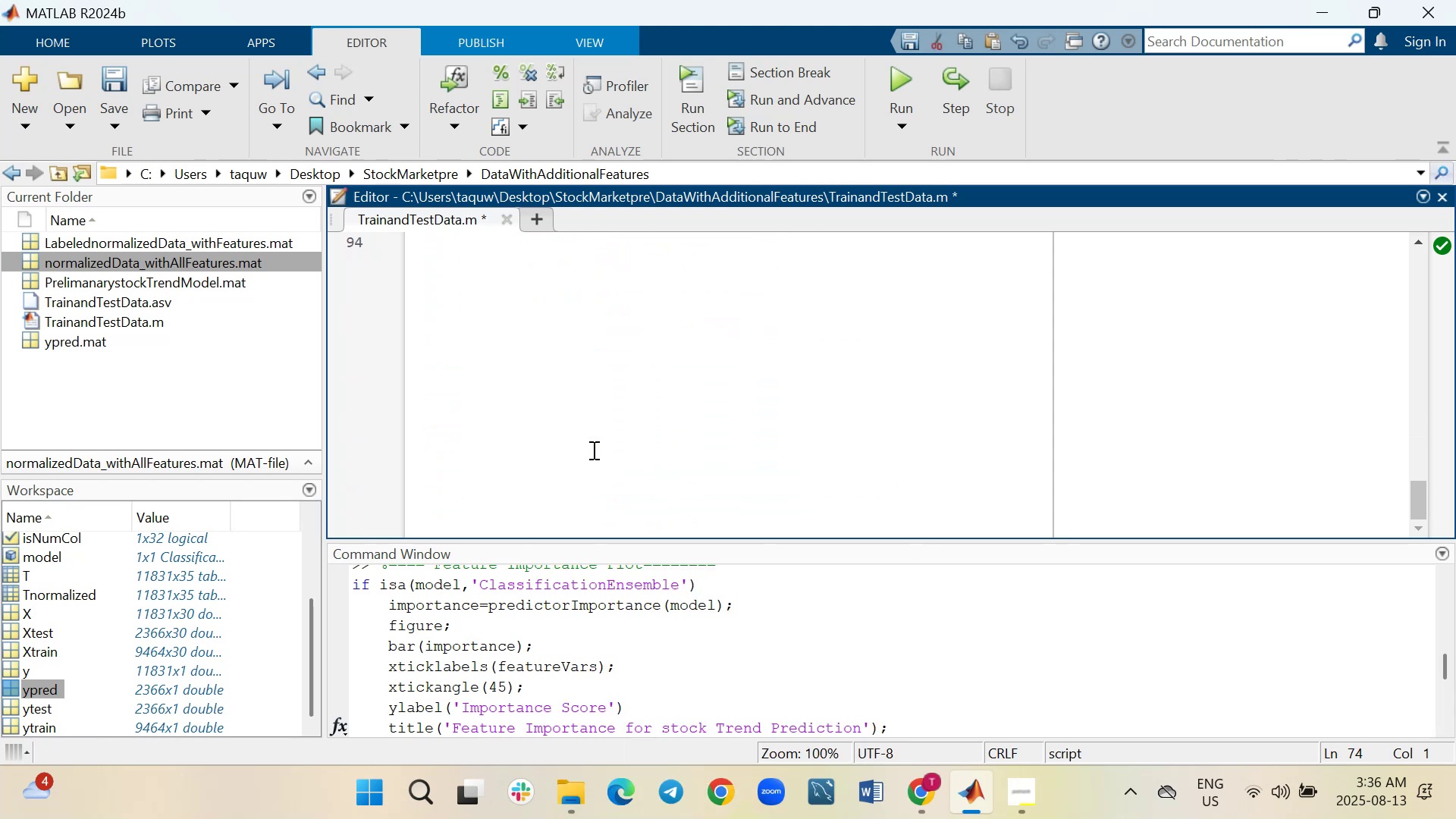 
scroll: coordinate [592, 450], scroll_direction: up, amount: 2.0
 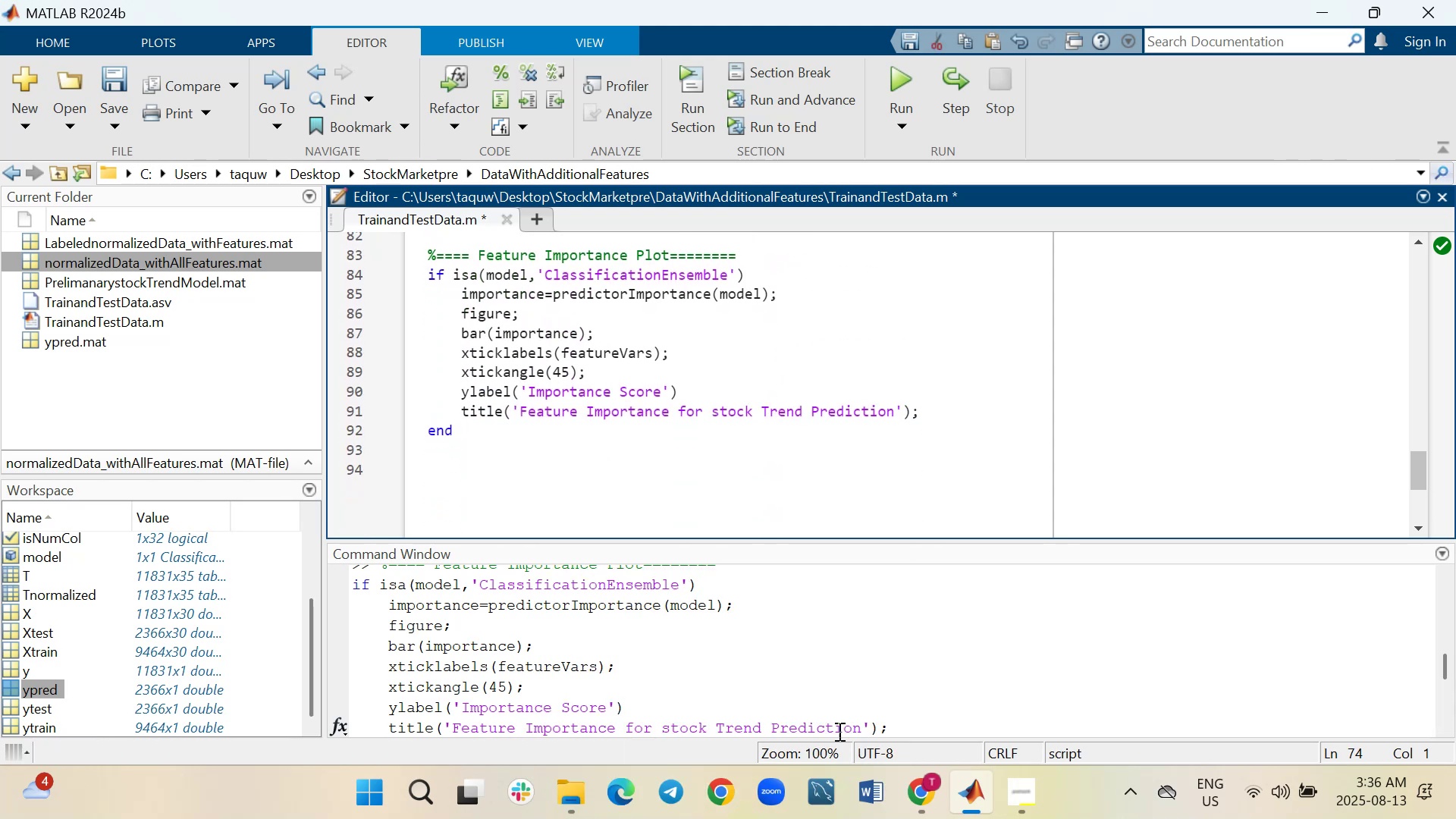 
scroll: coordinate [832, 708], scroll_direction: down, amount: 5.0
 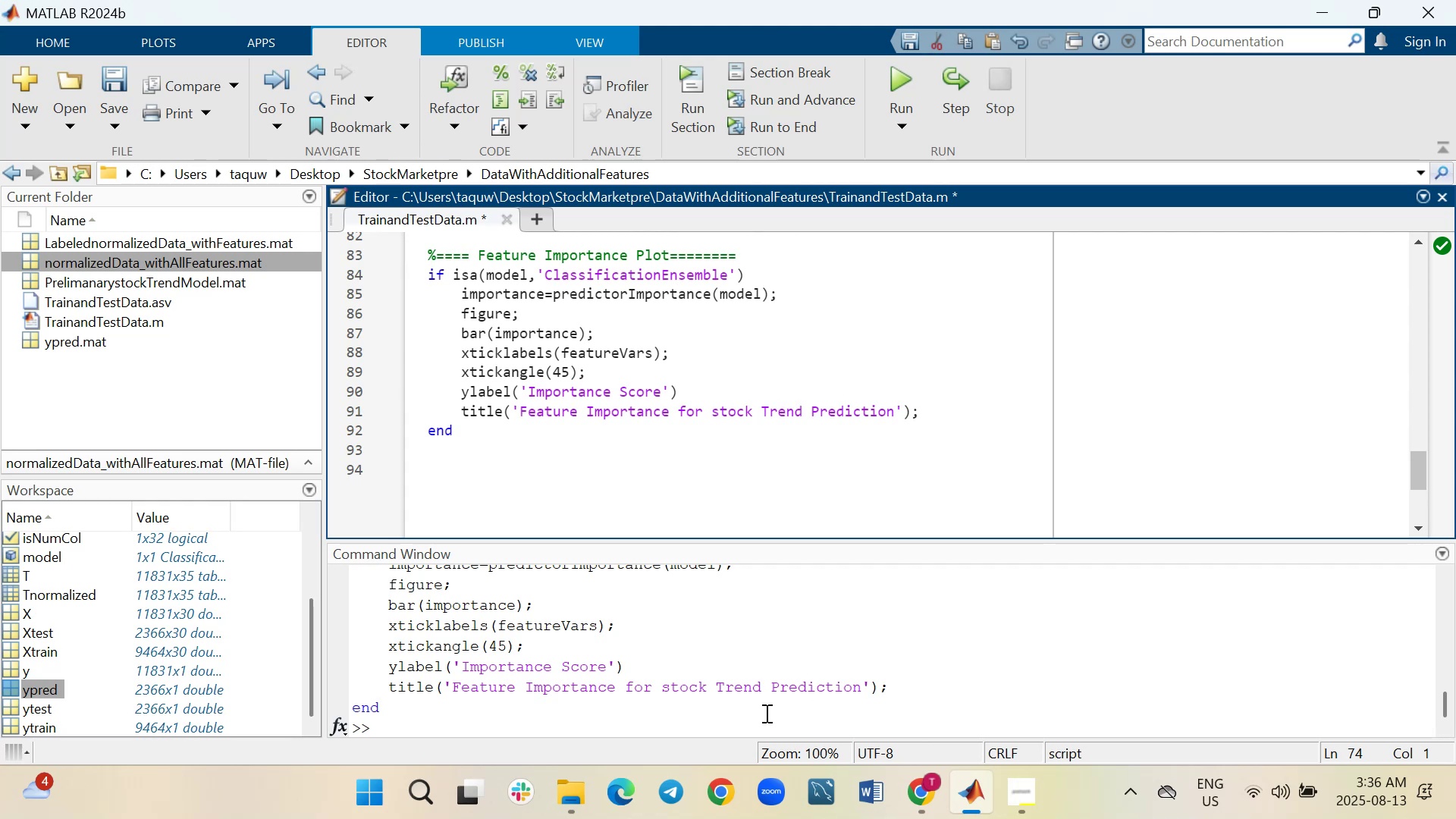 
left_click([765, 713])
 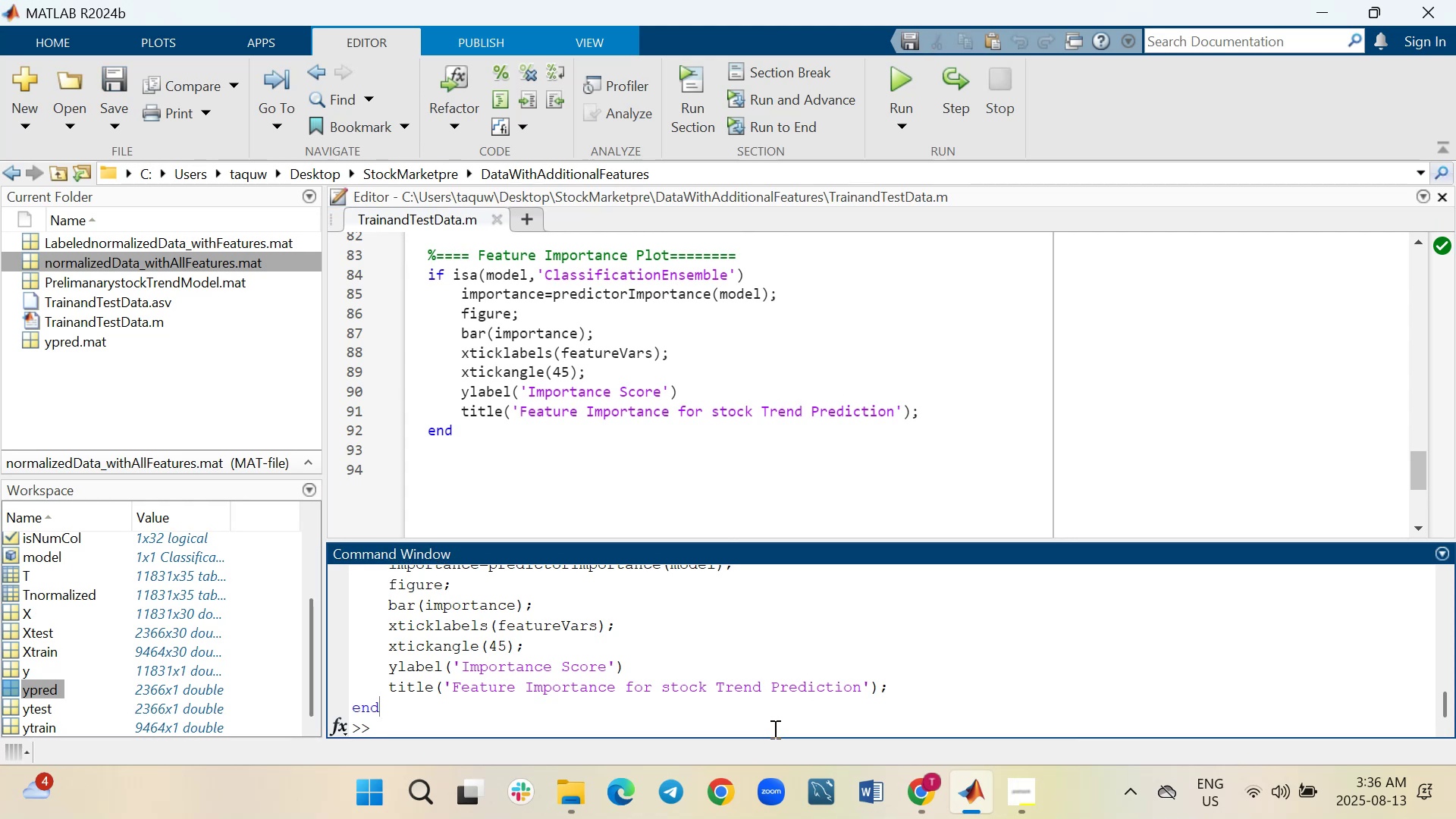 
key(Control+V)
 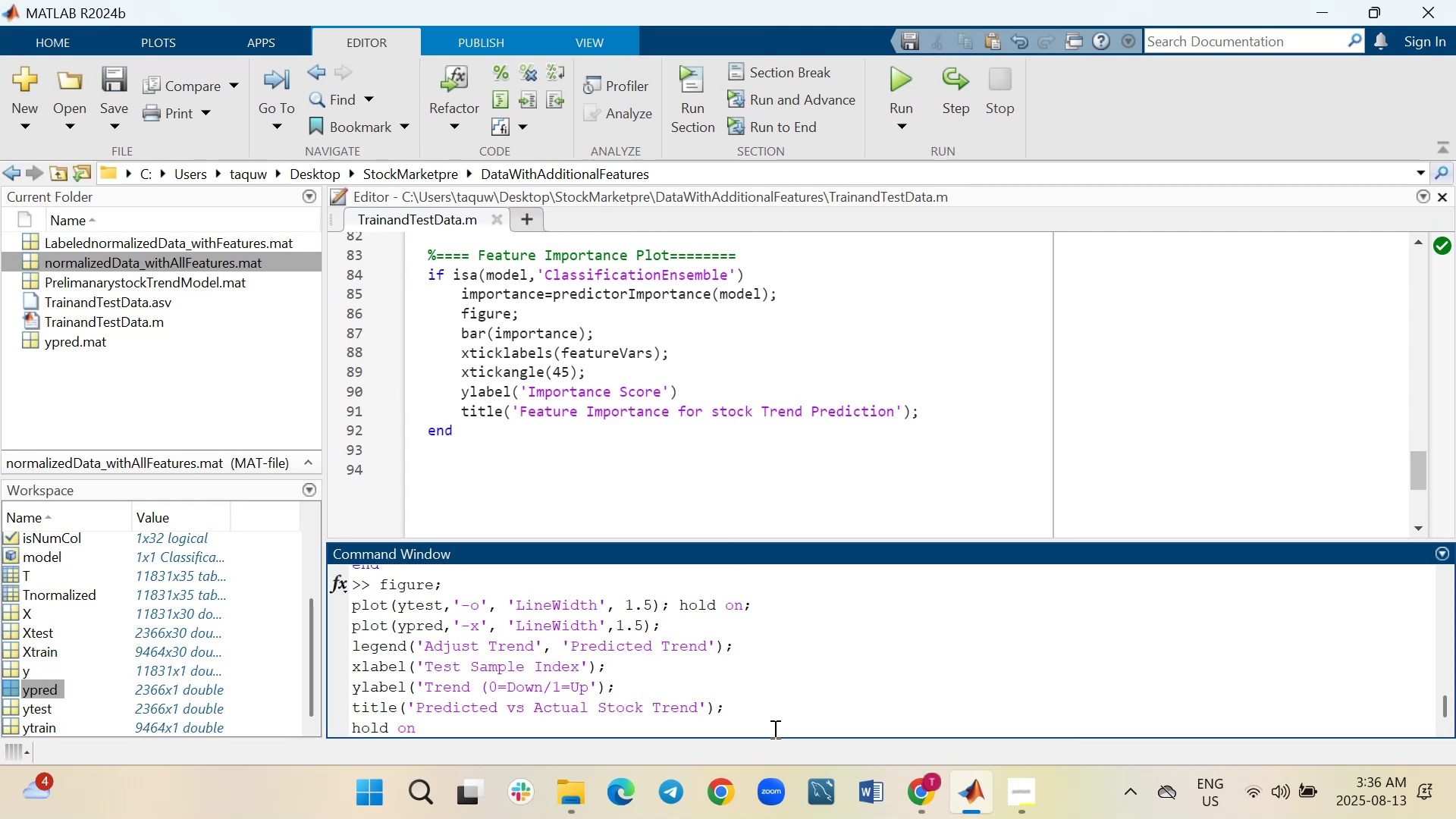 
key(Enter)
 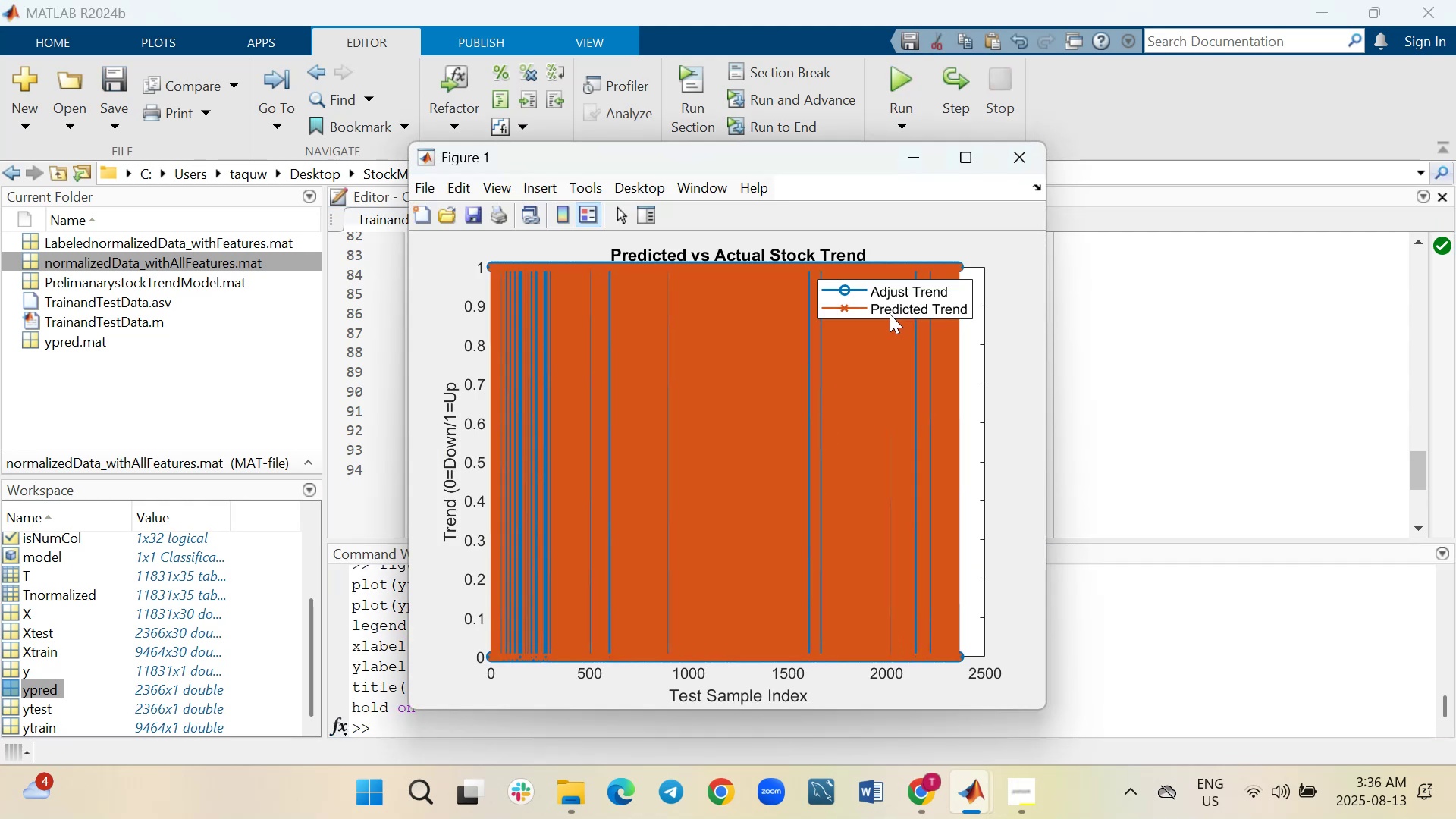 
wait(10.34)
 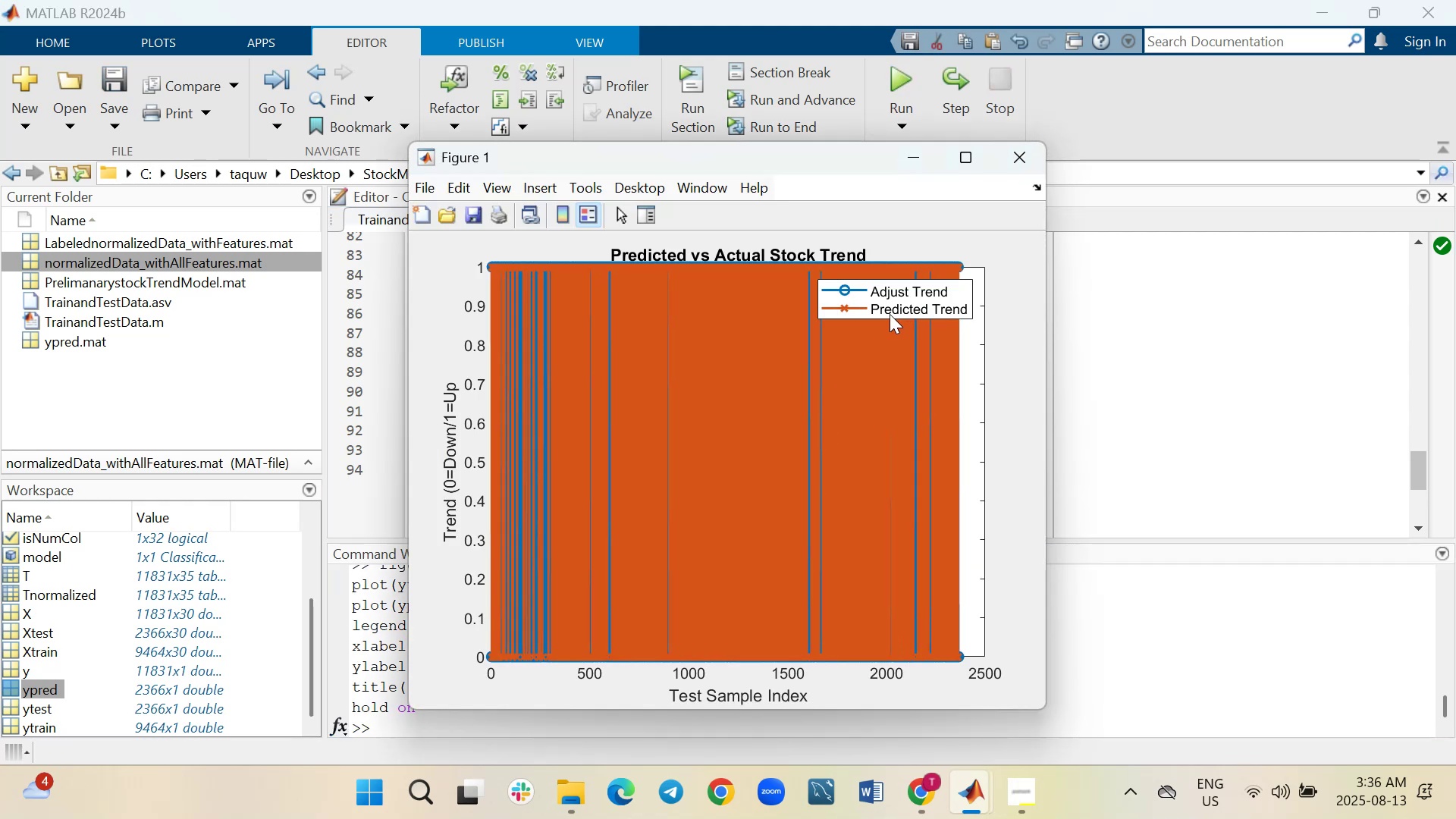 
left_click([961, 168])
 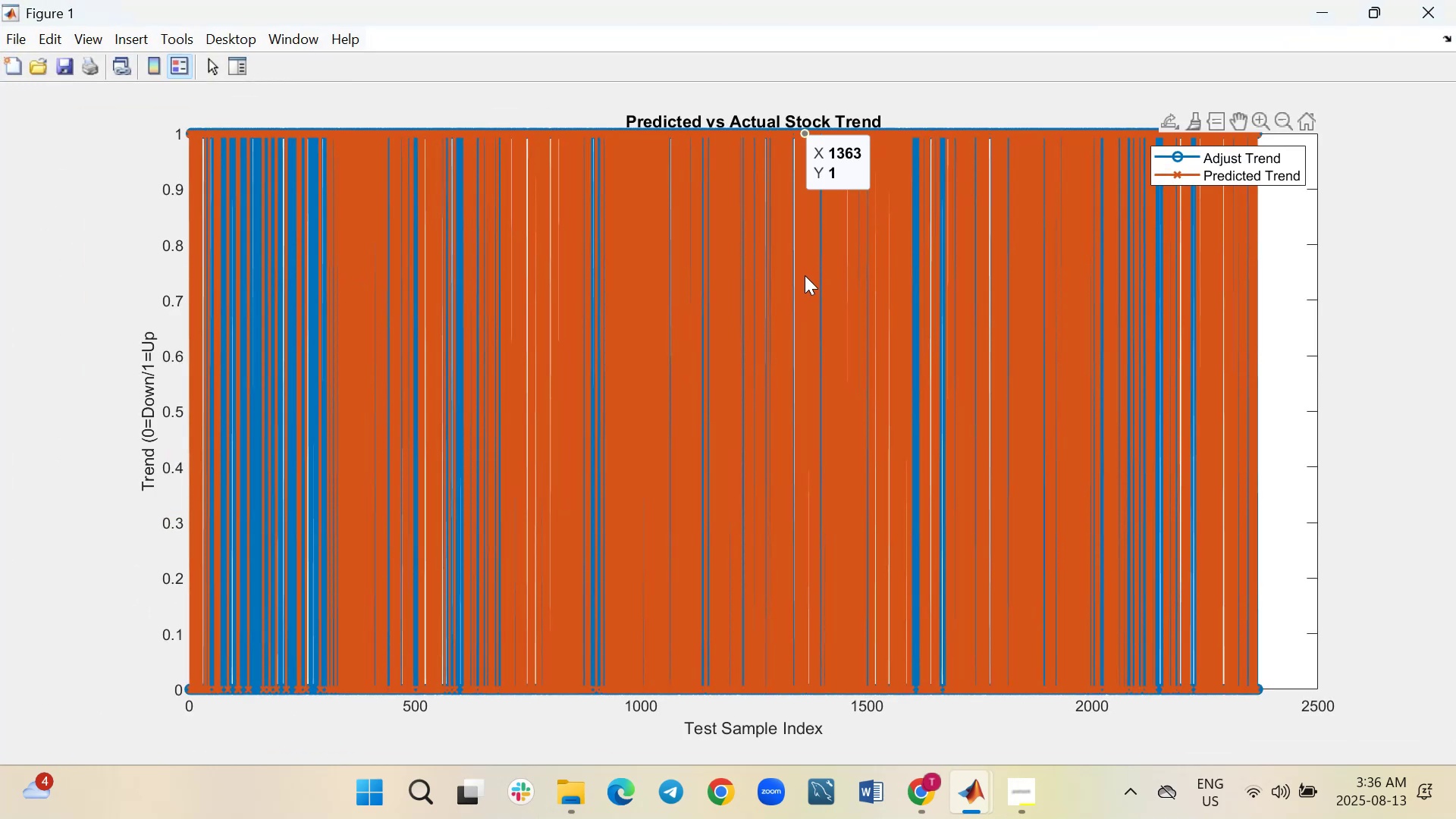 
mouse_move([779, 339])
 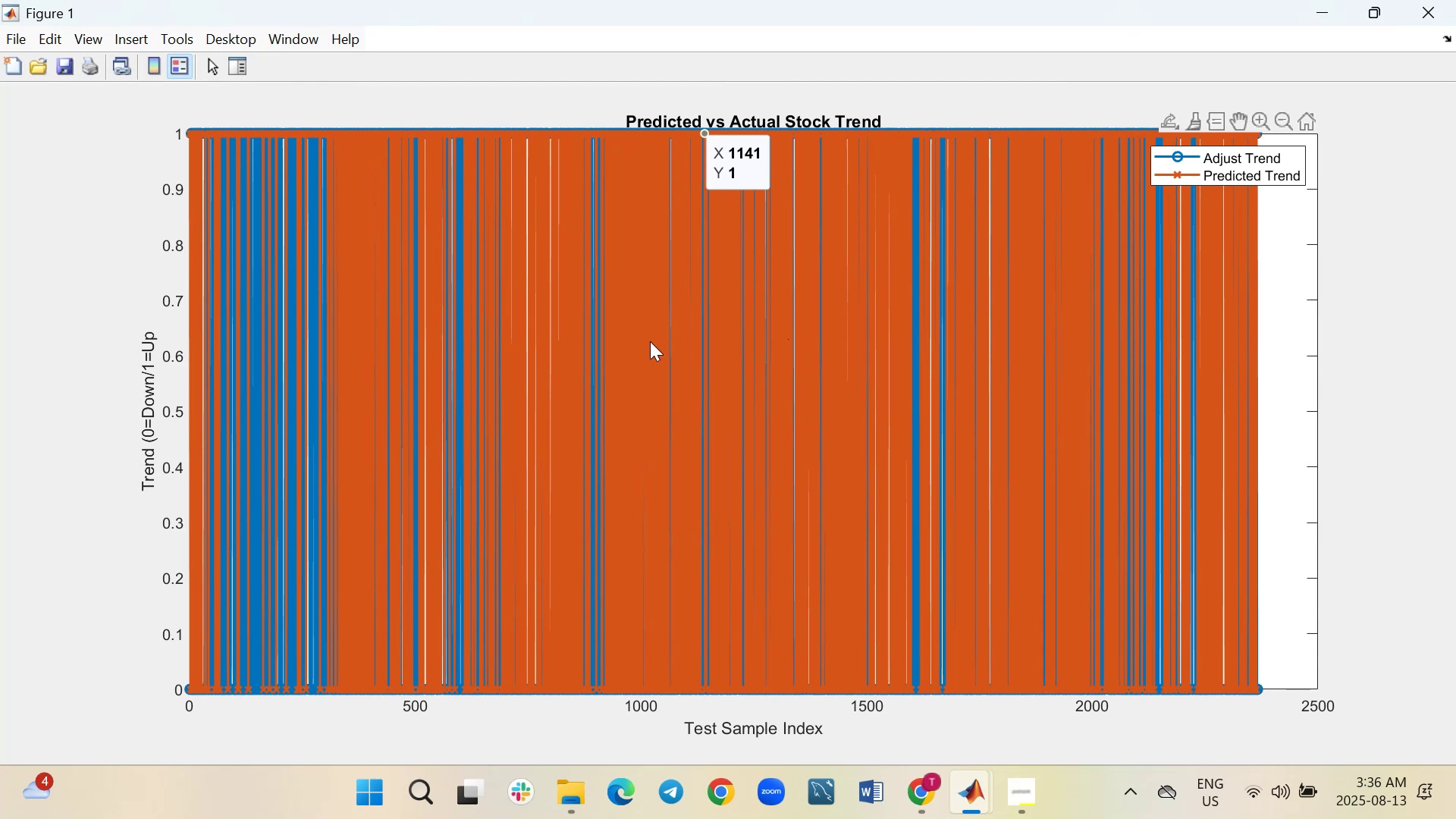 
mouse_move([604, 328])
 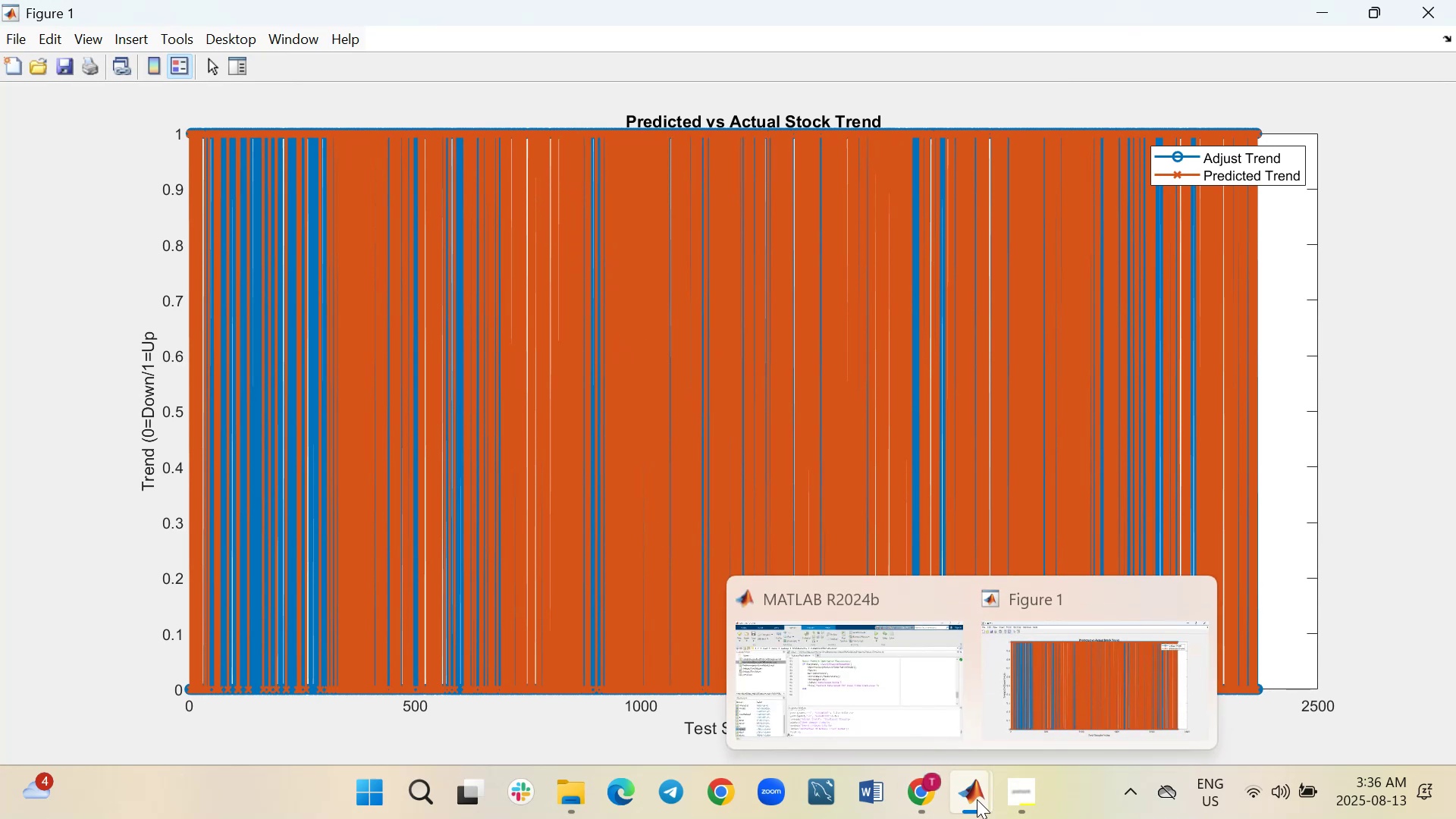 
wait(6.77)
 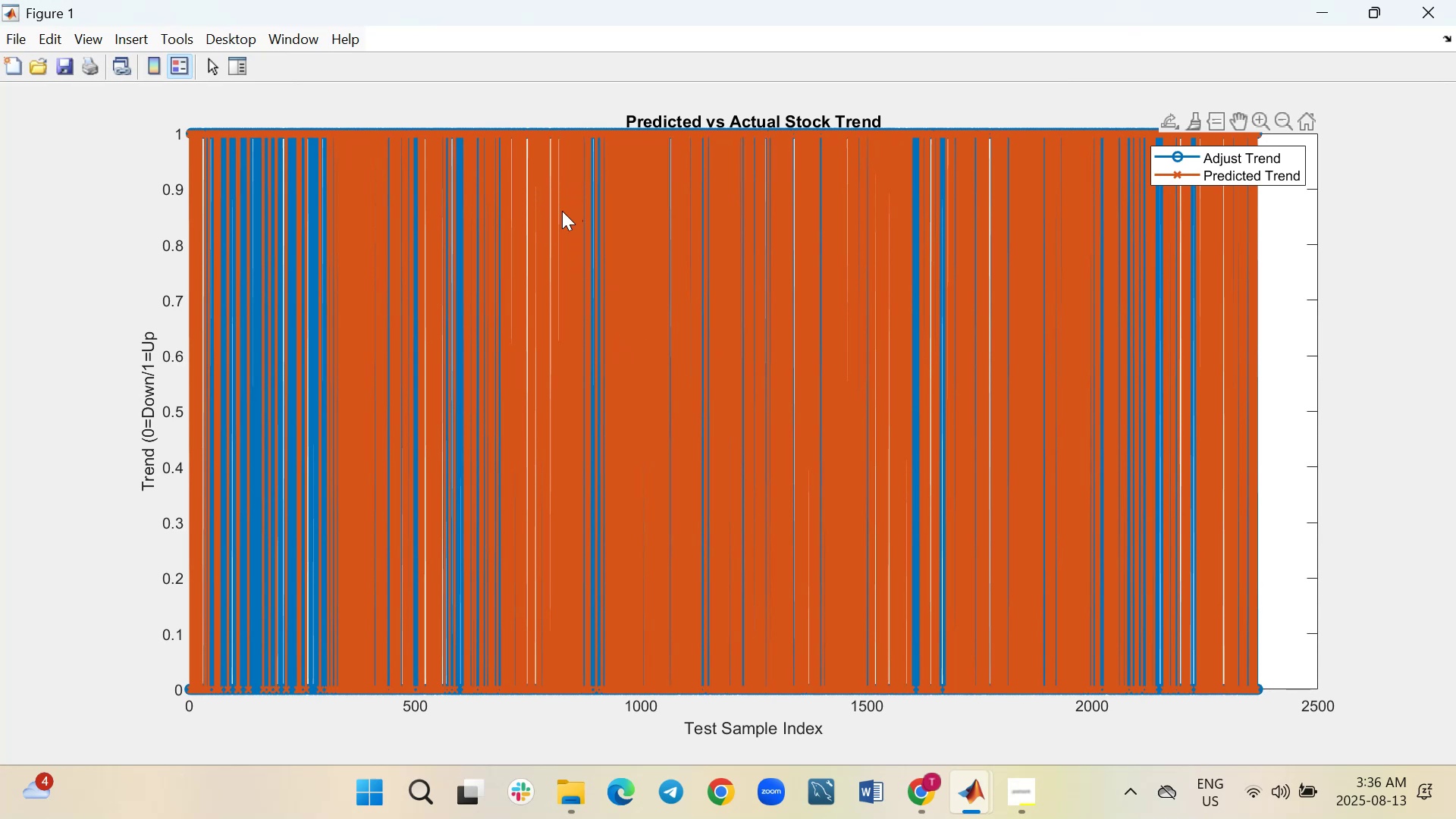 
left_click([882, 659])
 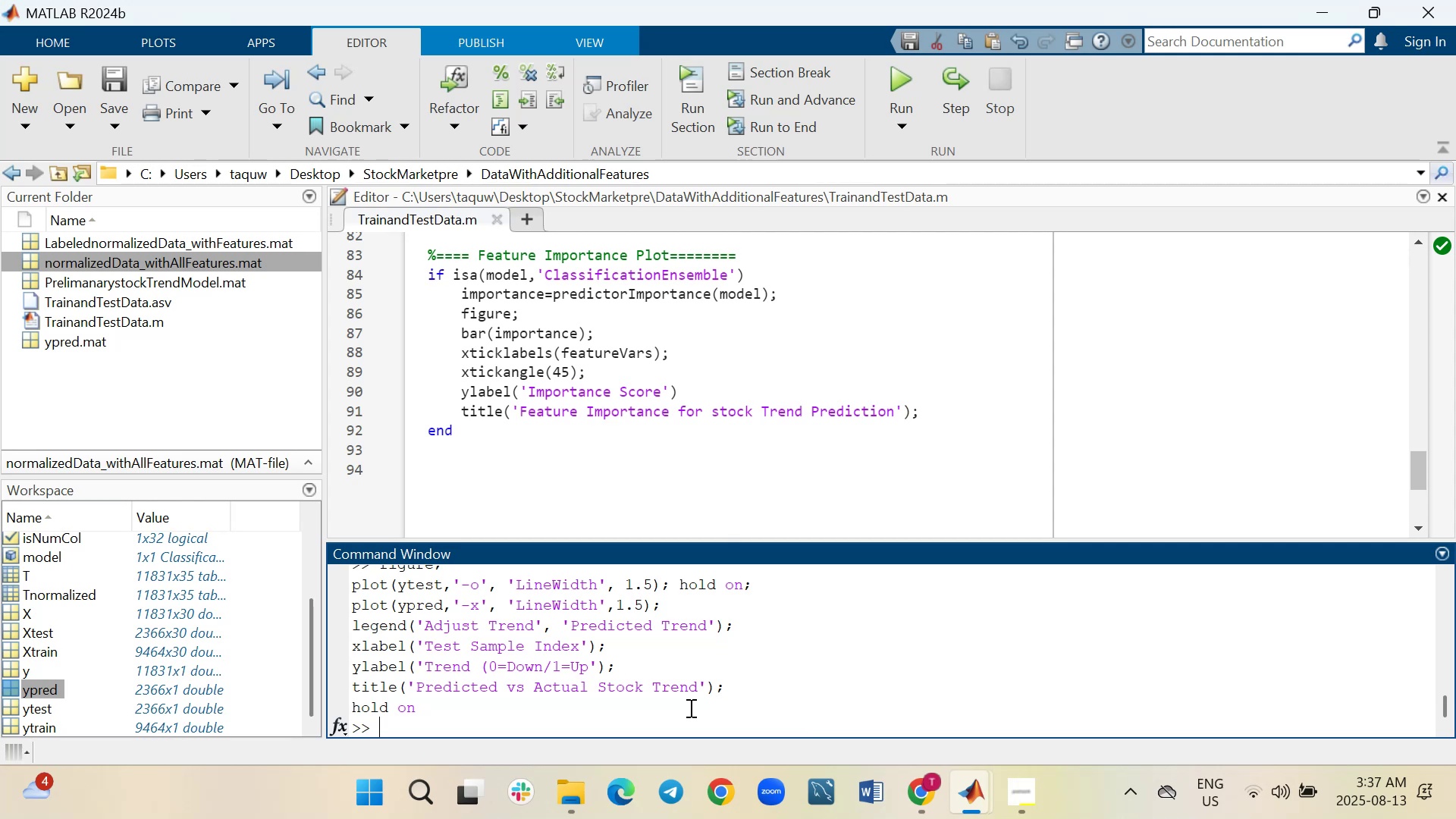 
key(Control+V)
 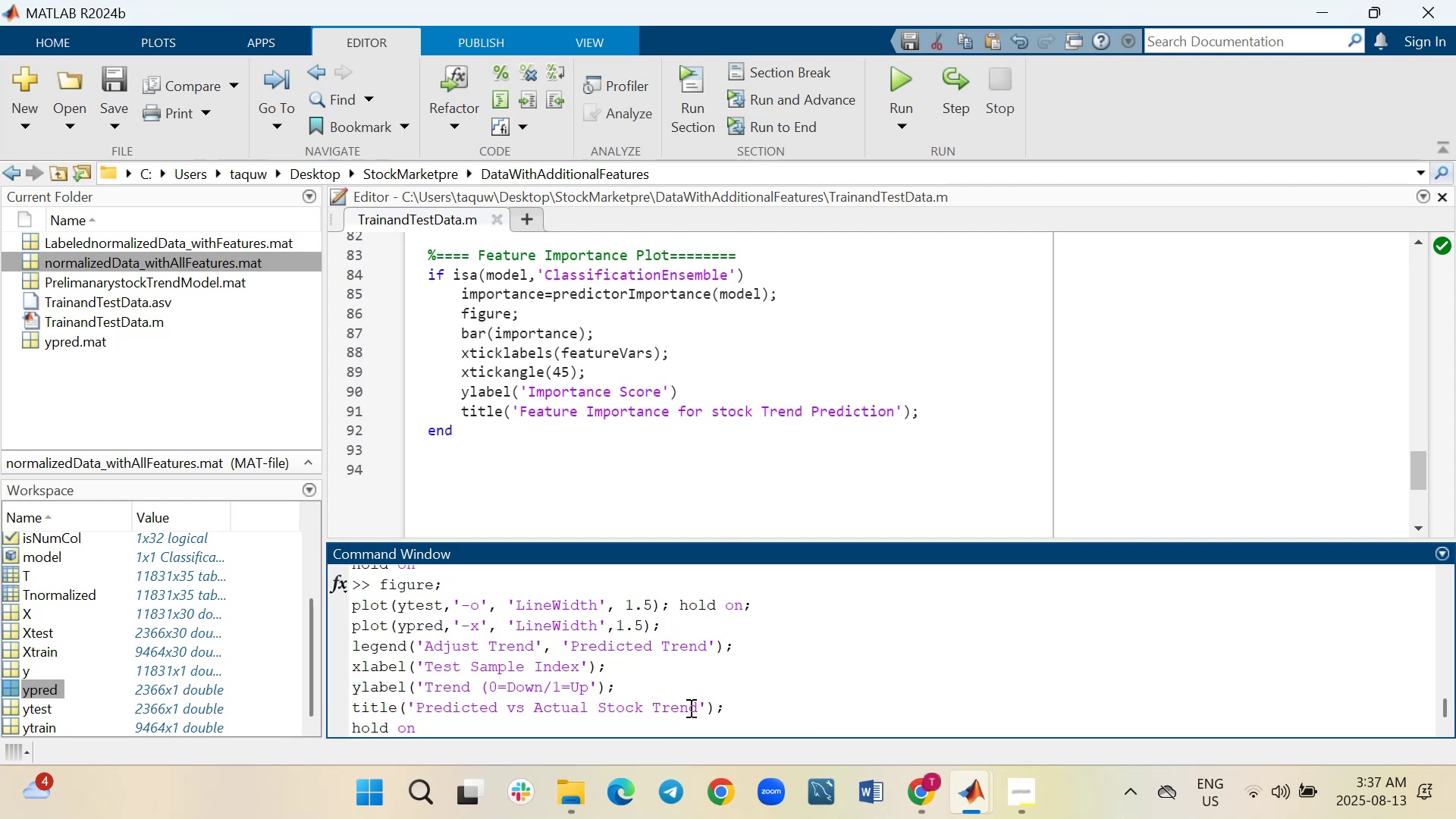 
key(ArrowUp)
 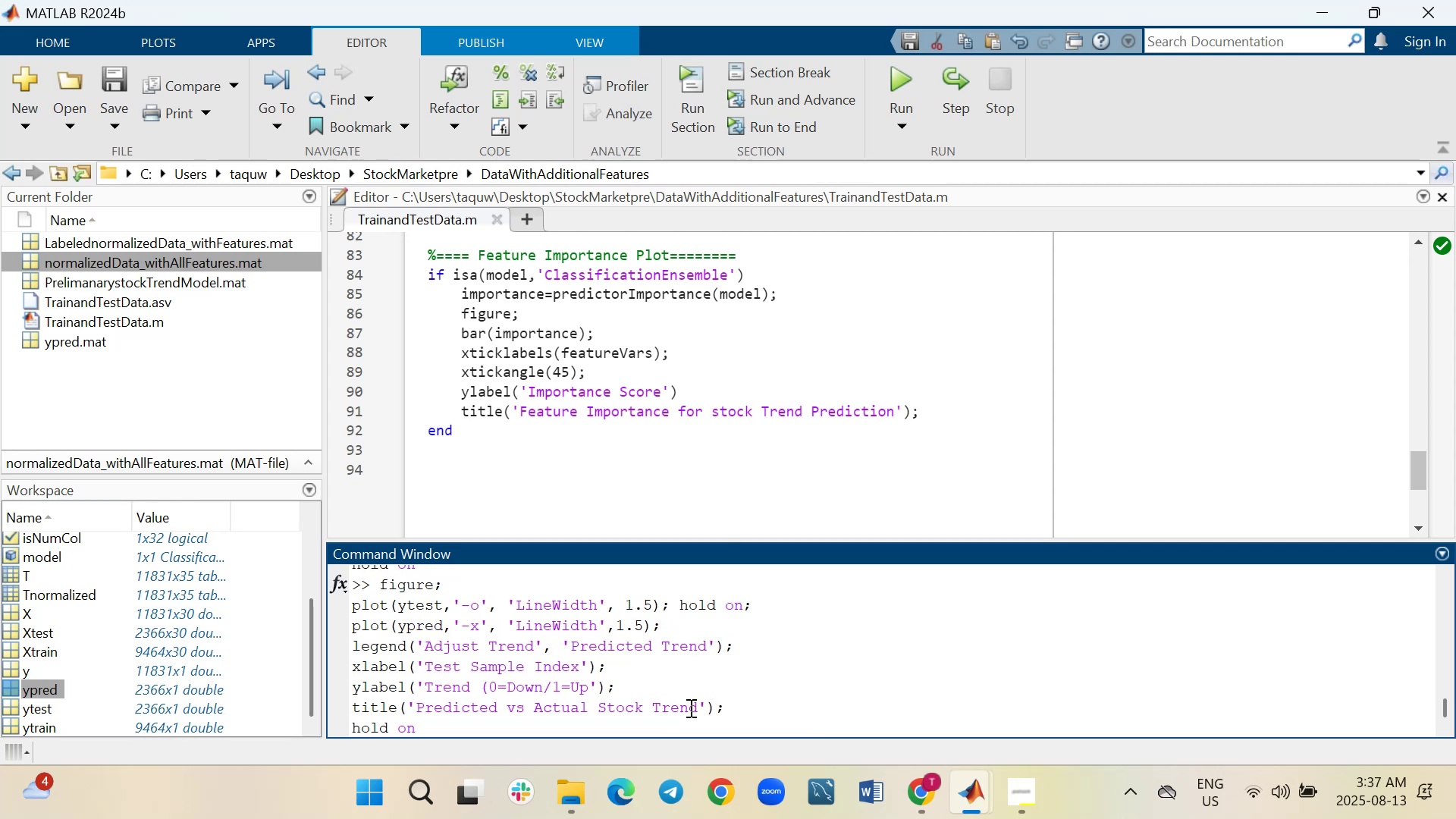 
key(ArrowUp)
 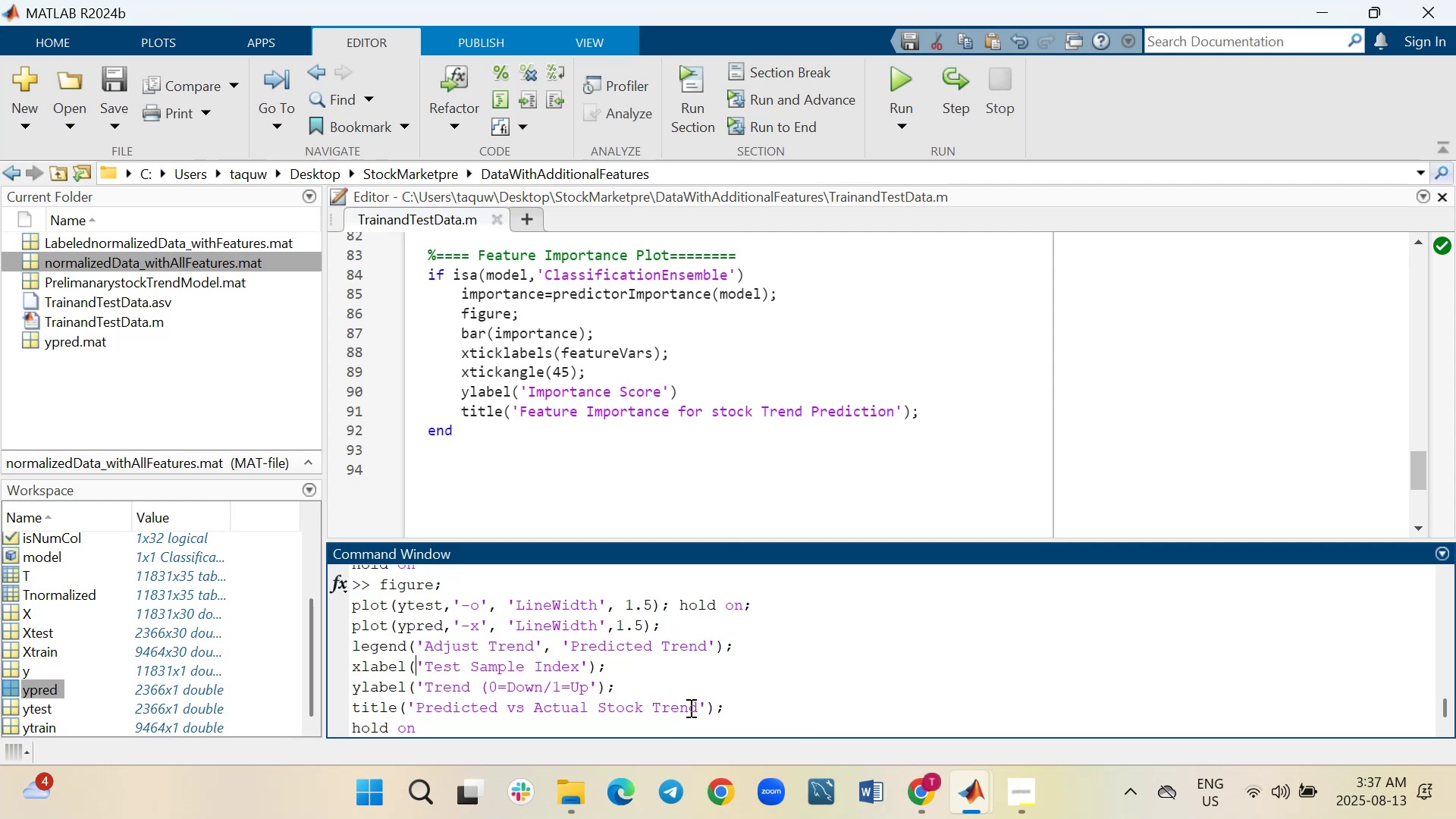 
key(ArrowUp)
 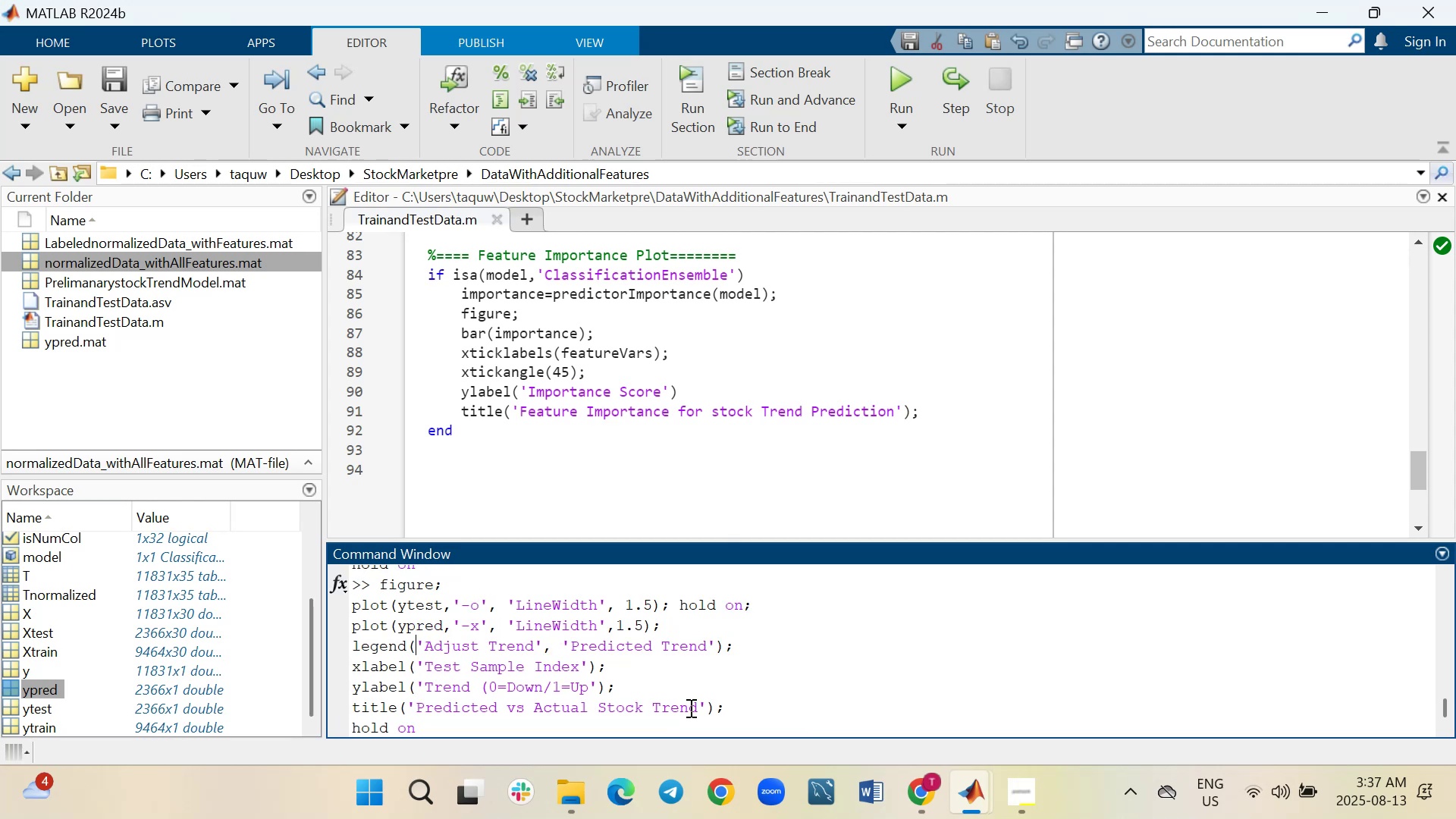 
key(ArrowUp)
 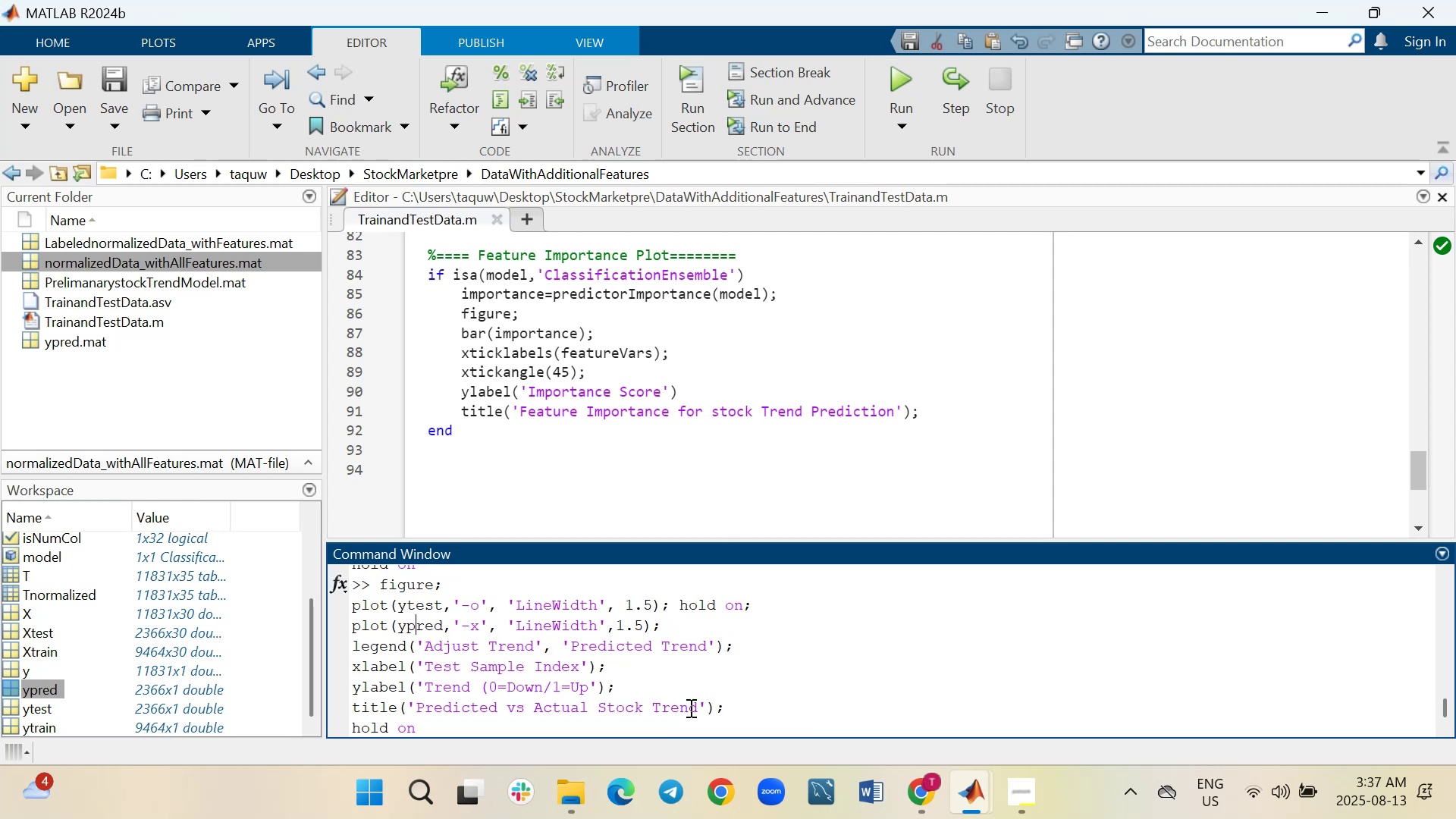 
key(ArrowUp)
 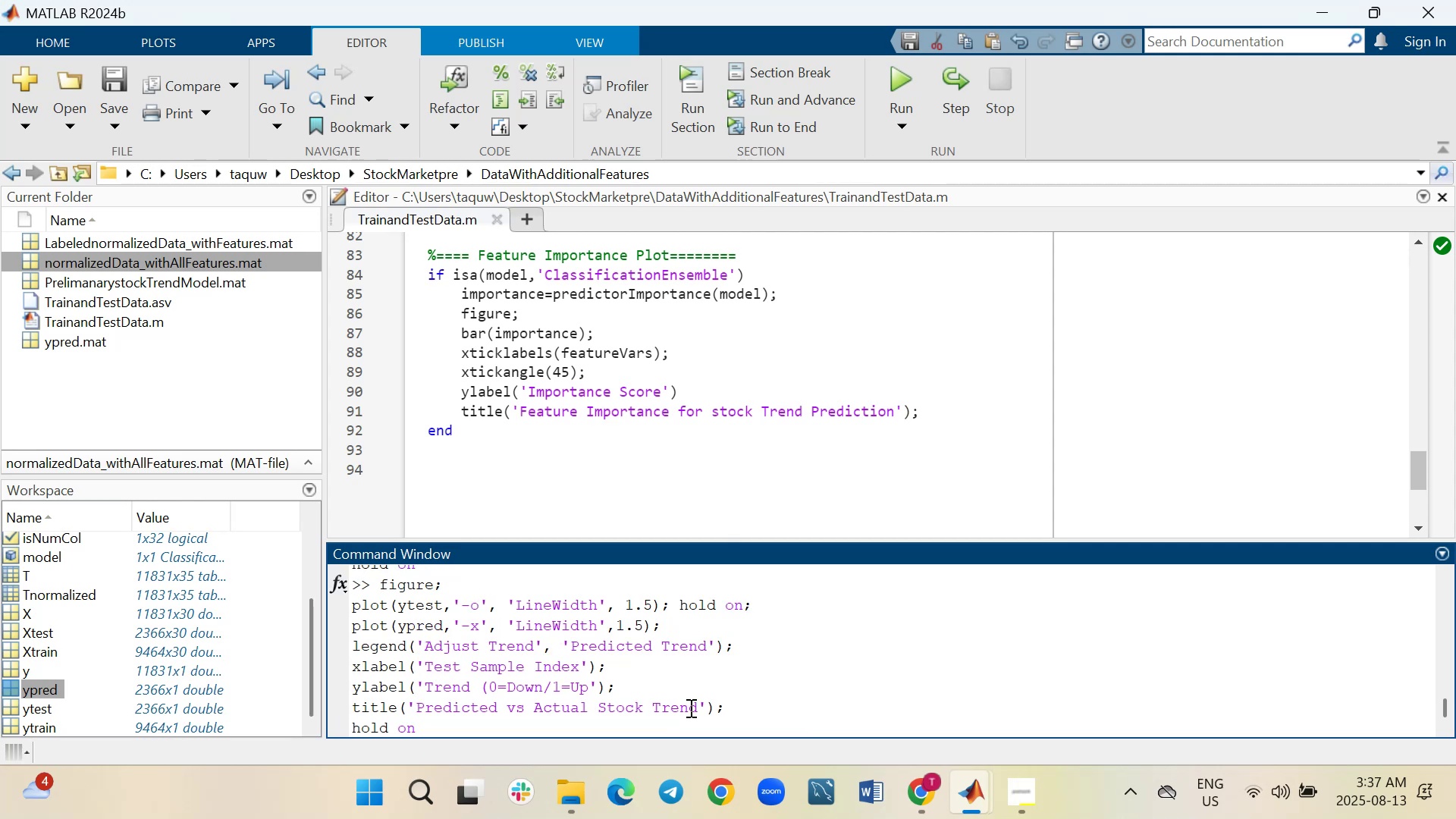 
hold_key(key=ArrowRight, duration=0.76)
 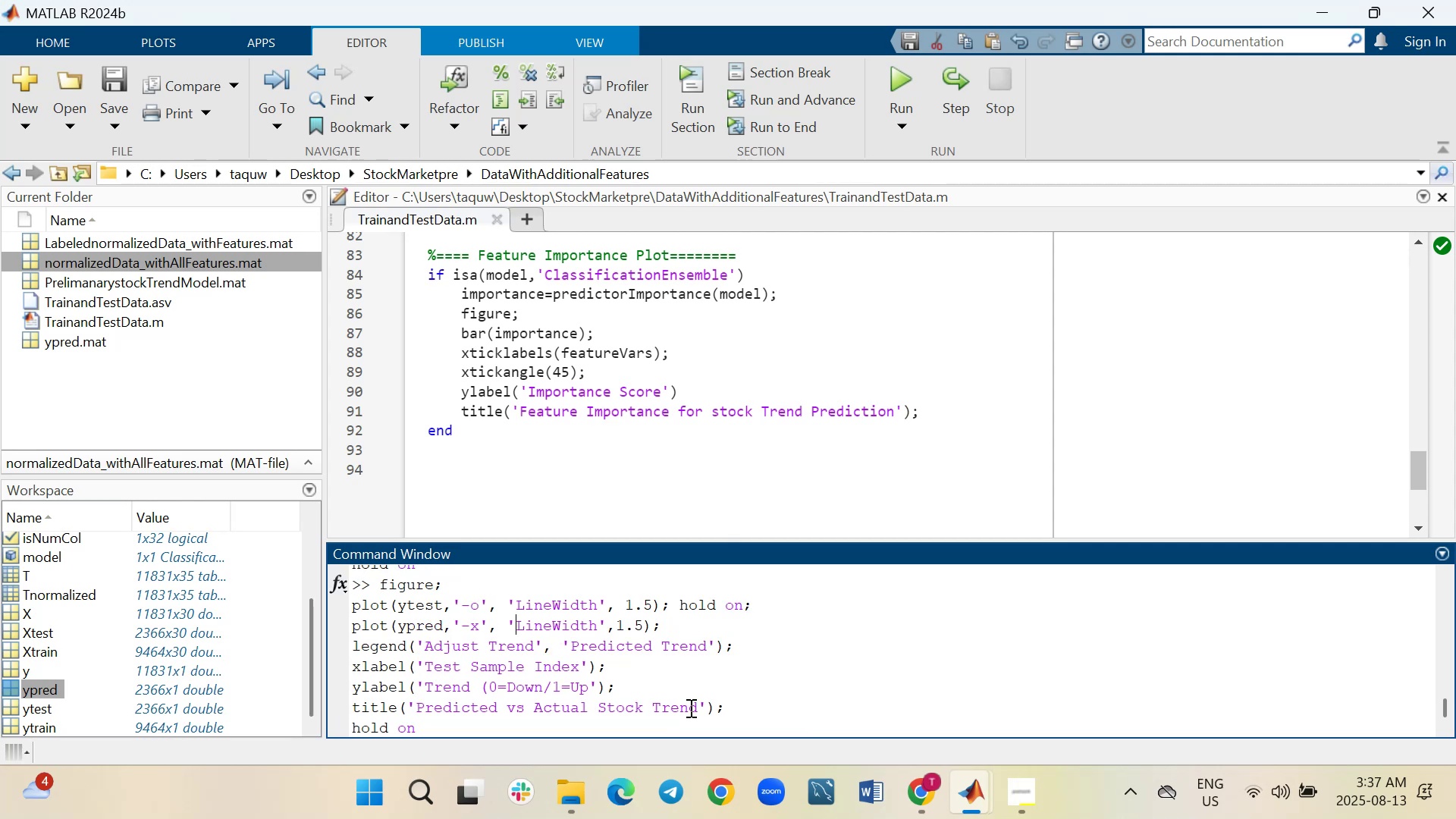 
key(ArrowRight)
 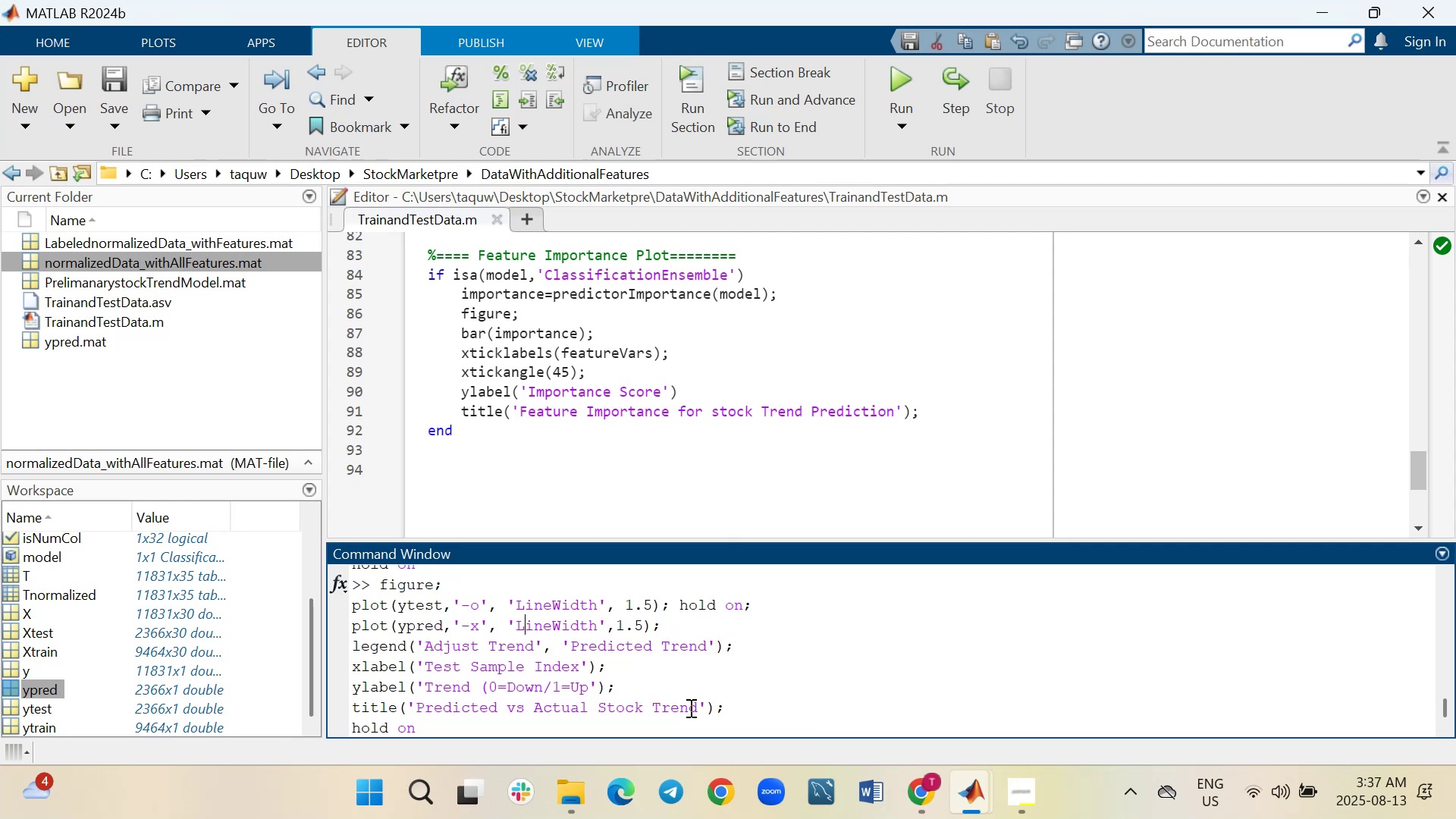 
key(ArrowRight)
 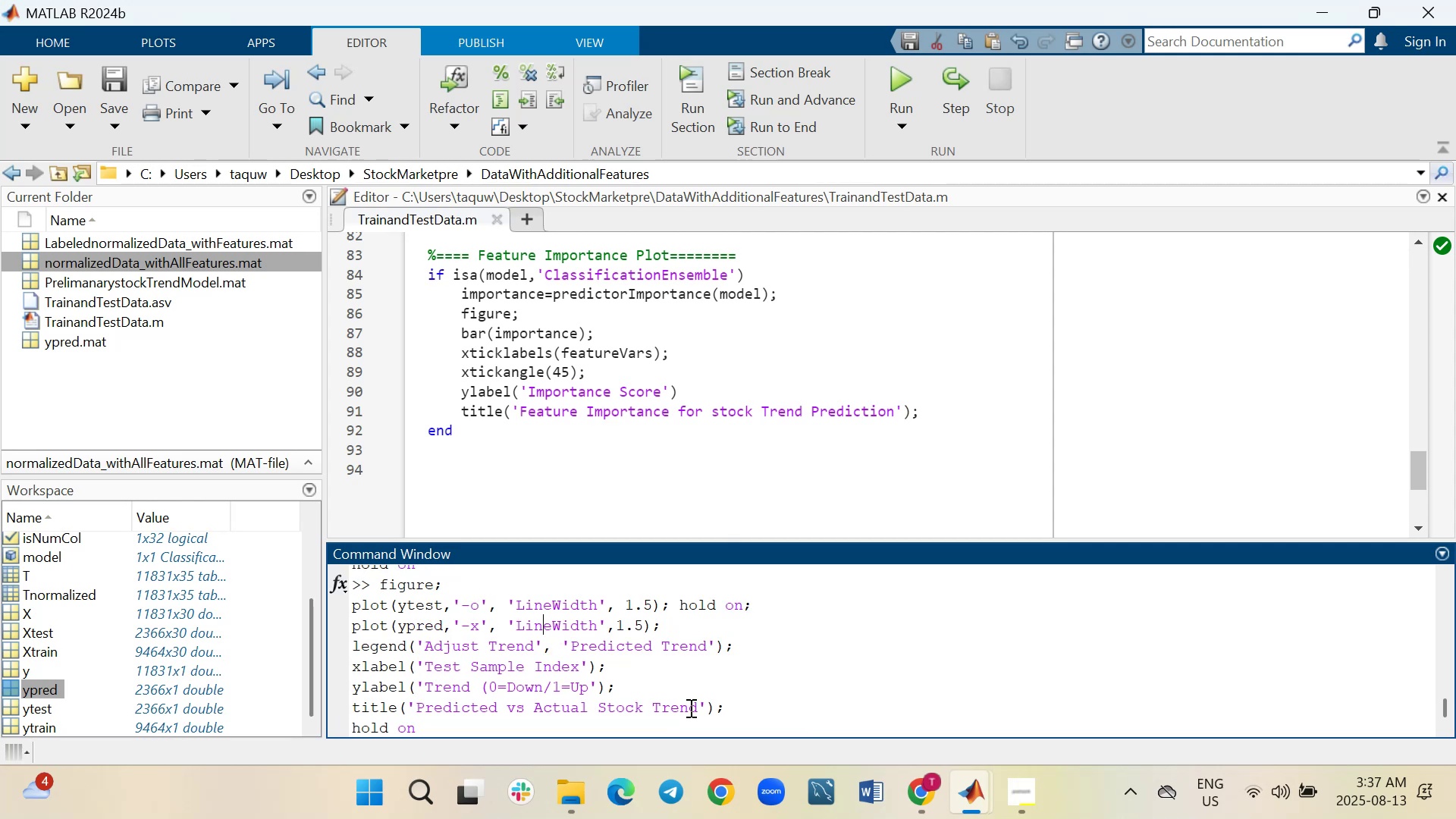 
key(ArrowRight)
 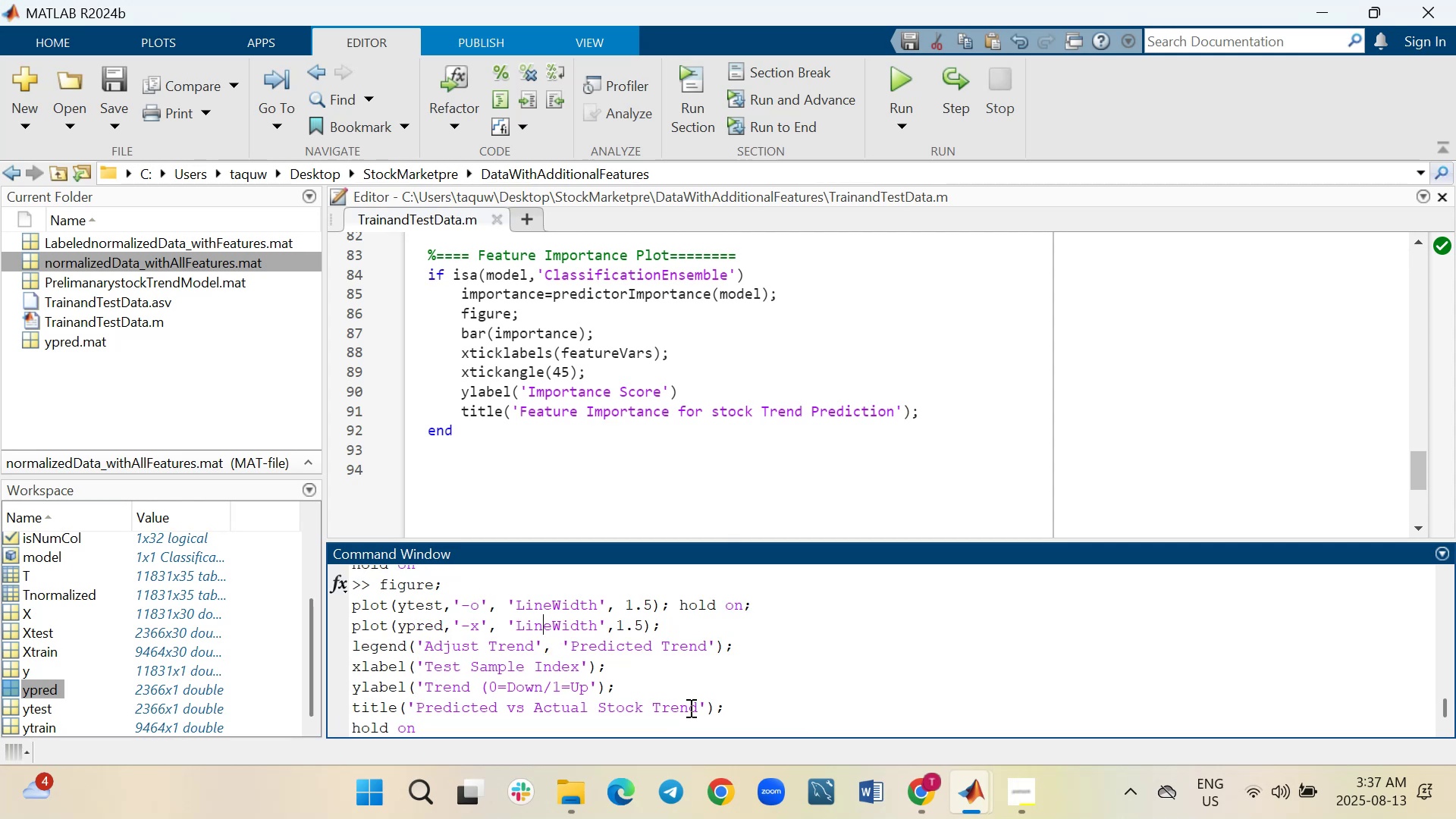 
key(ArrowRight)
 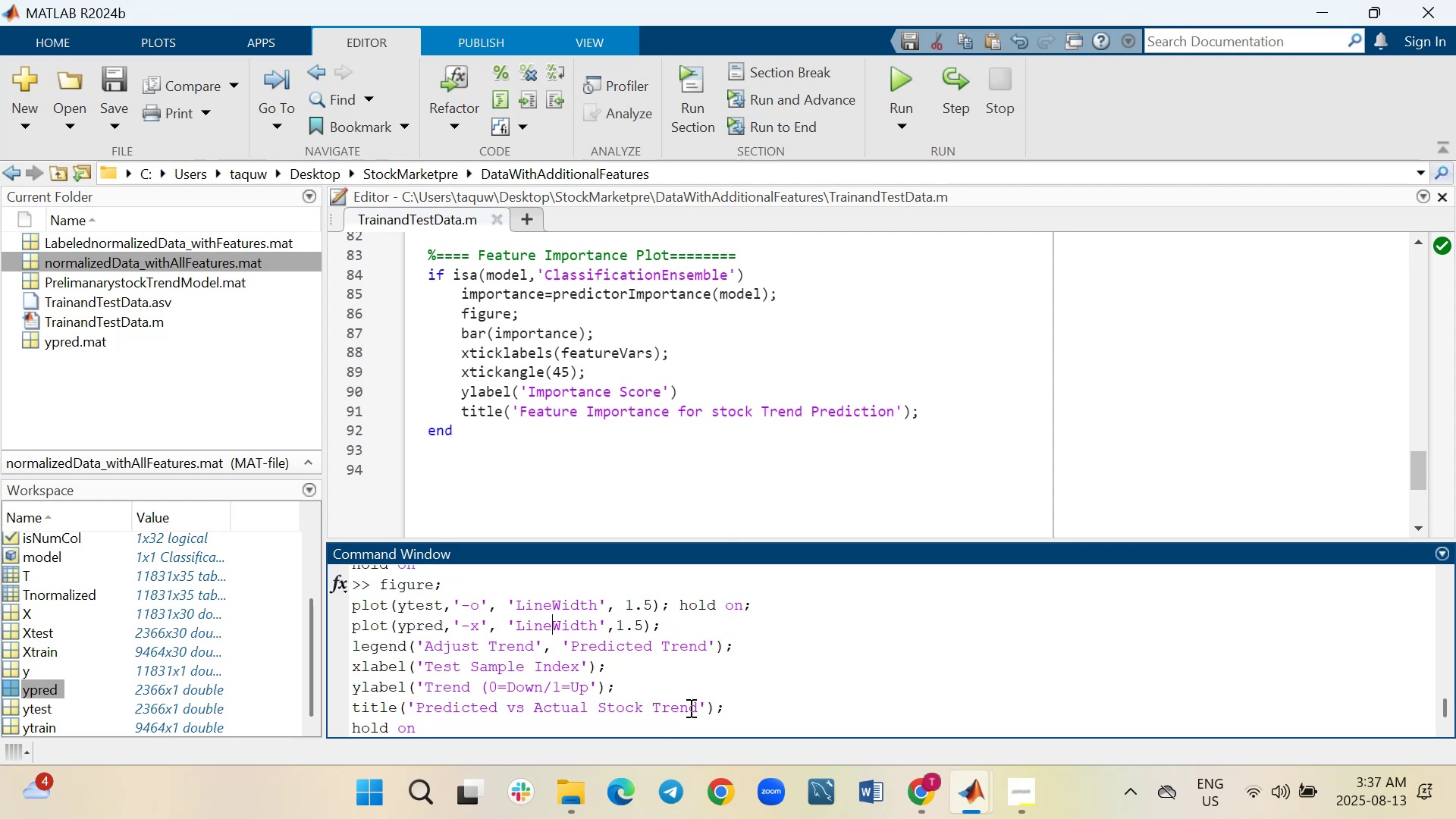 
key(ArrowRight)
 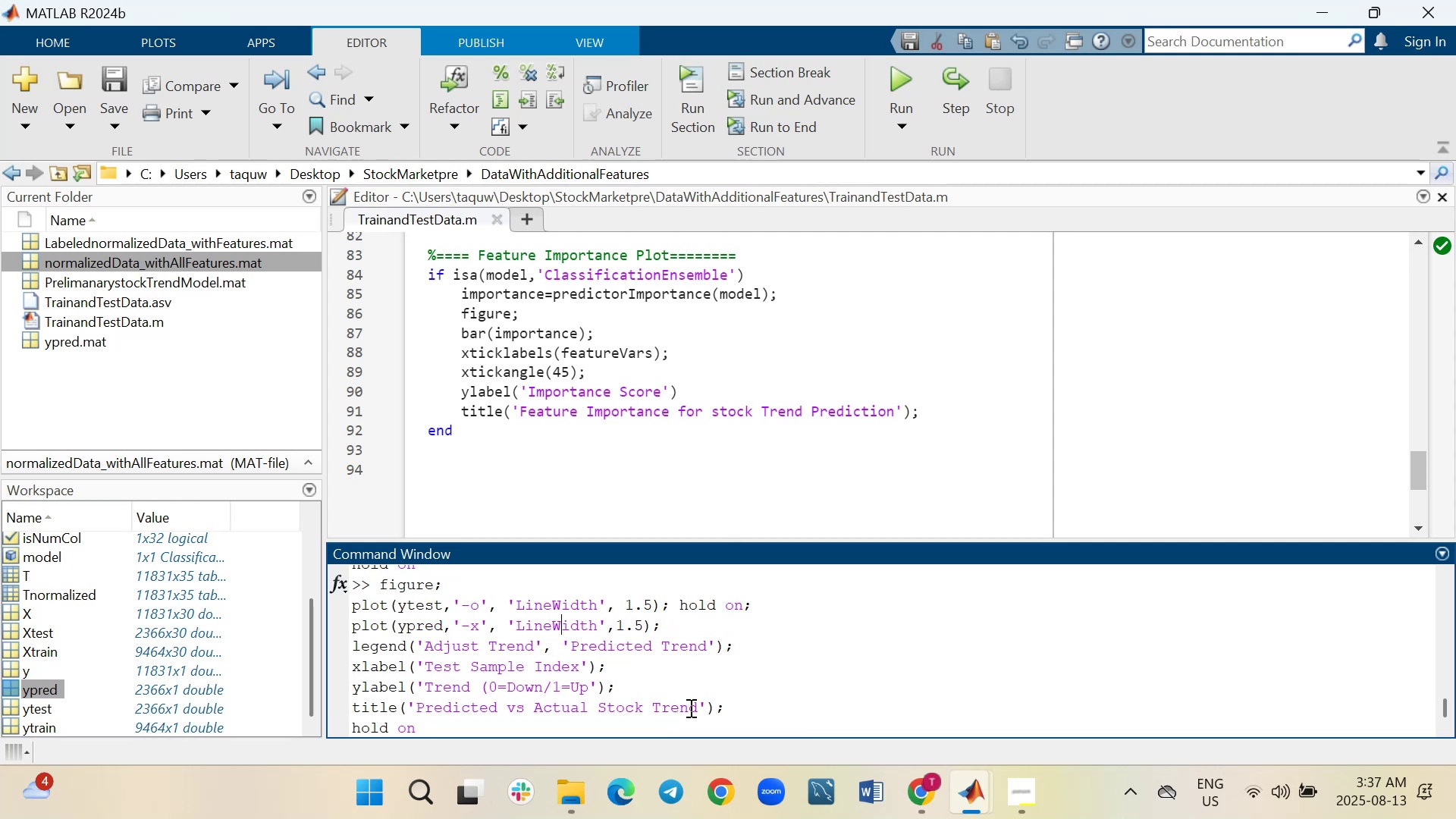 
key(ArrowRight)
 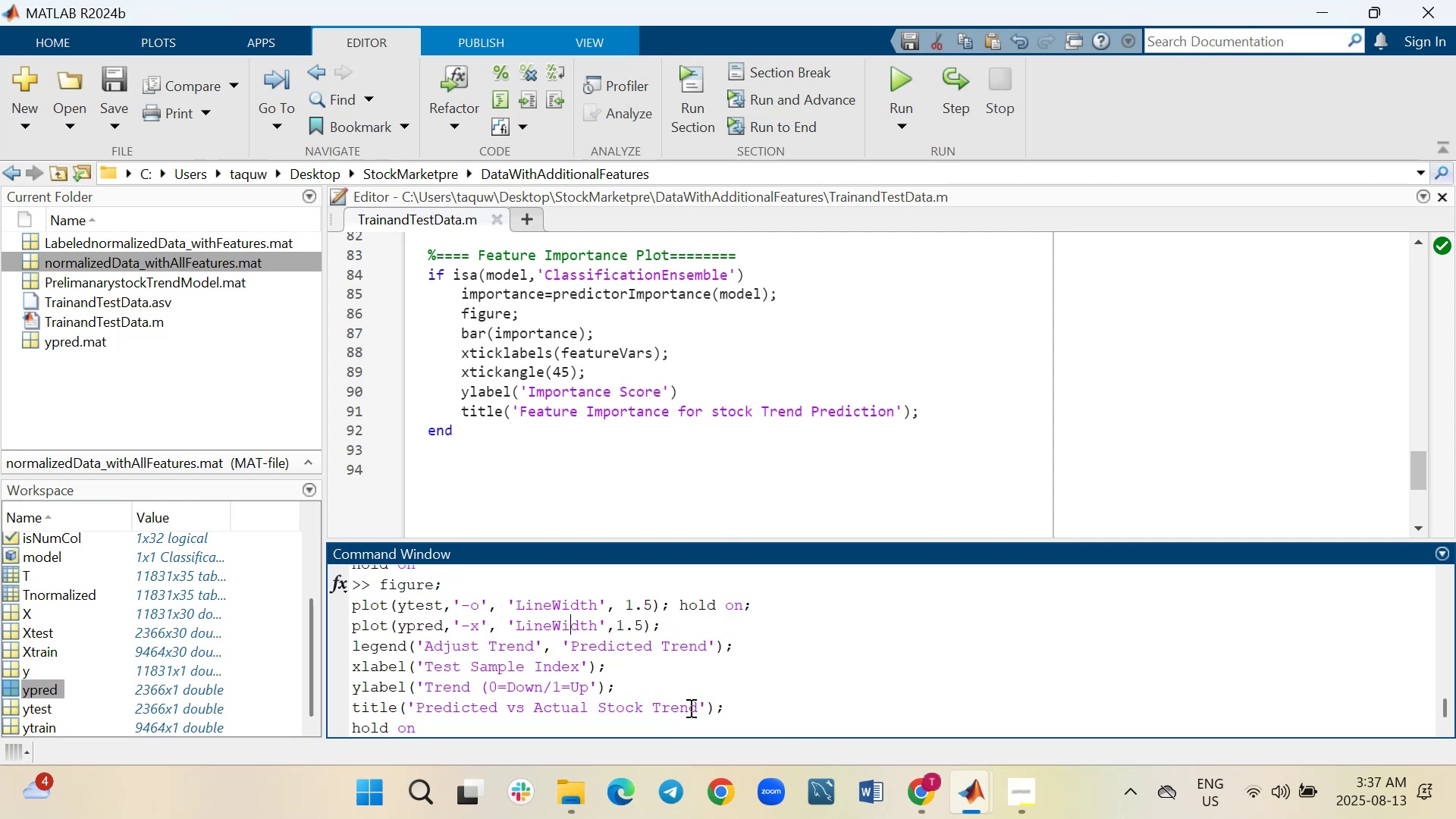 
key(ArrowRight)
 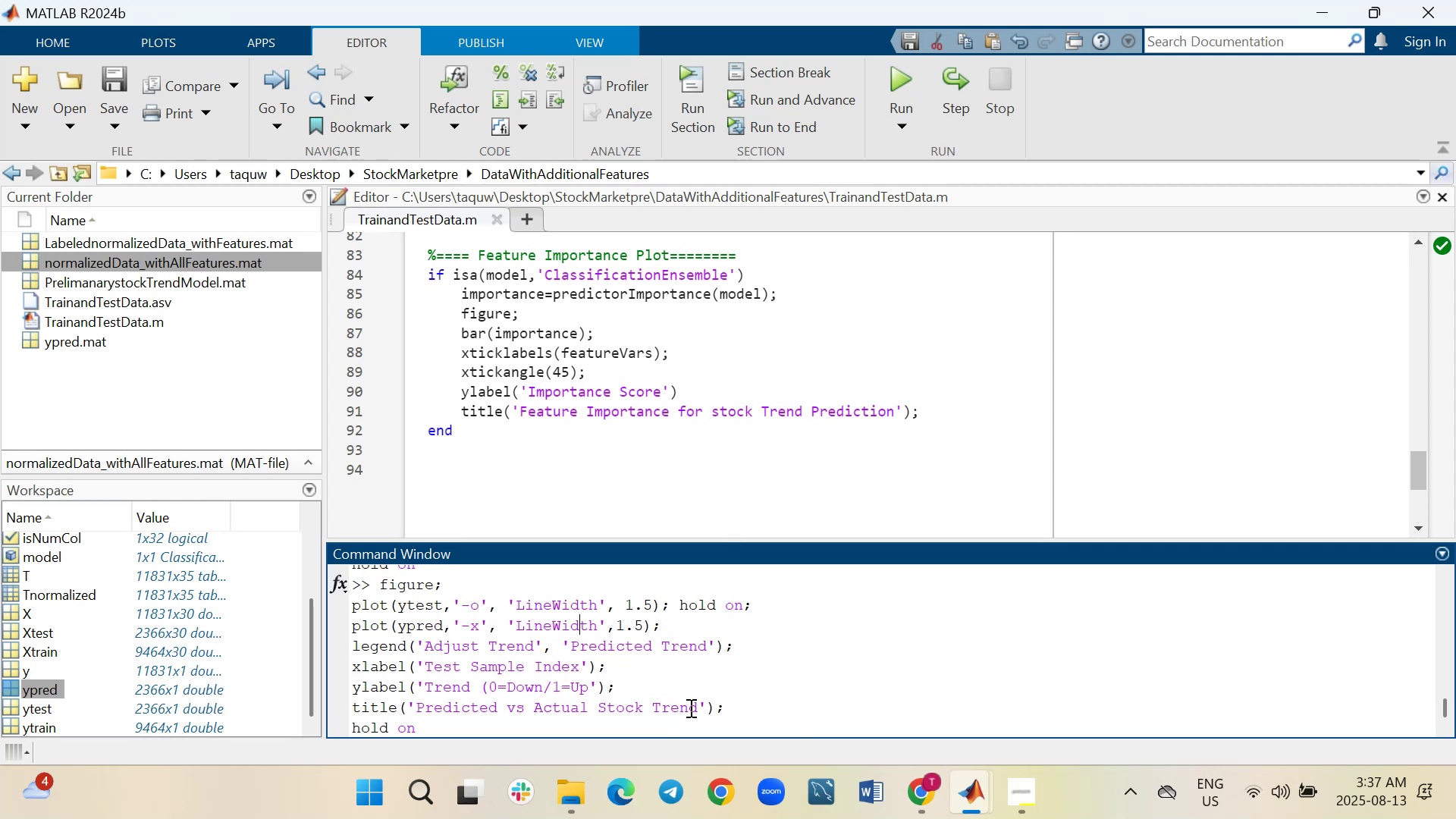 
key(ArrowRight)
 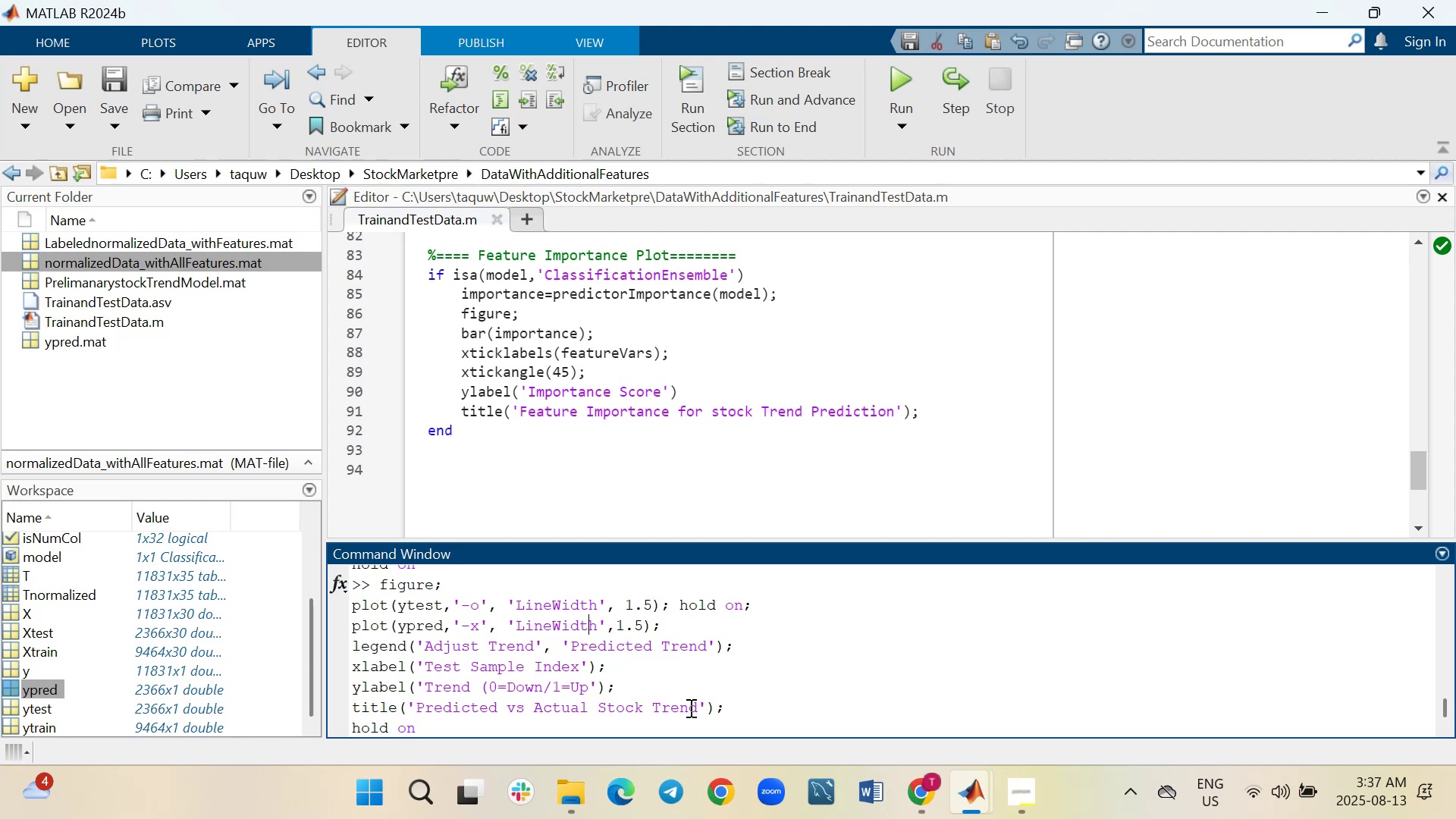 
key(ArrowRight)
 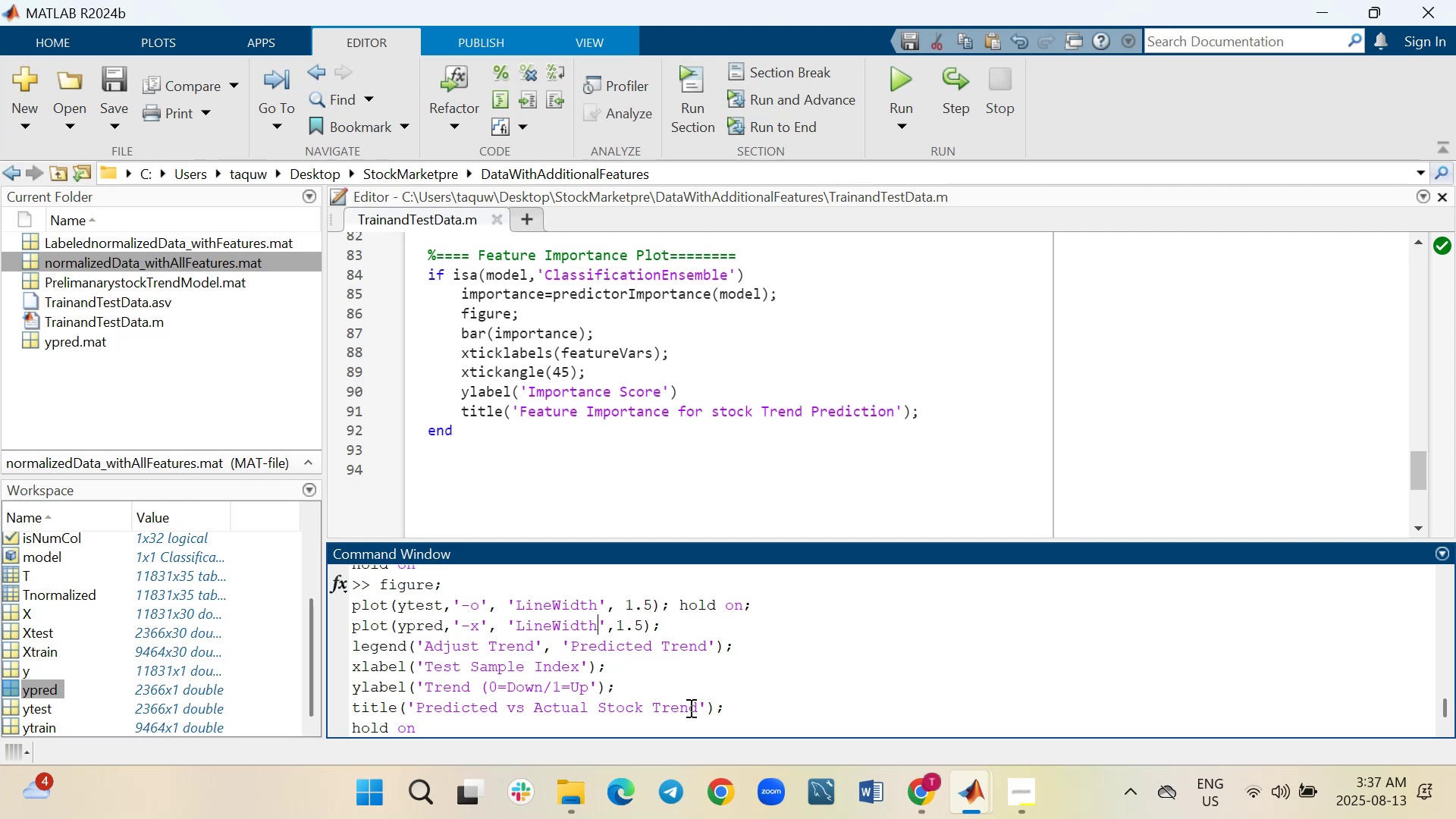 
key(ArrowRight)
 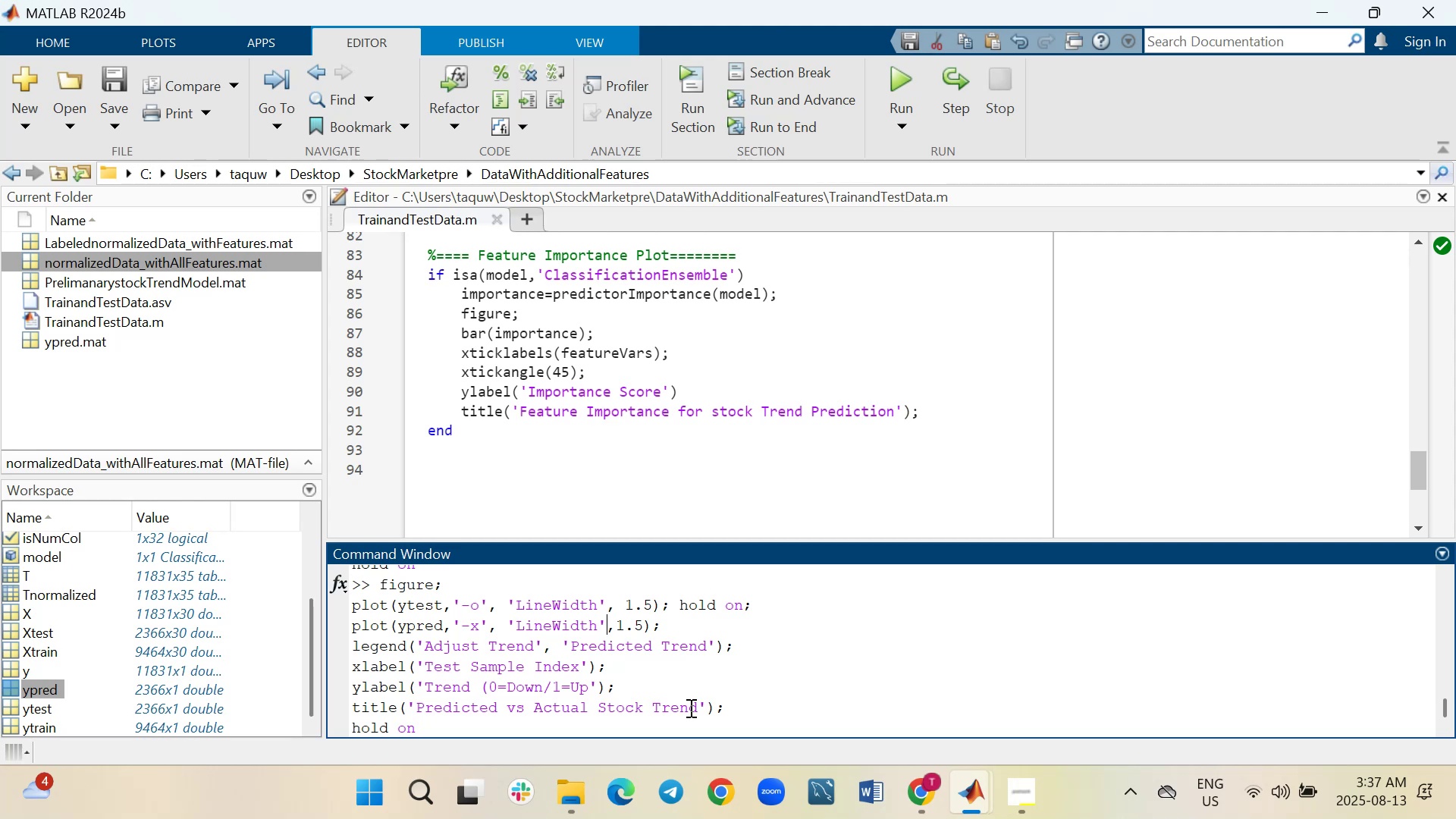 
key(ArrowRight)
 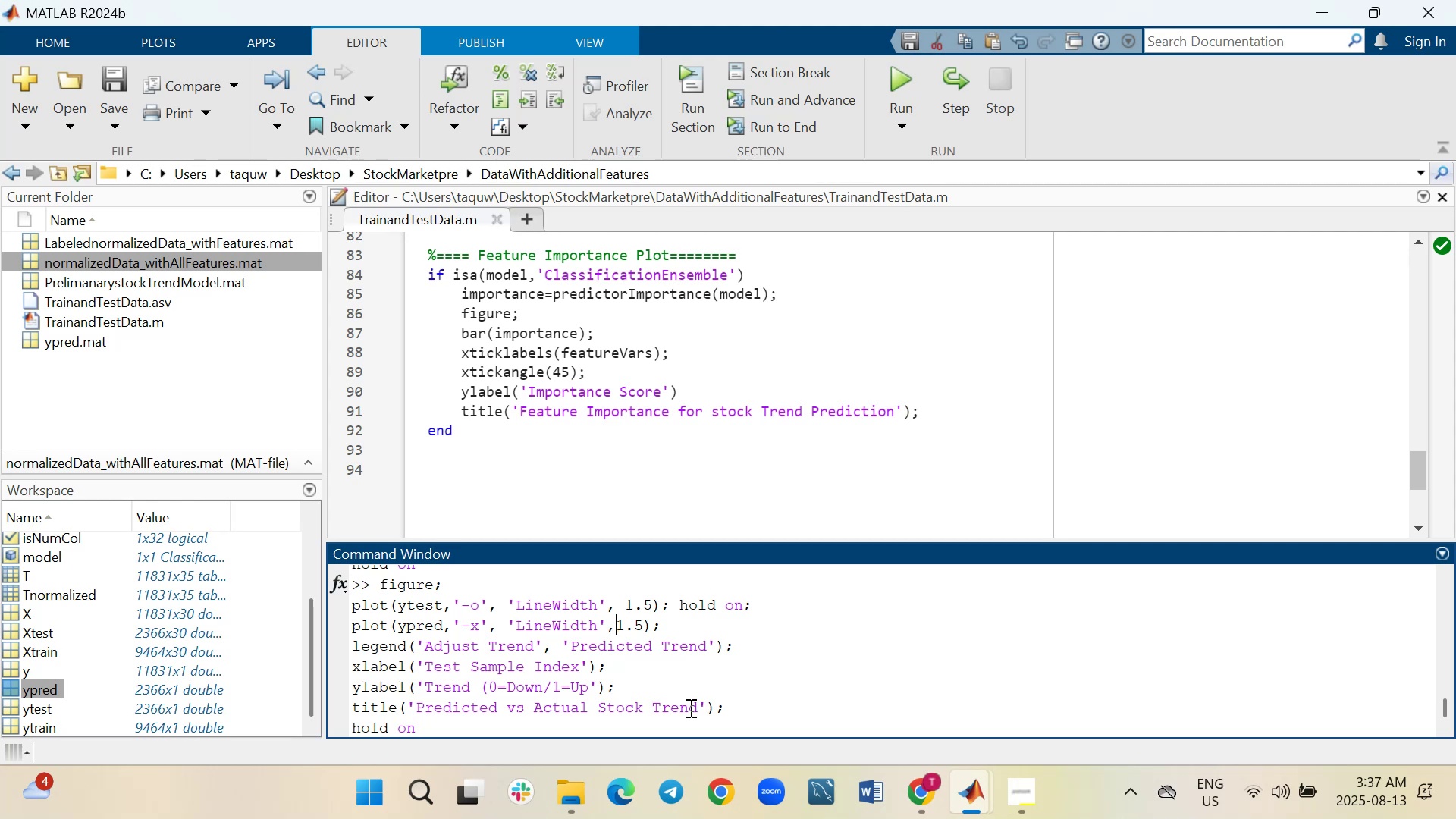 
key(ArrowRight)
 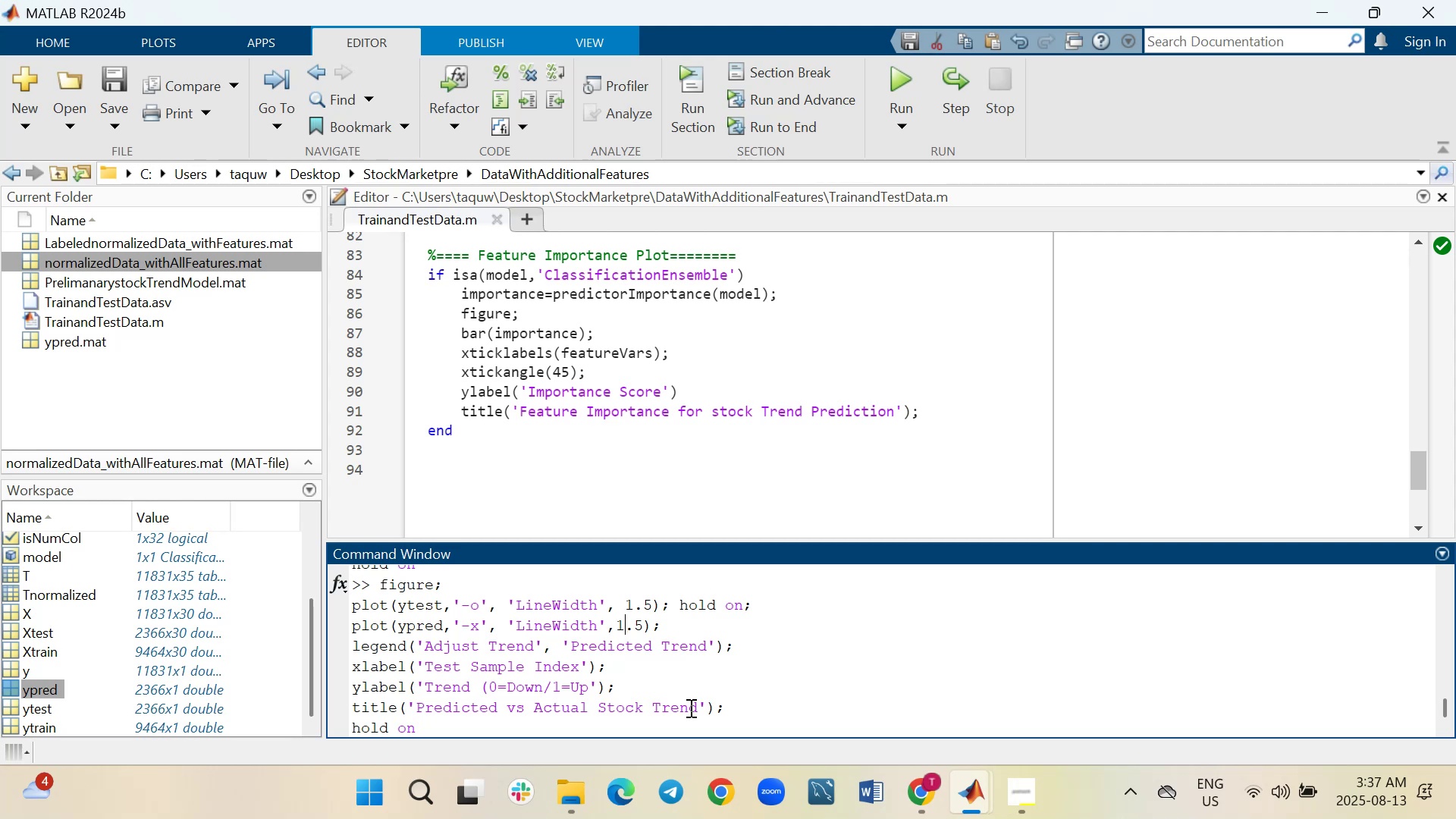 
key(ArrowRight)
 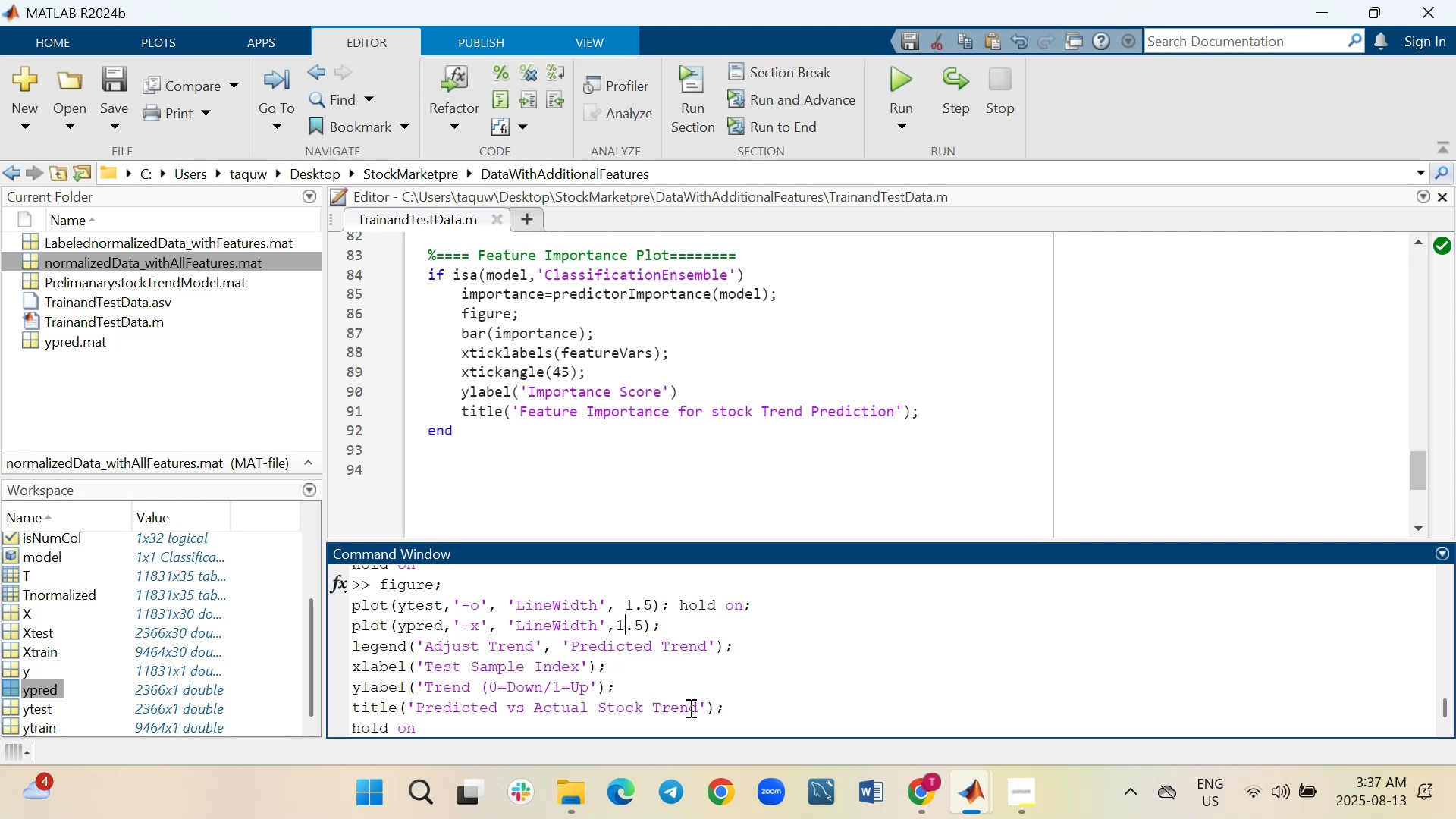 
key(Backspace)
 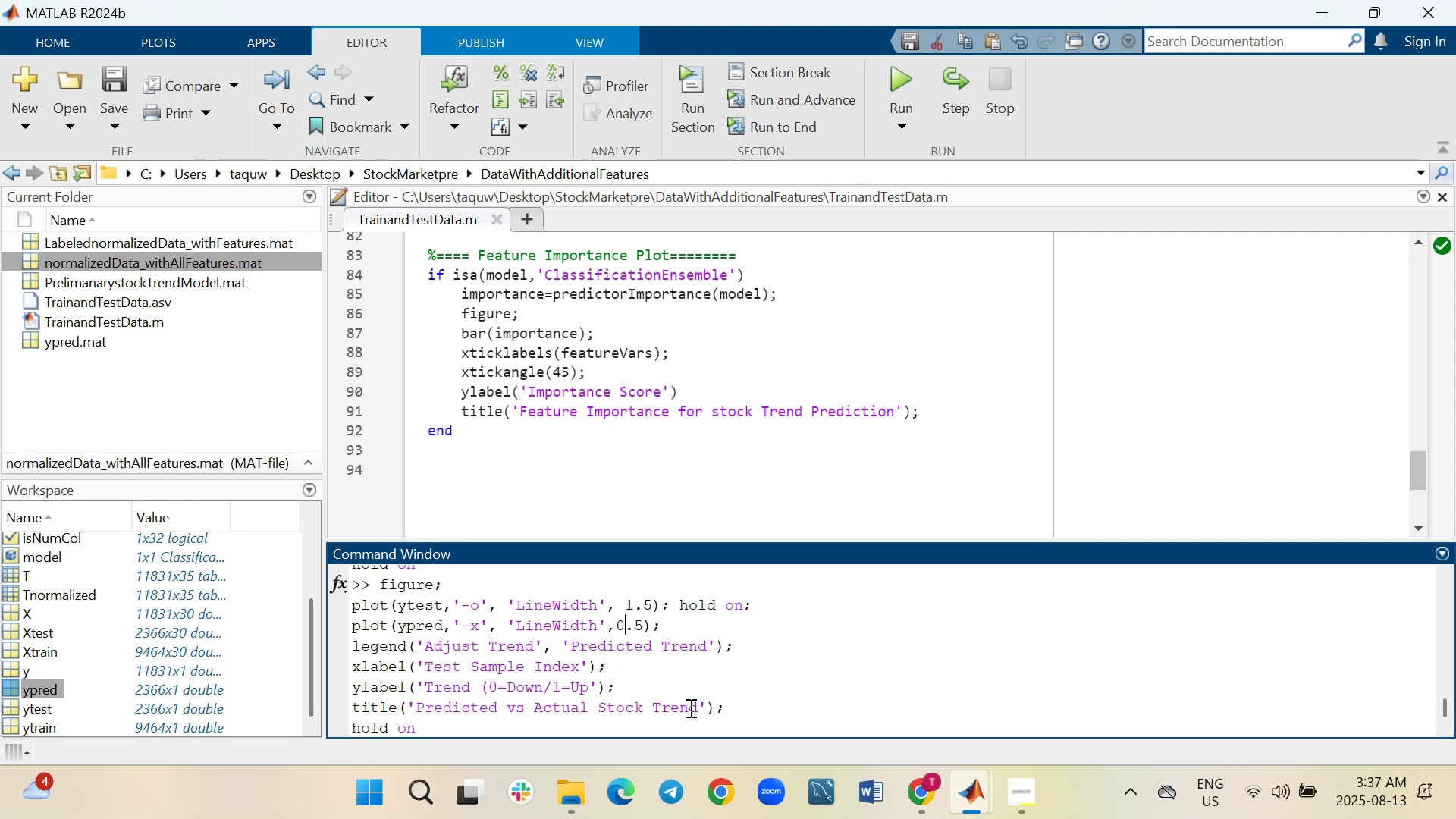 
key(0)
 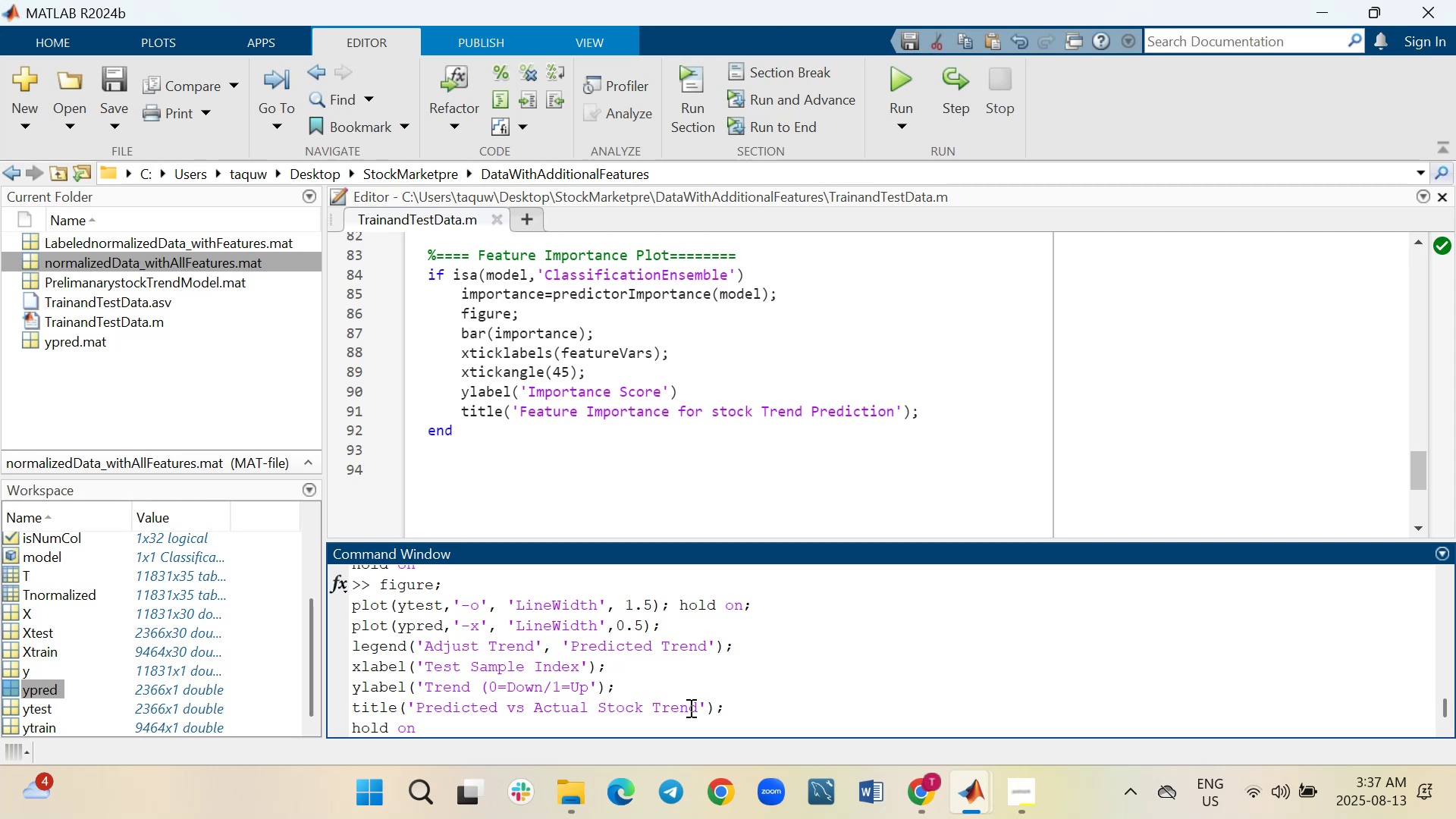 
key(Enter)
 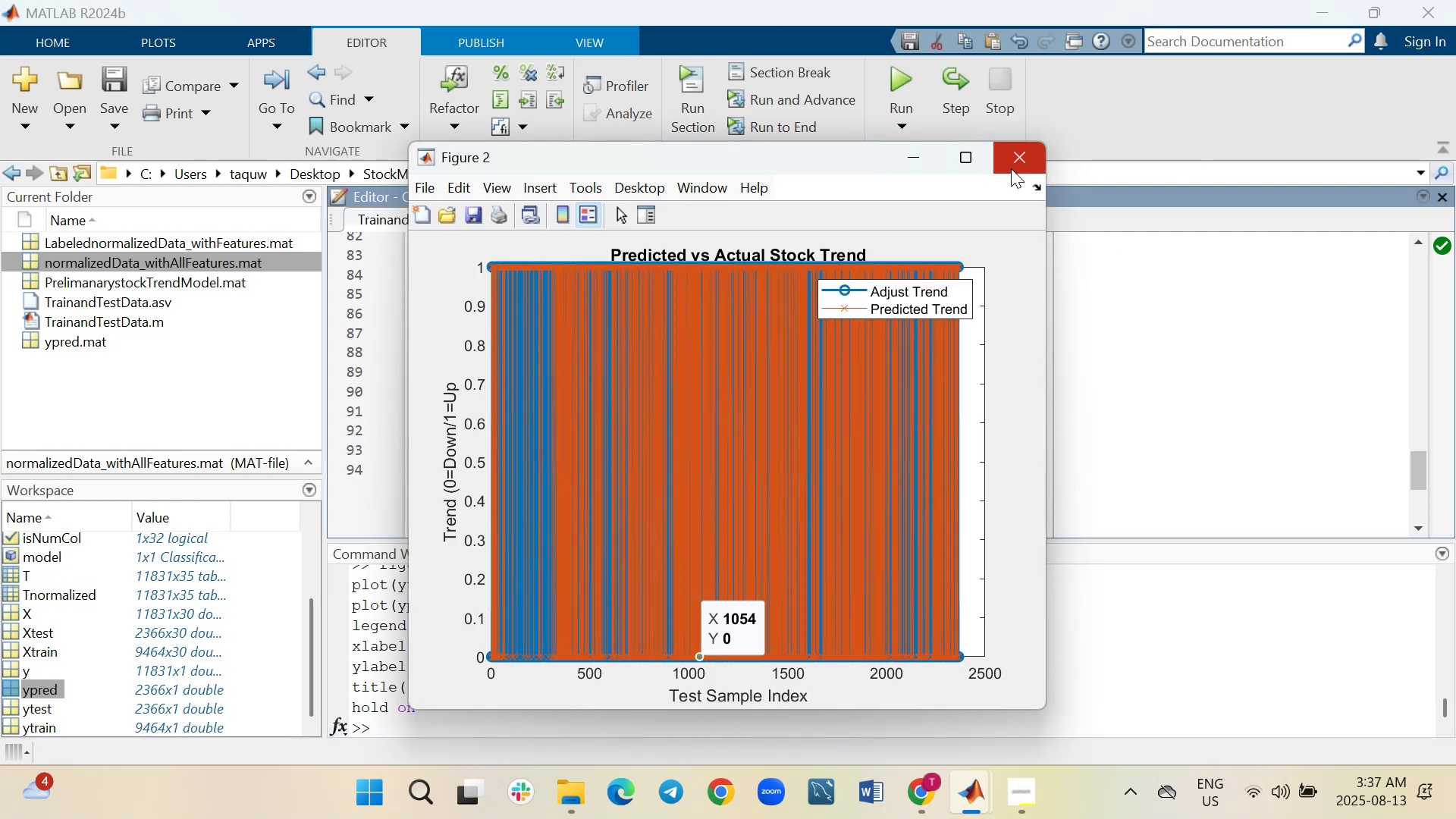 
left_click([968, 161])
 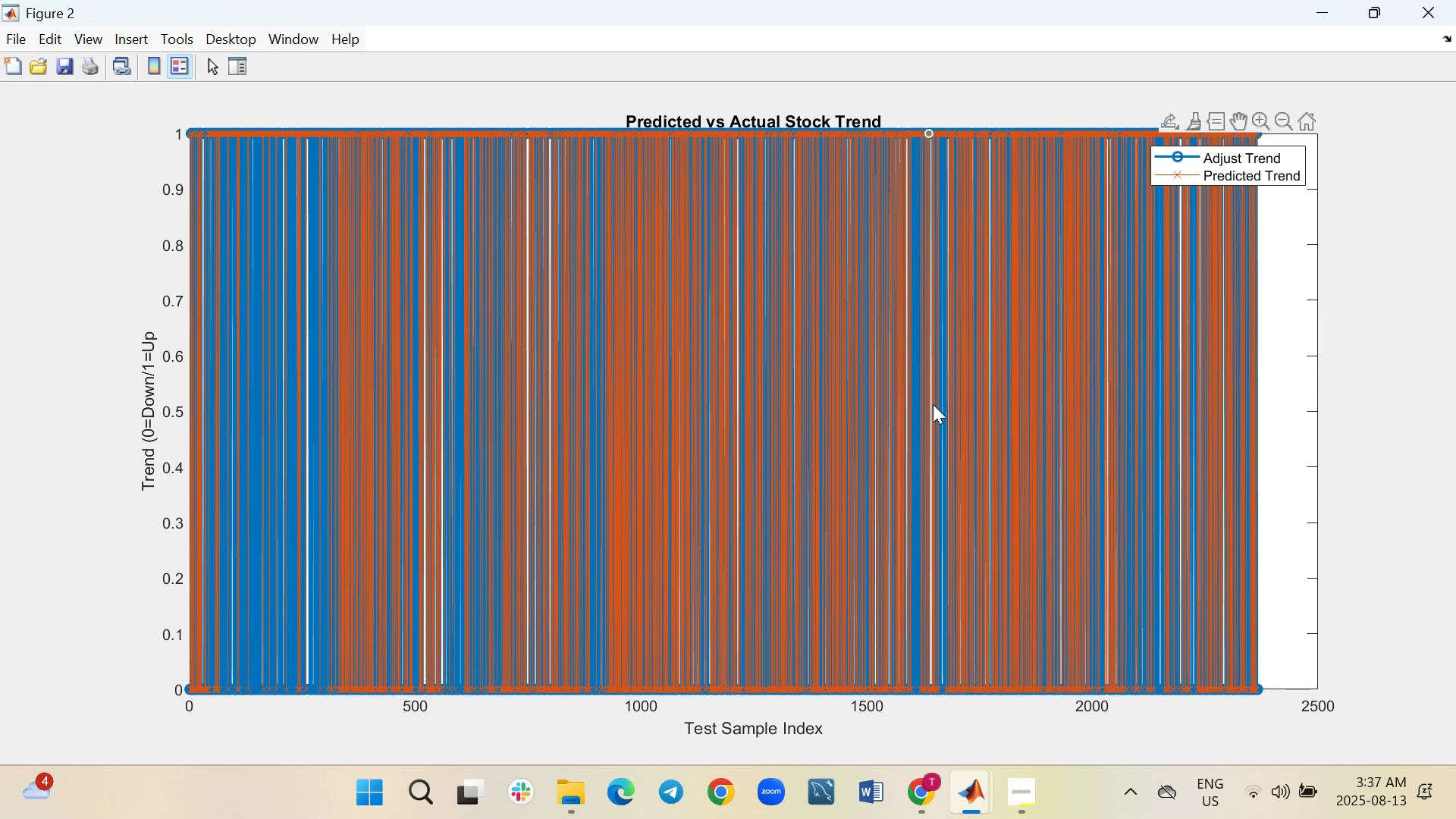 
wait(10.62)
 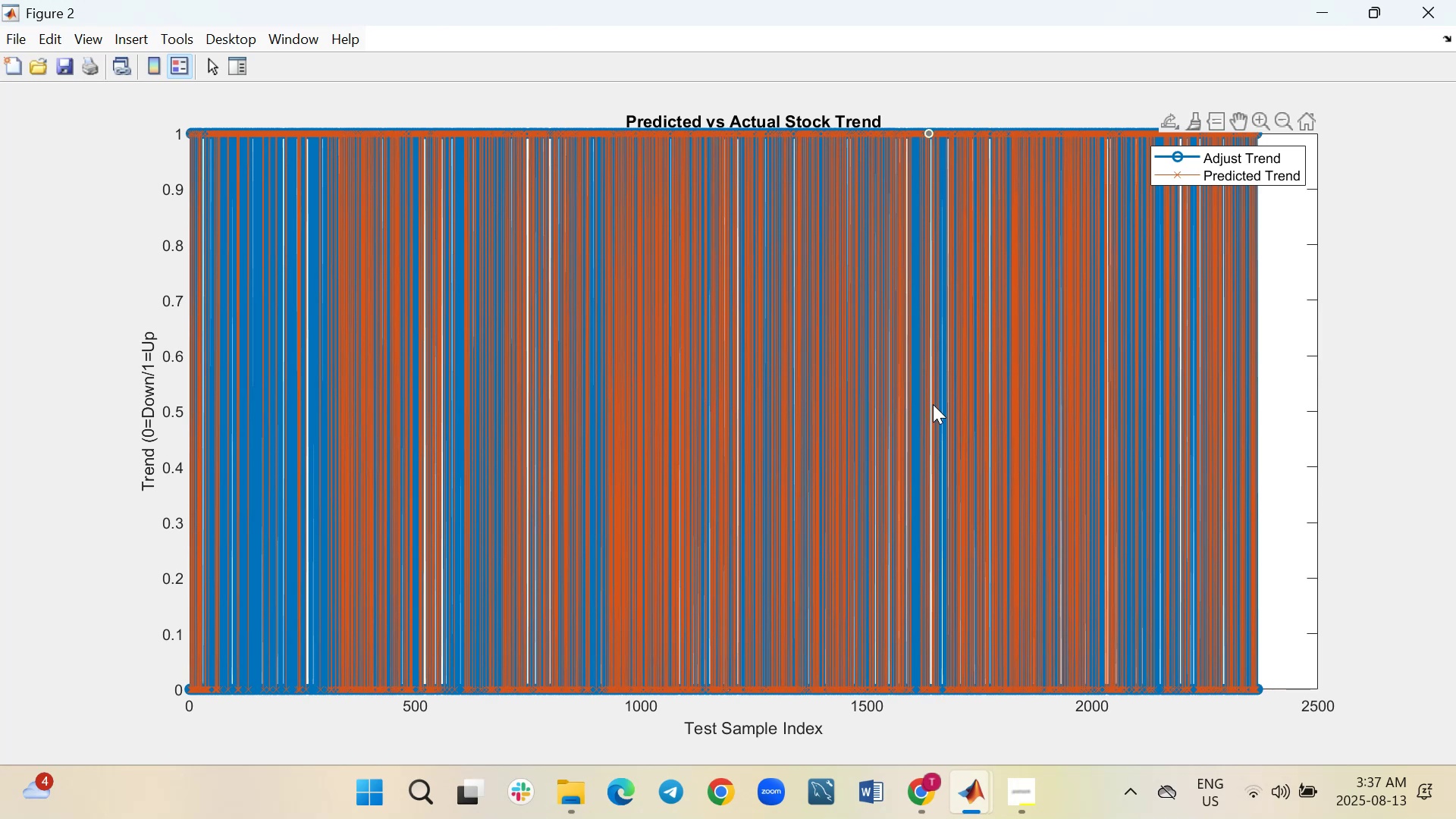 
left_click([1074, 604])
 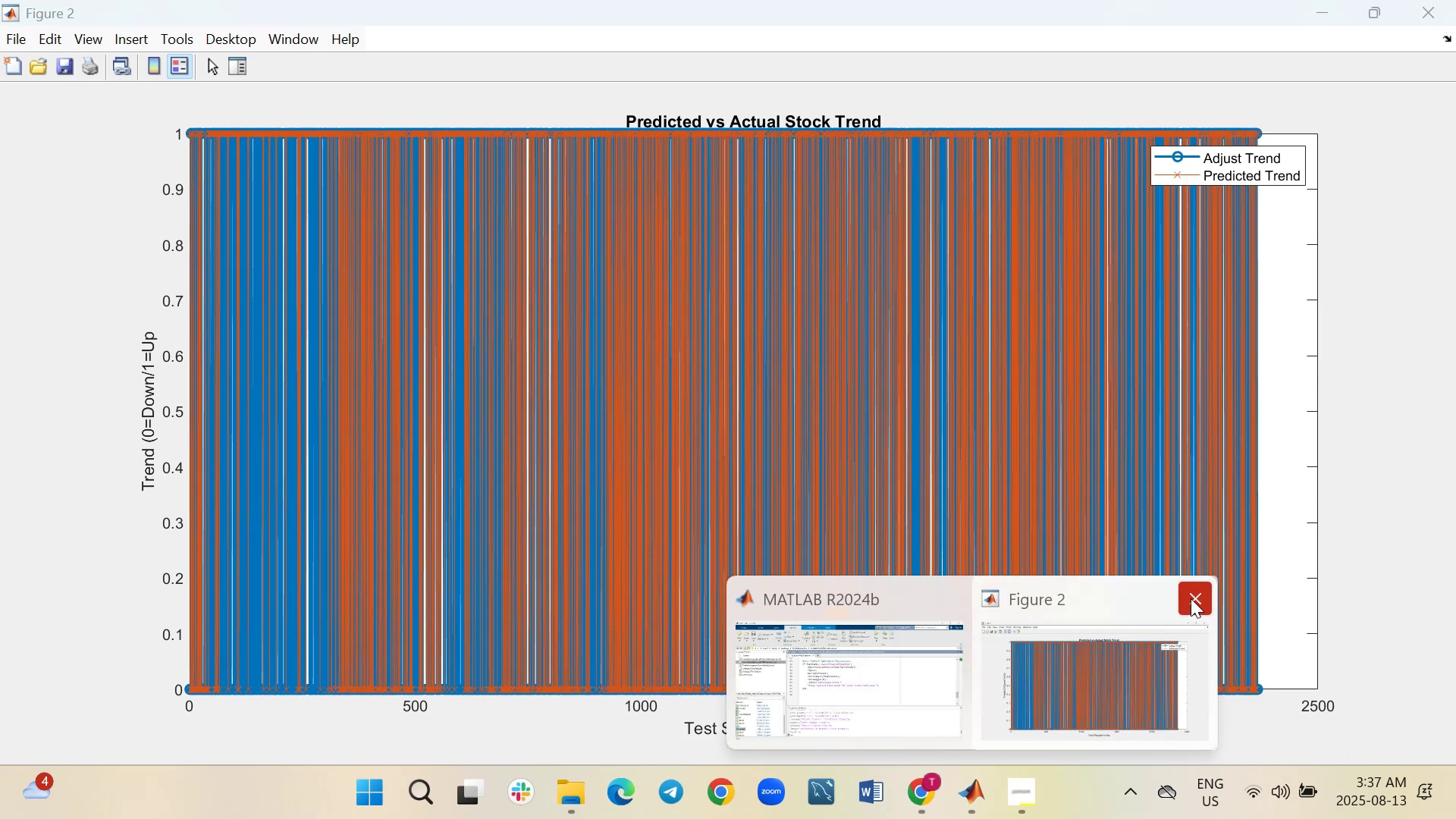 
left_click([1191, 598])
 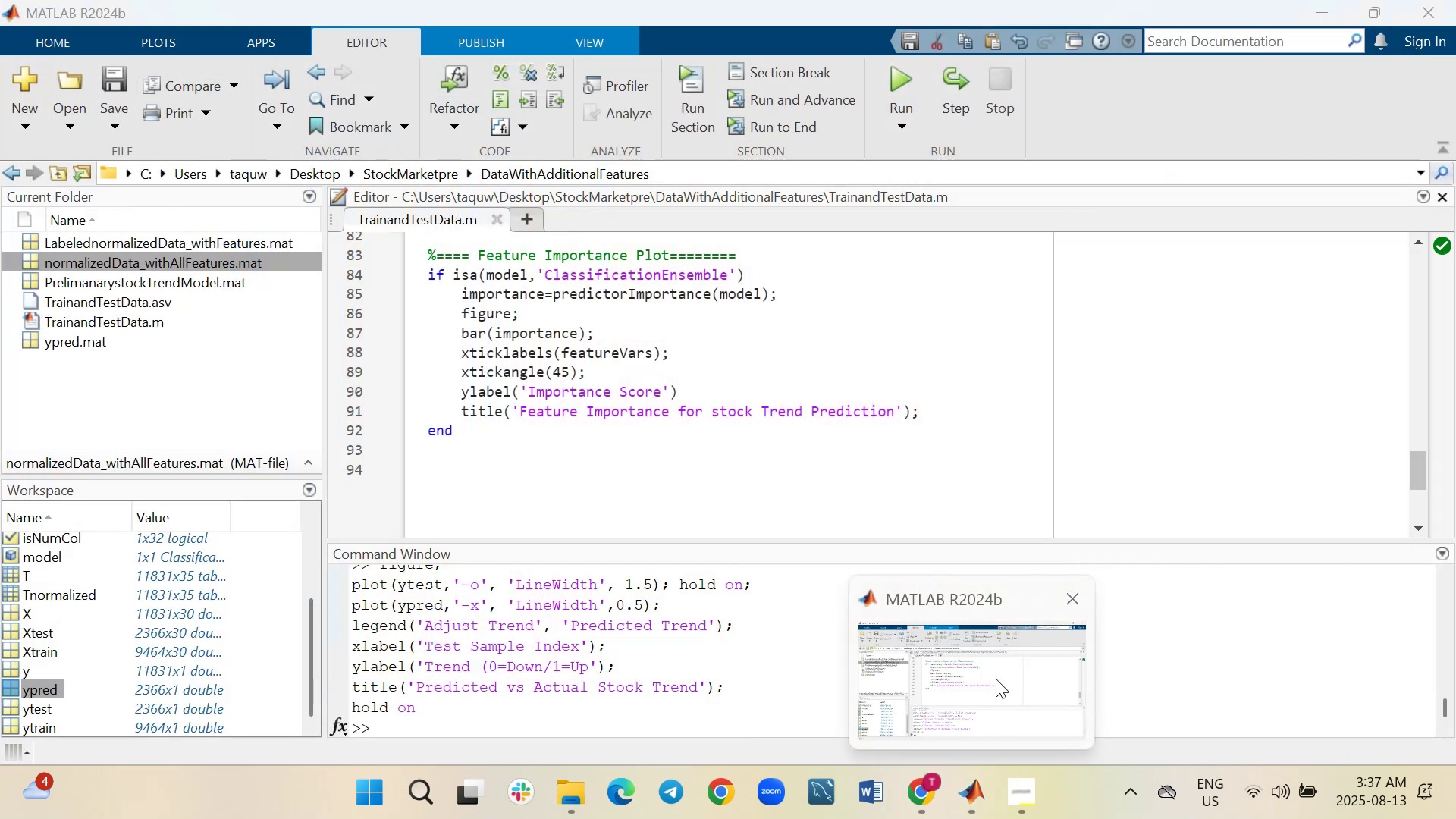 
left_click([996, 679])
 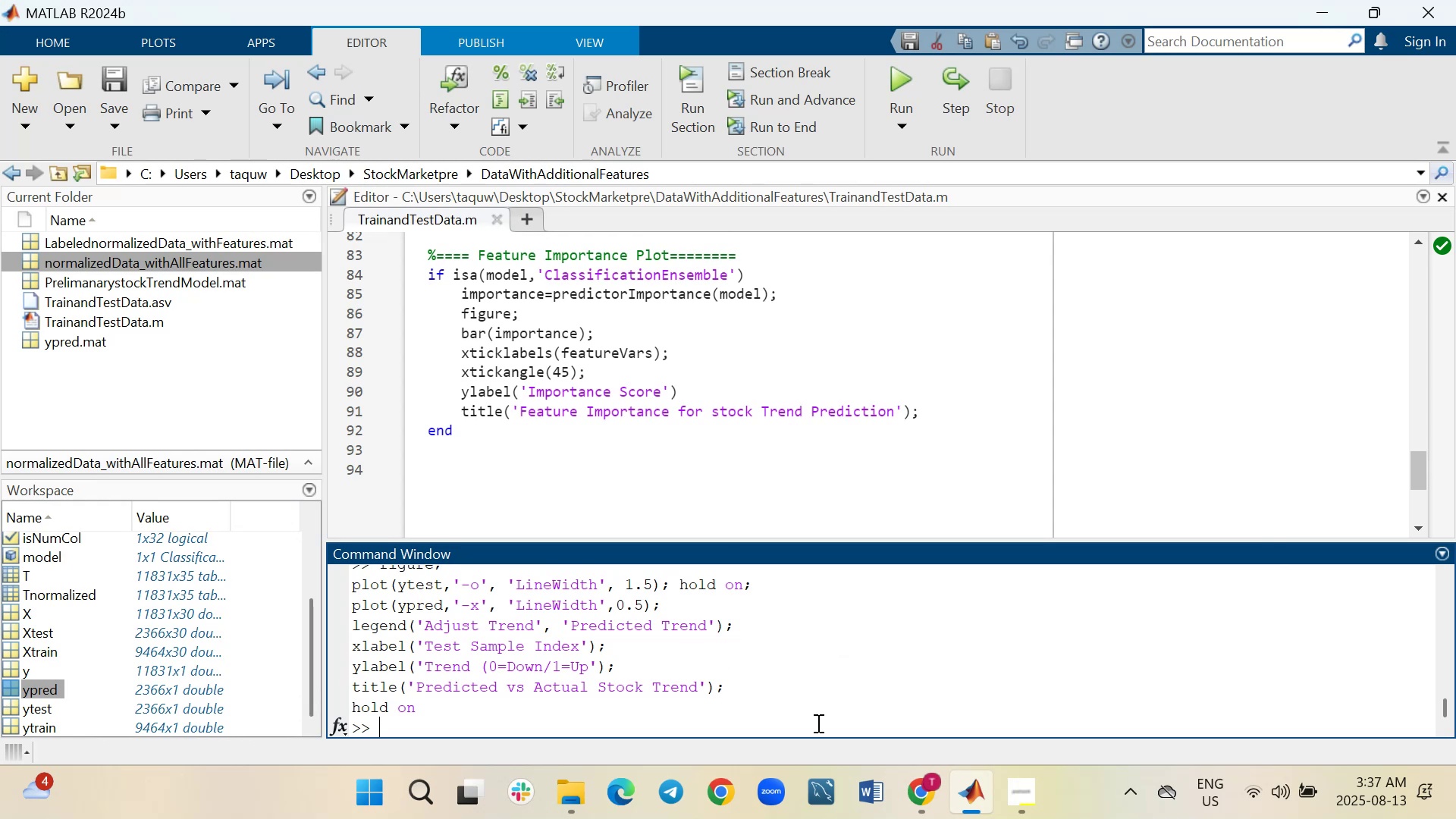 
key(Control+V)
 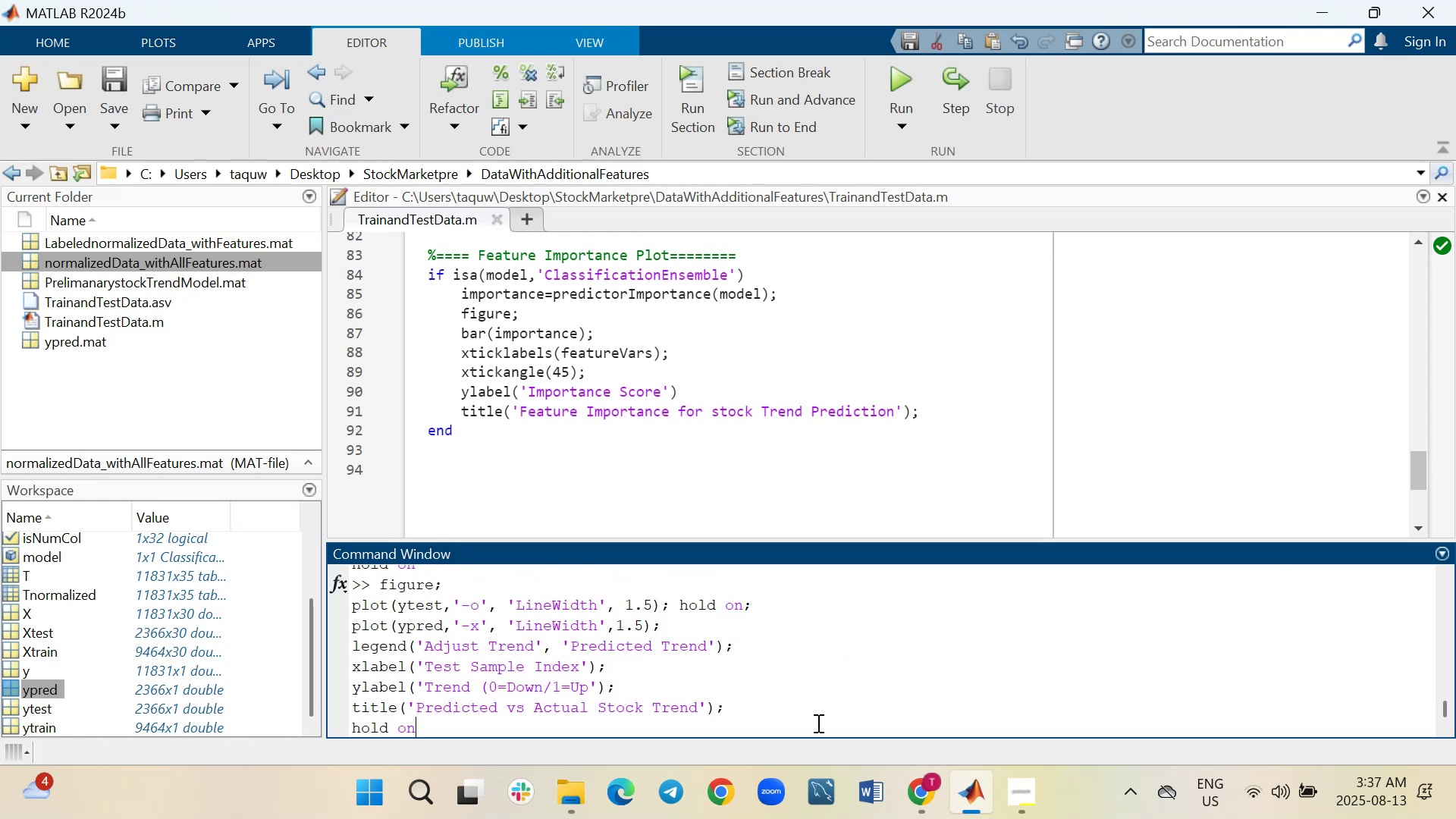 
hold_key(key=ArrowUp, duration=0.62)
 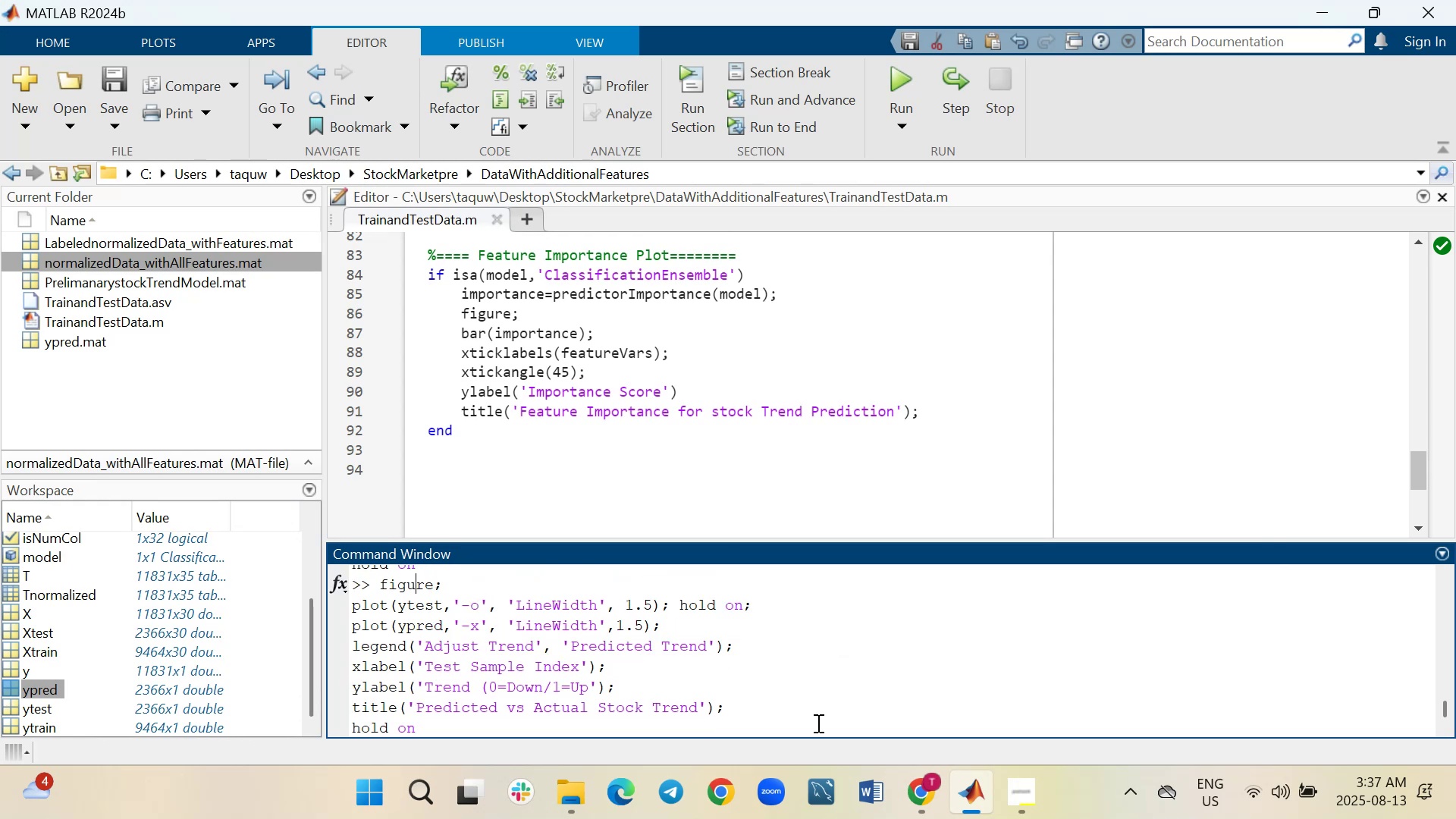 
key(ArrowUp)
 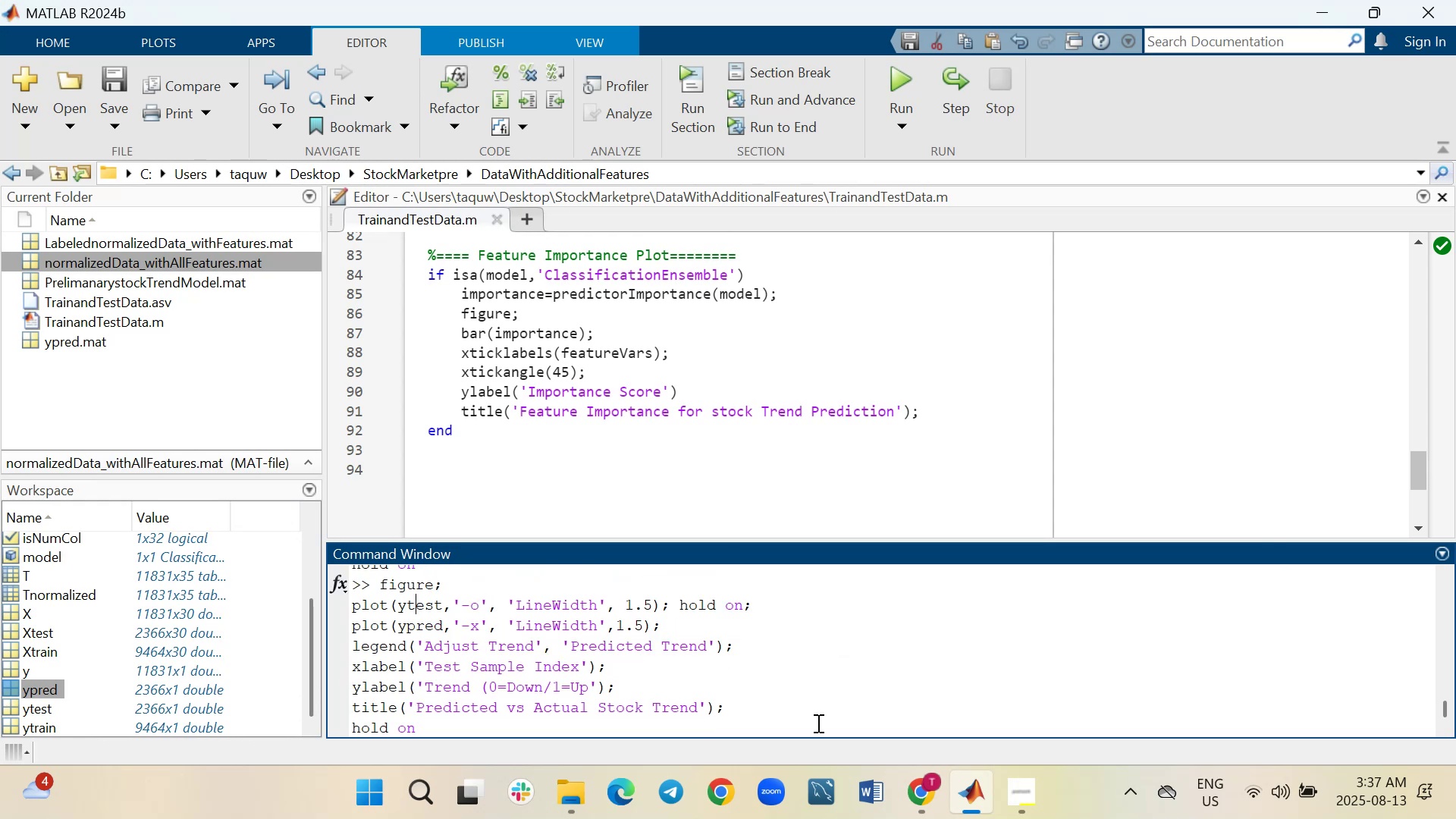 
key(ArrowDown)
 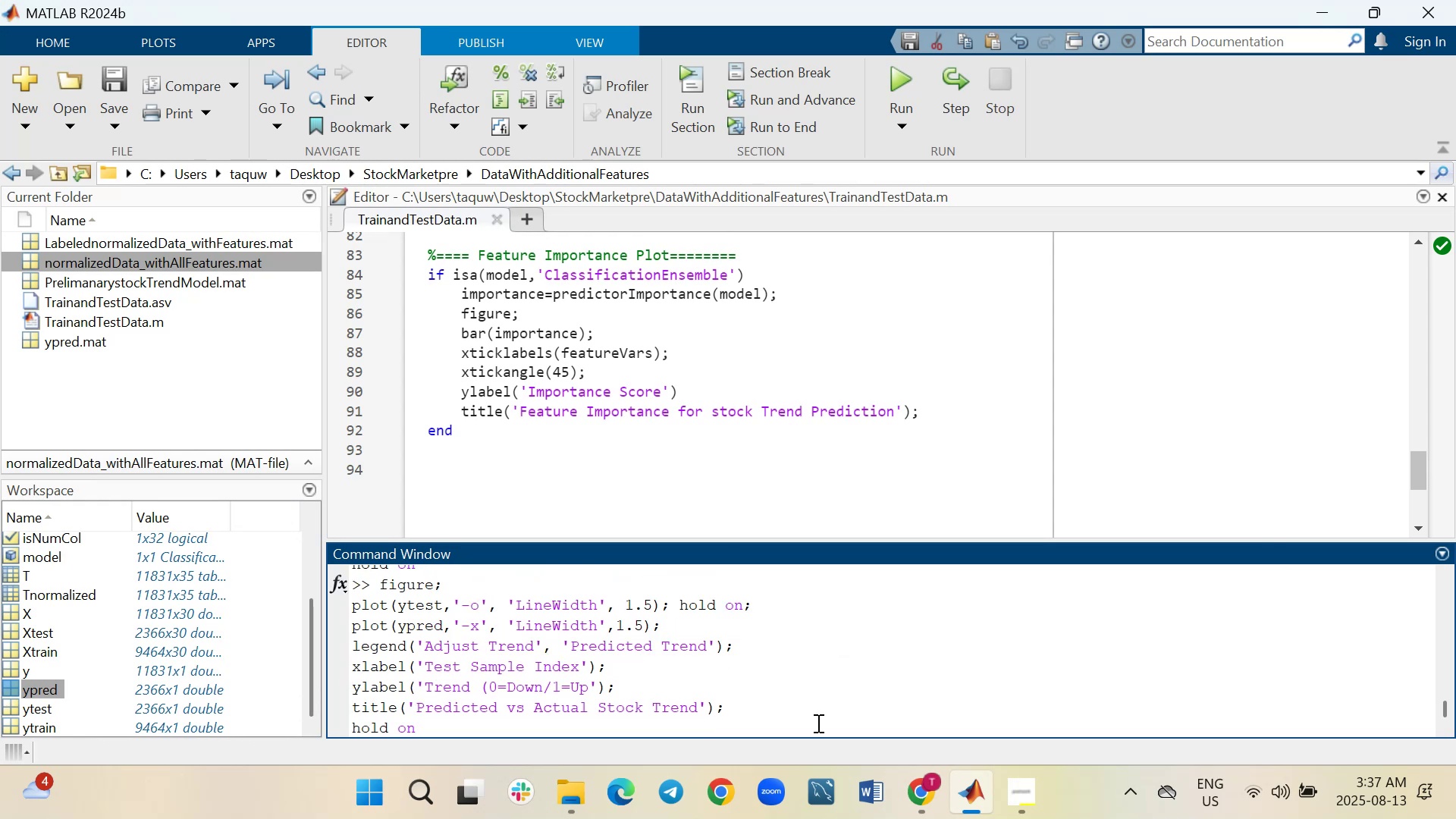 
key(ArrowRight)
 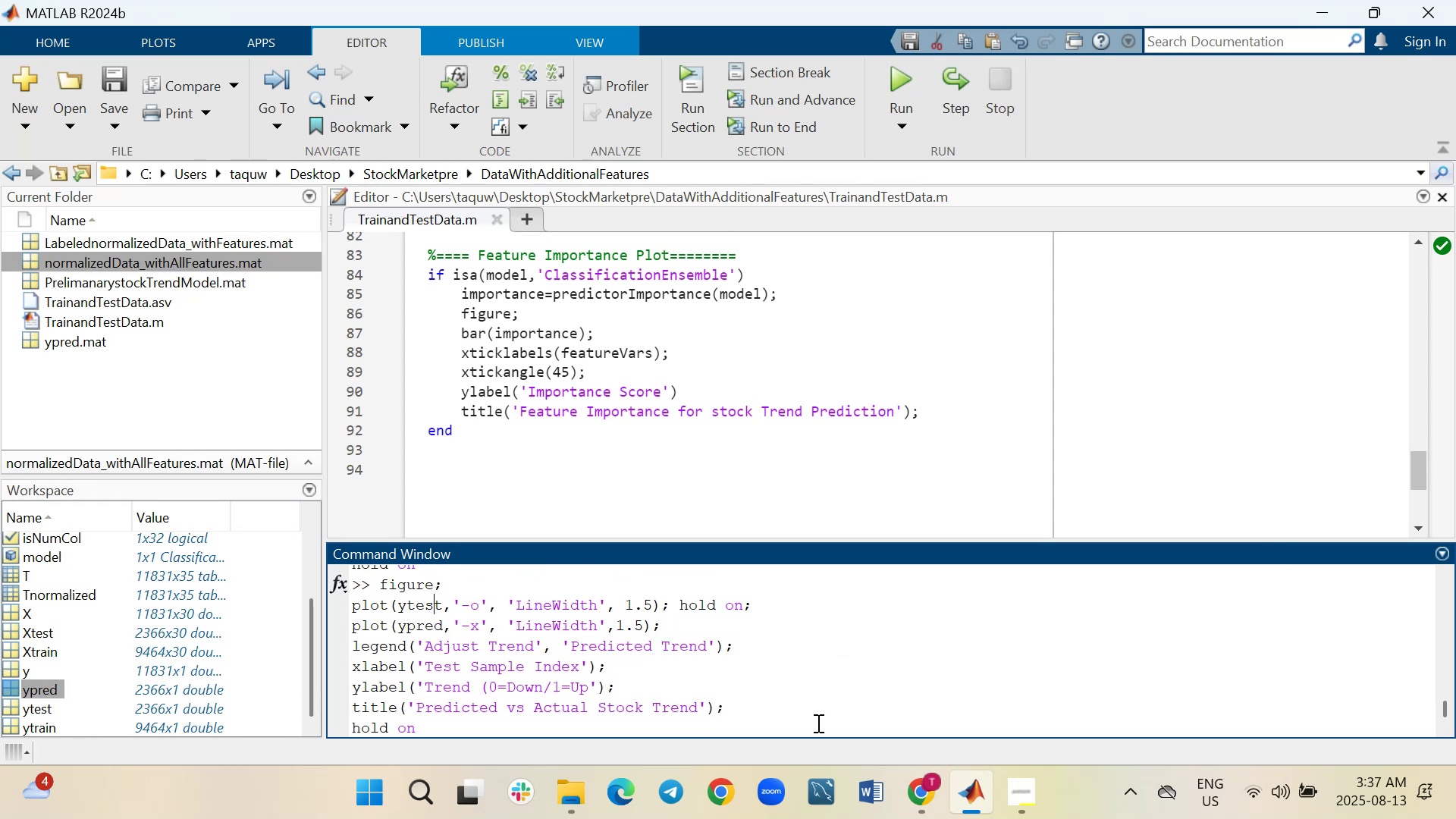 
hold_key(key=ArrowRight, duration=0.31)
 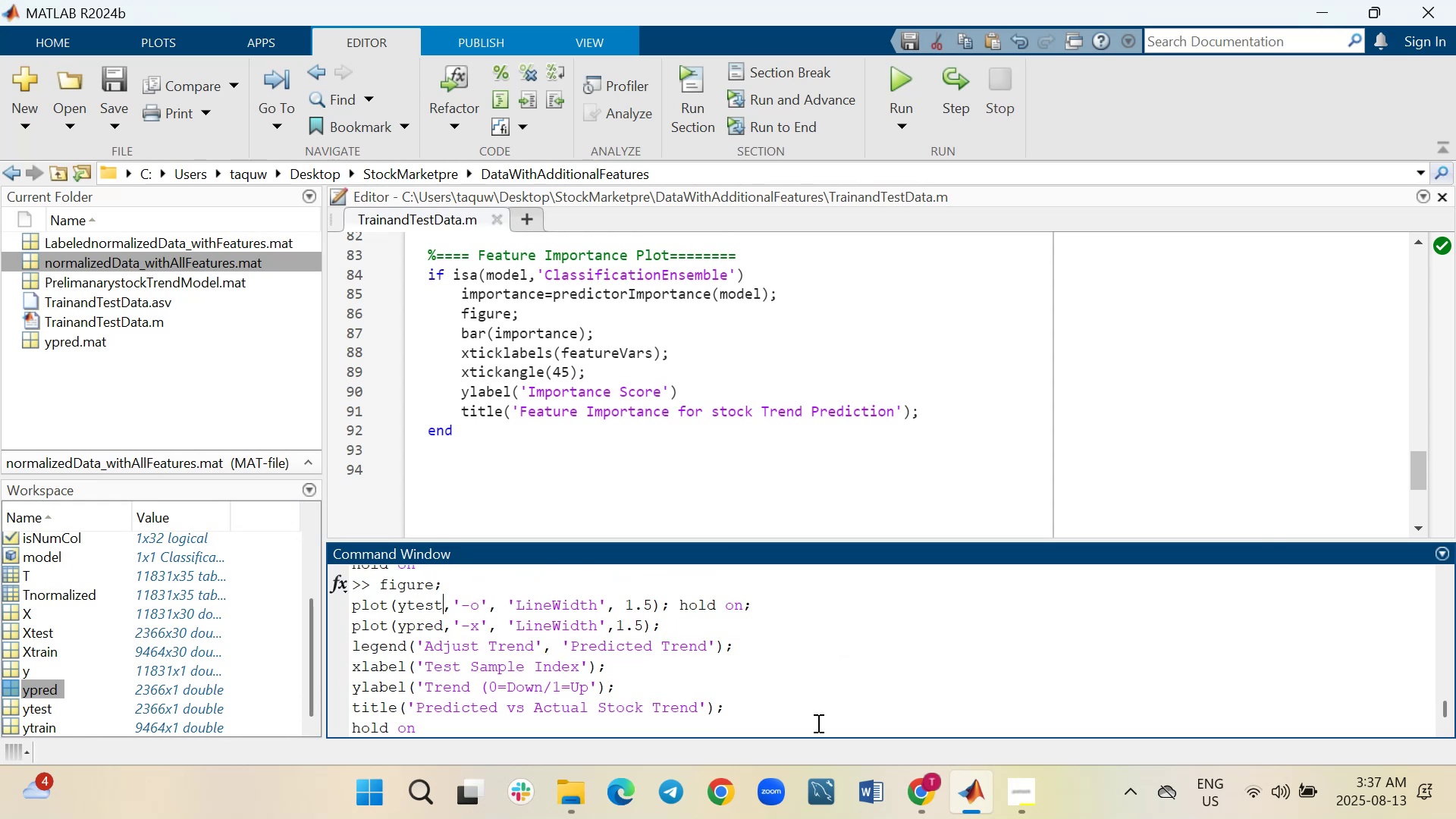 
key(ArrowRight)
 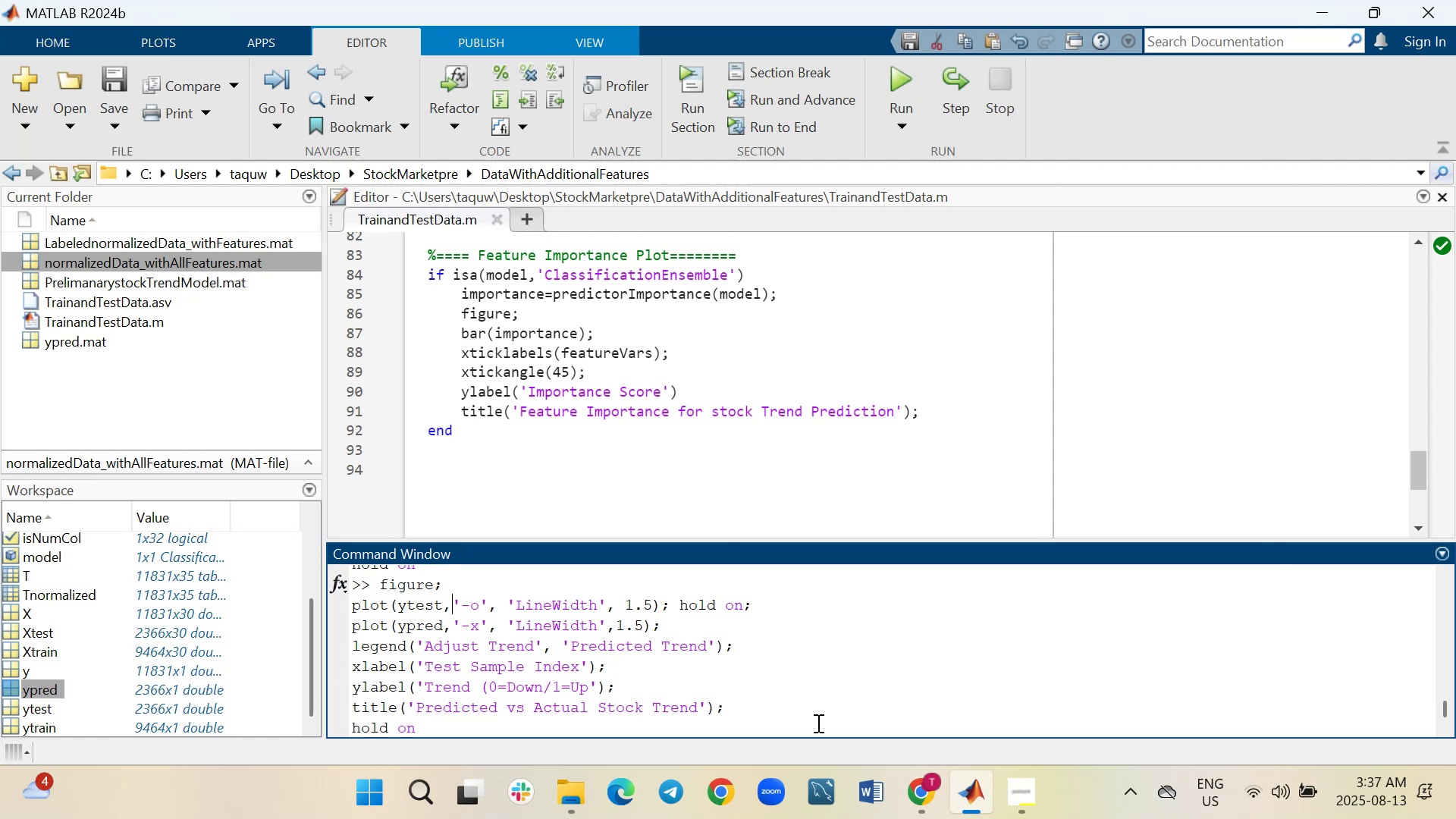 
key(ArrowRight)
 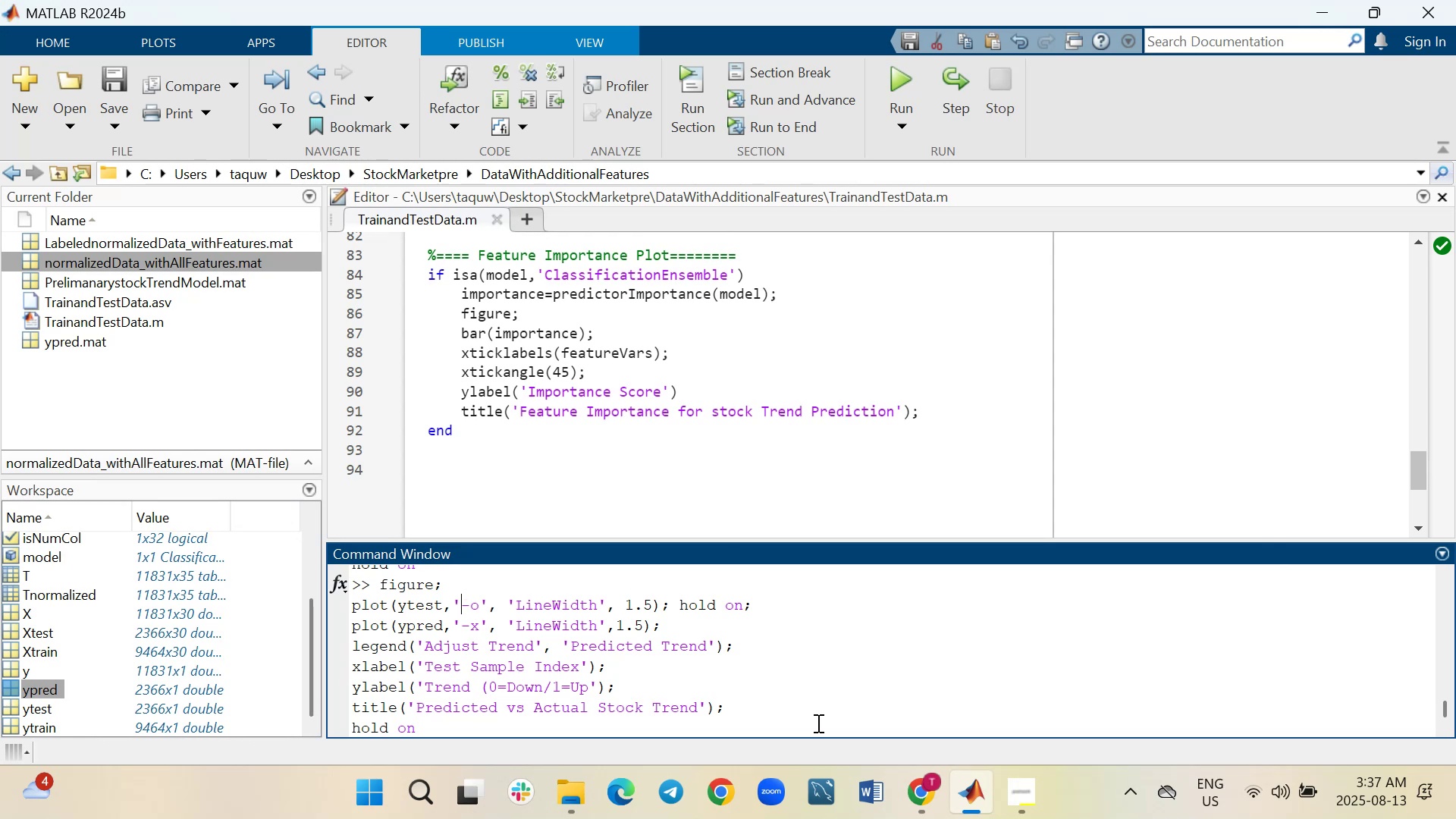 
hold_key(key=ArrowRight, duration=0.98)
 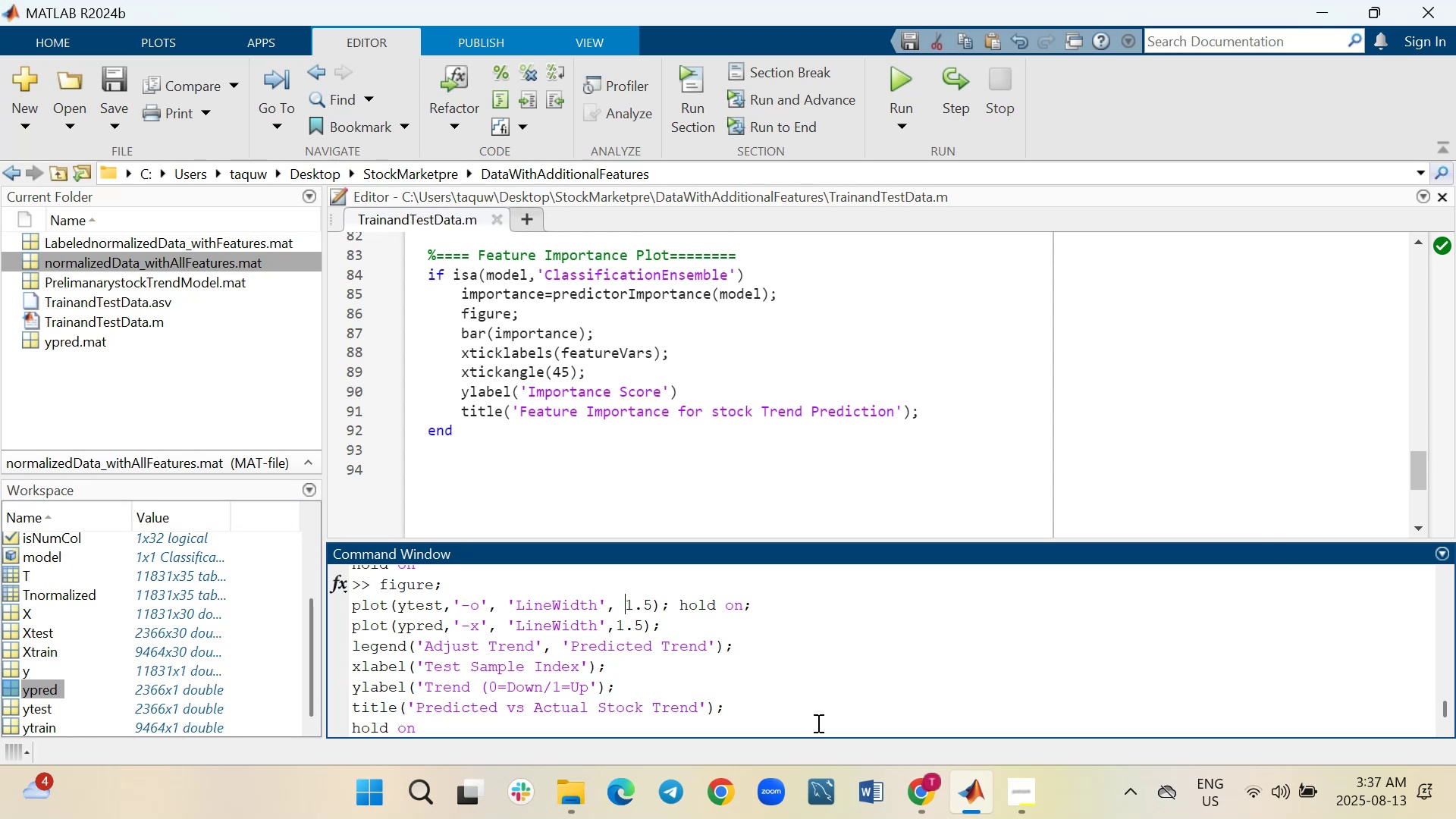 
key(ArrowRight)
 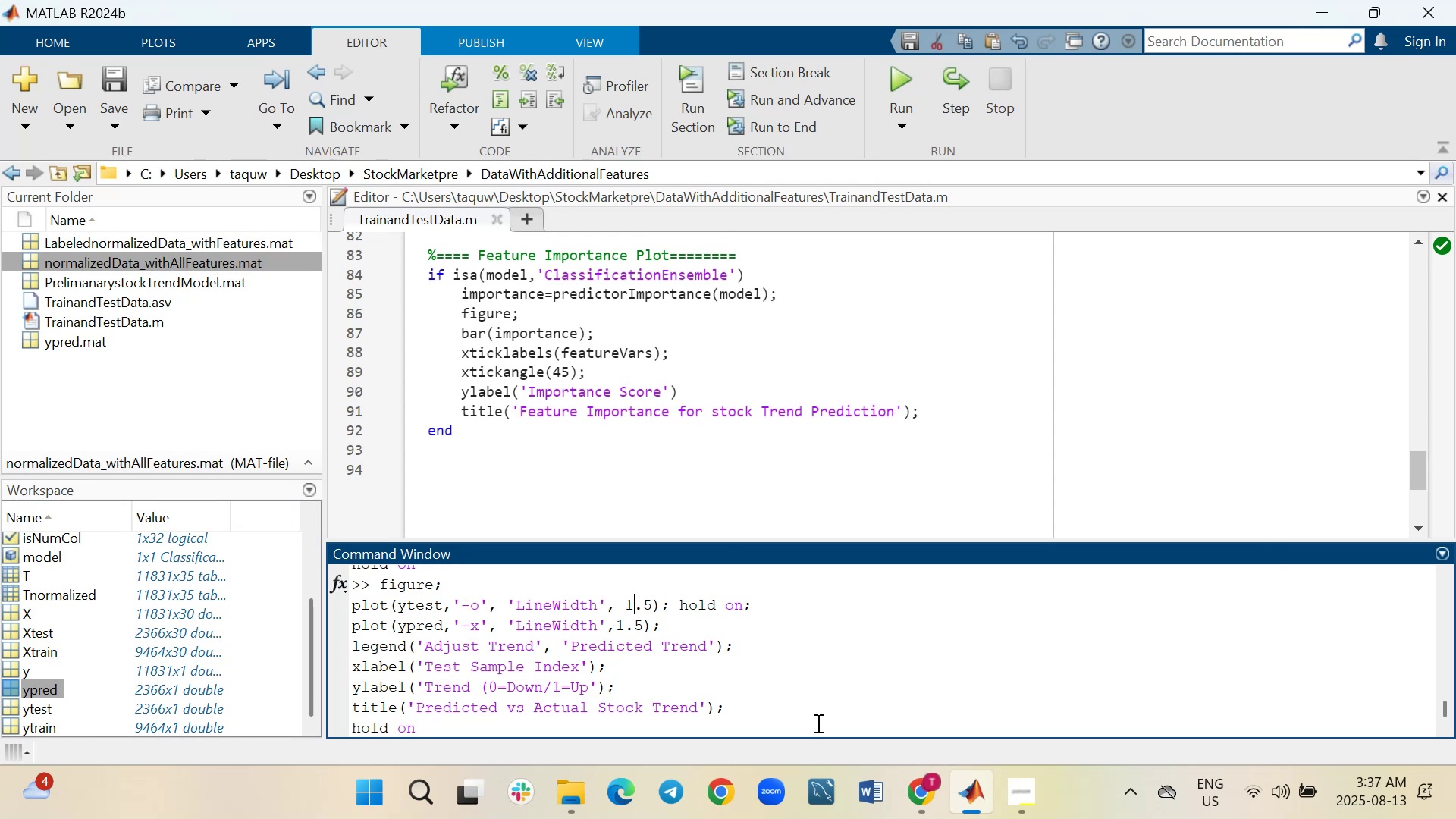 
key(ArrowRight)
 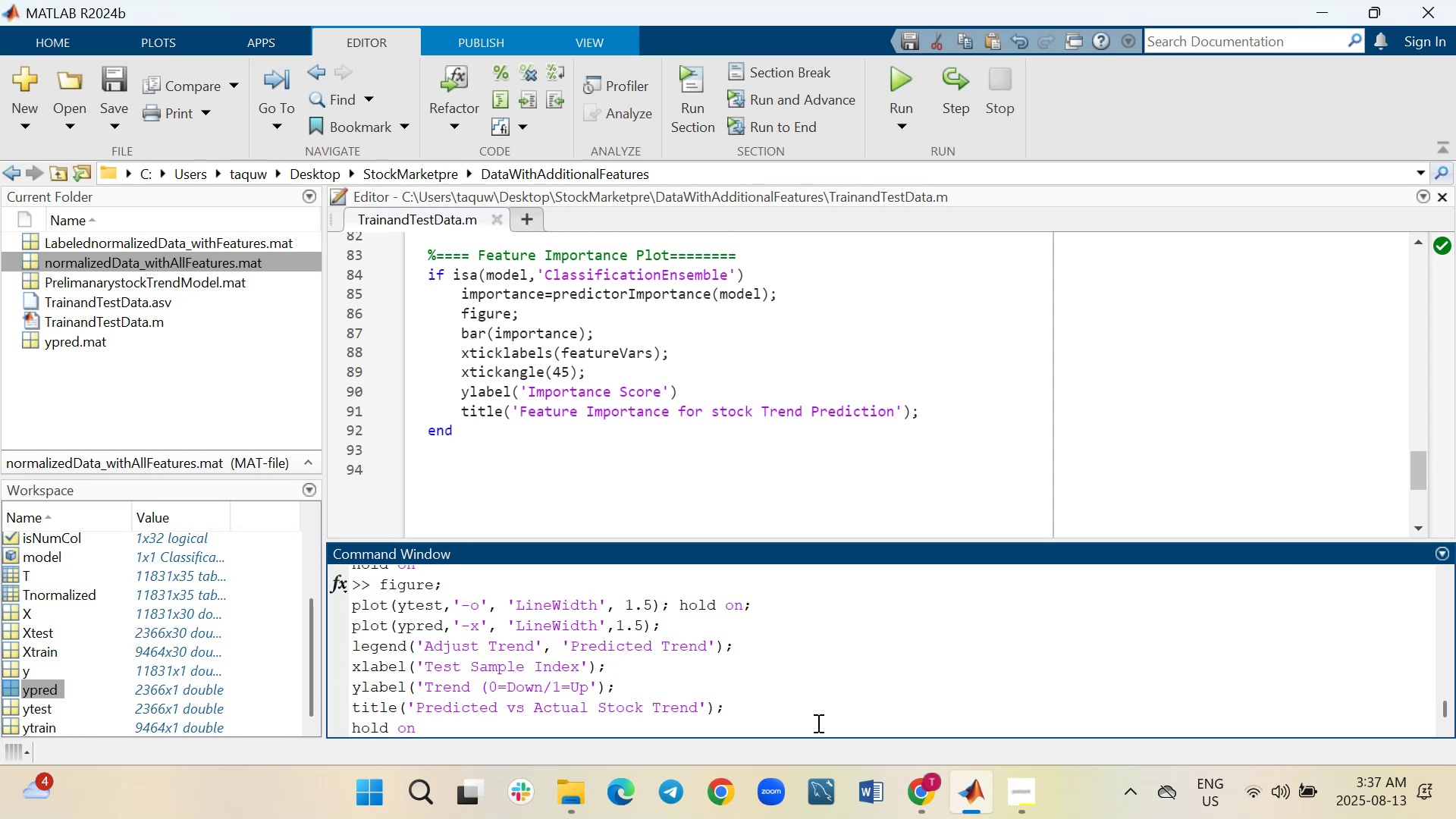 
key(Backspace)
 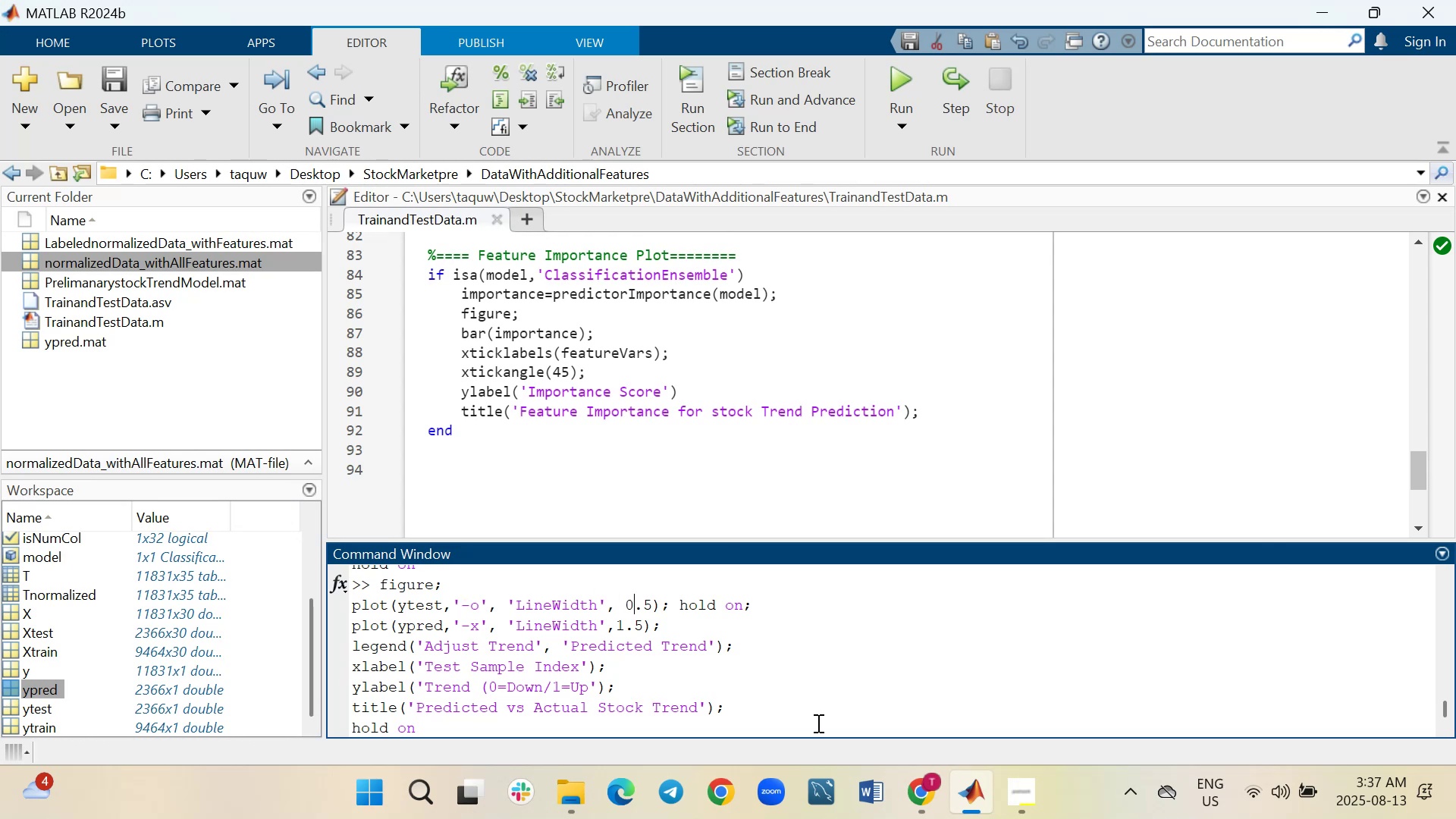 
key(0)
 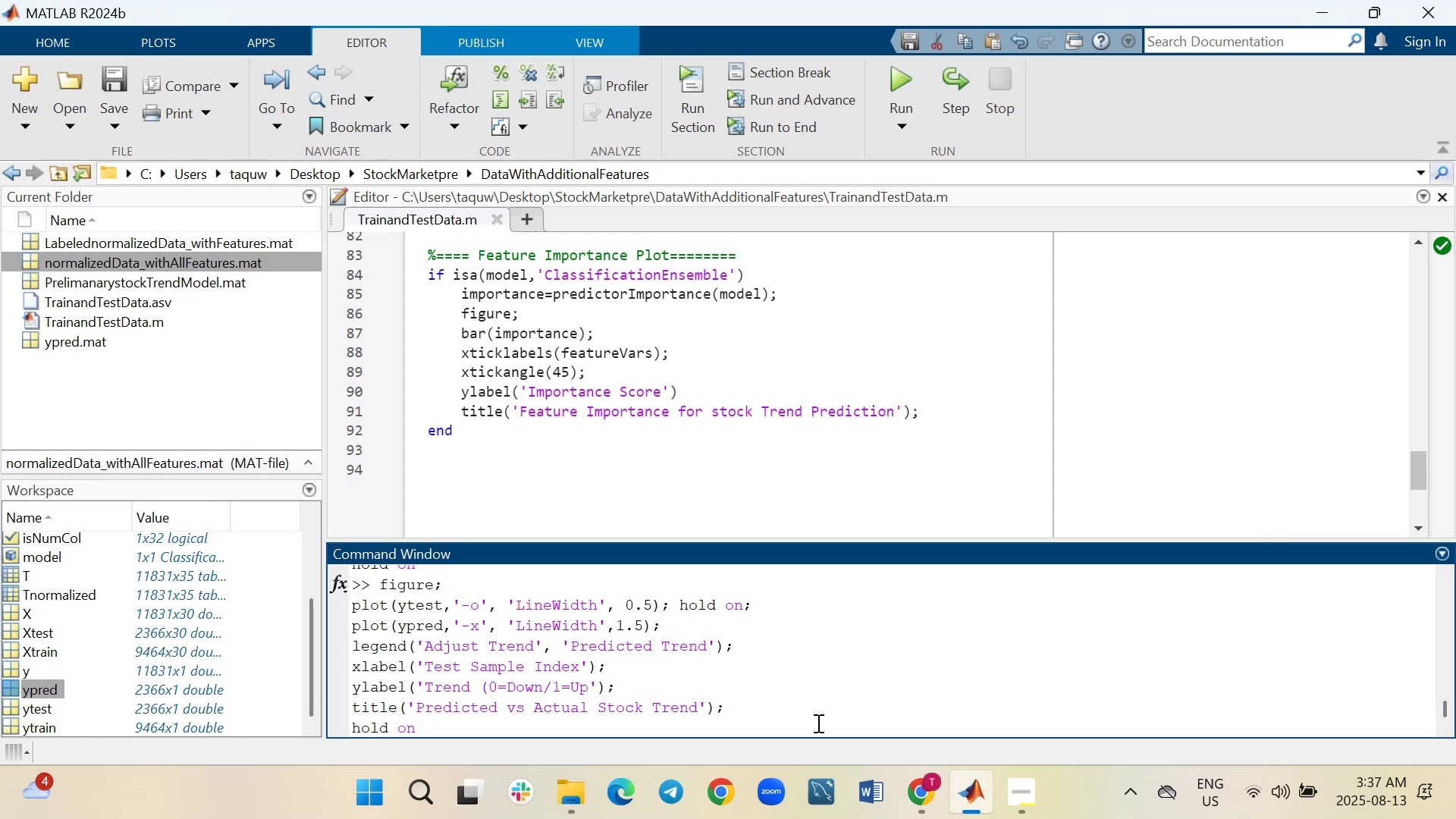 
key(ArrowDown)
 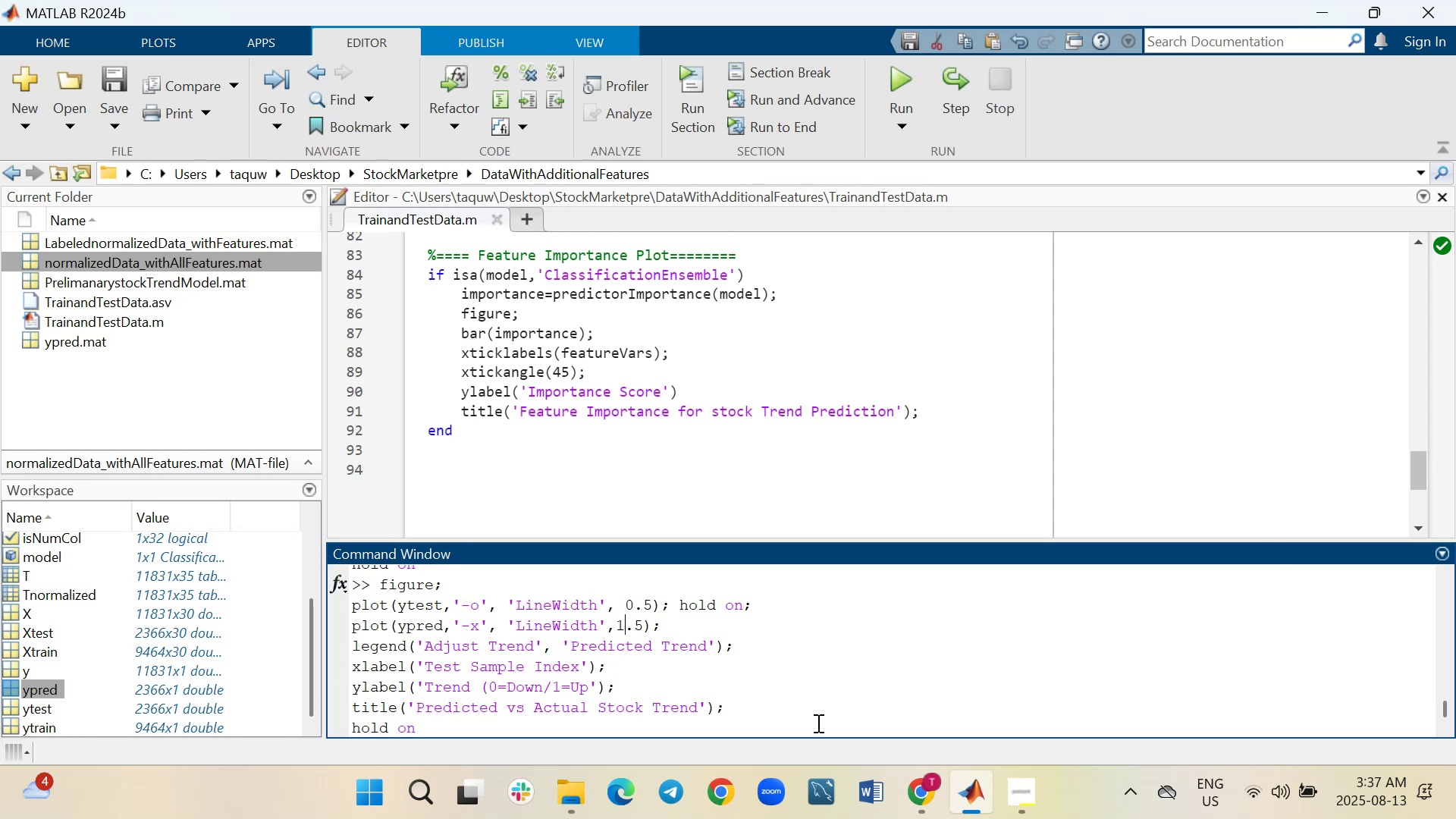 
key(ArrowLeft)
 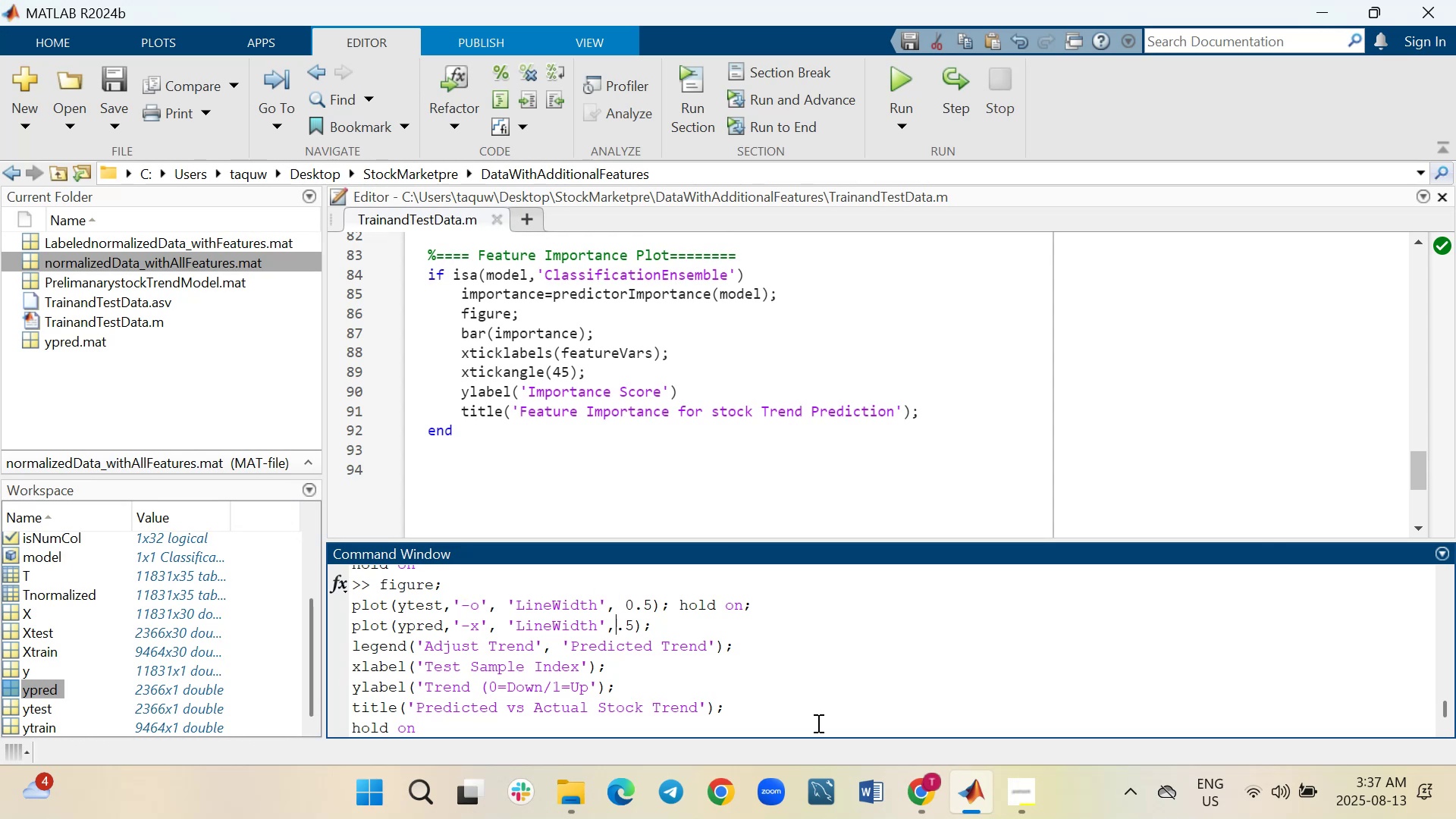 
key(Backspace)
 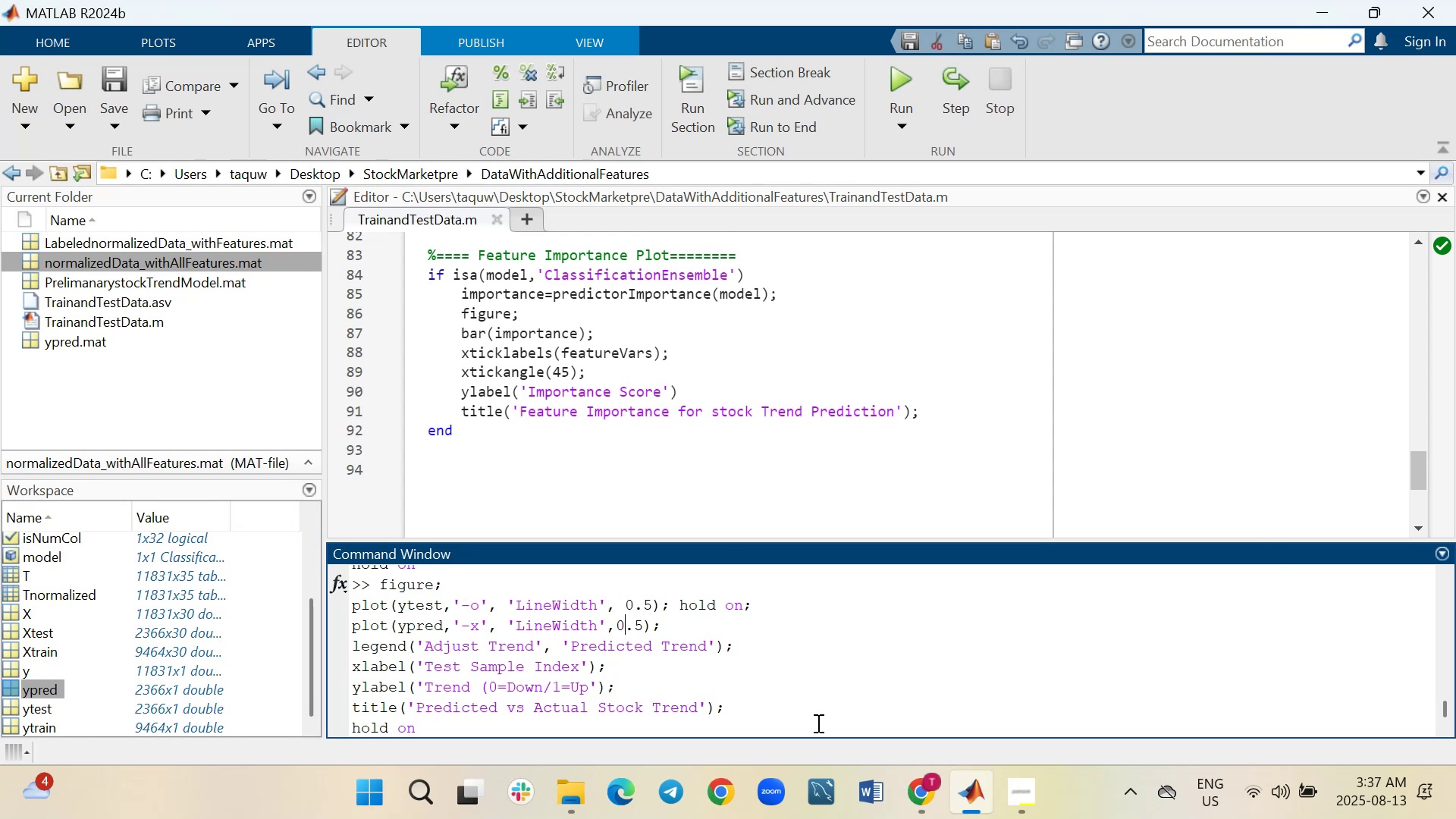 
key(0)
 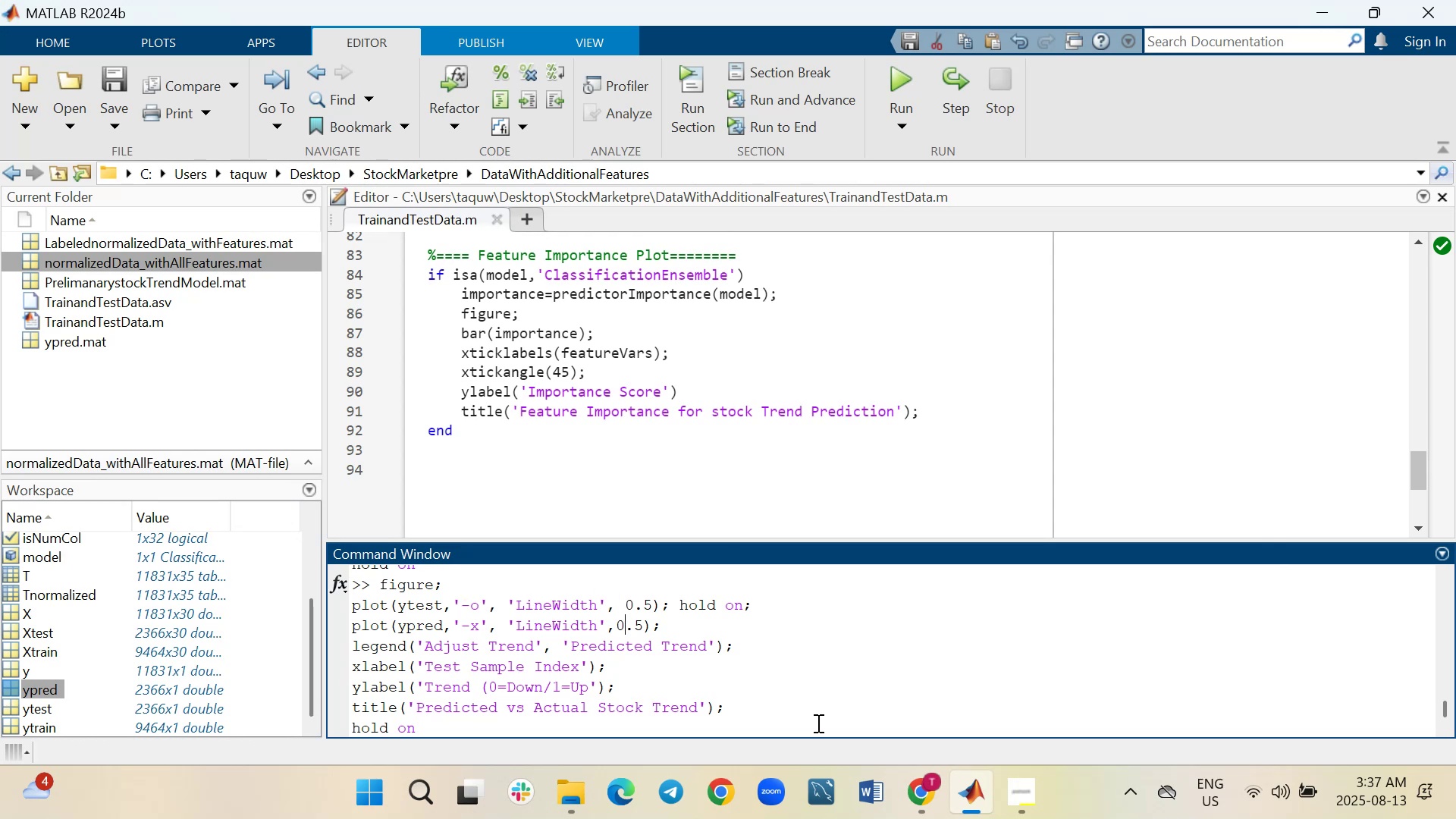 
key(Enter)
 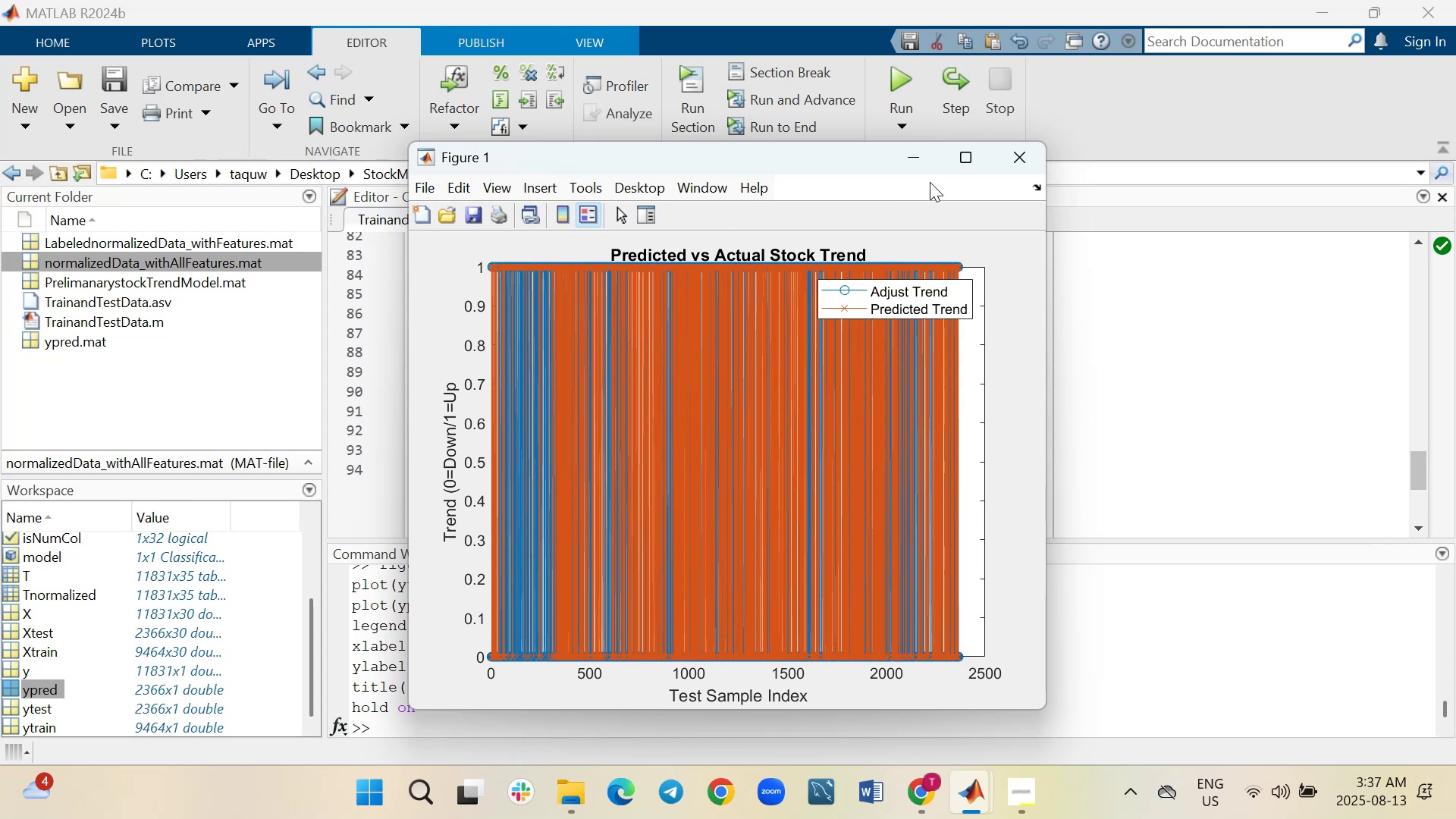 
left_click([964, 164])
 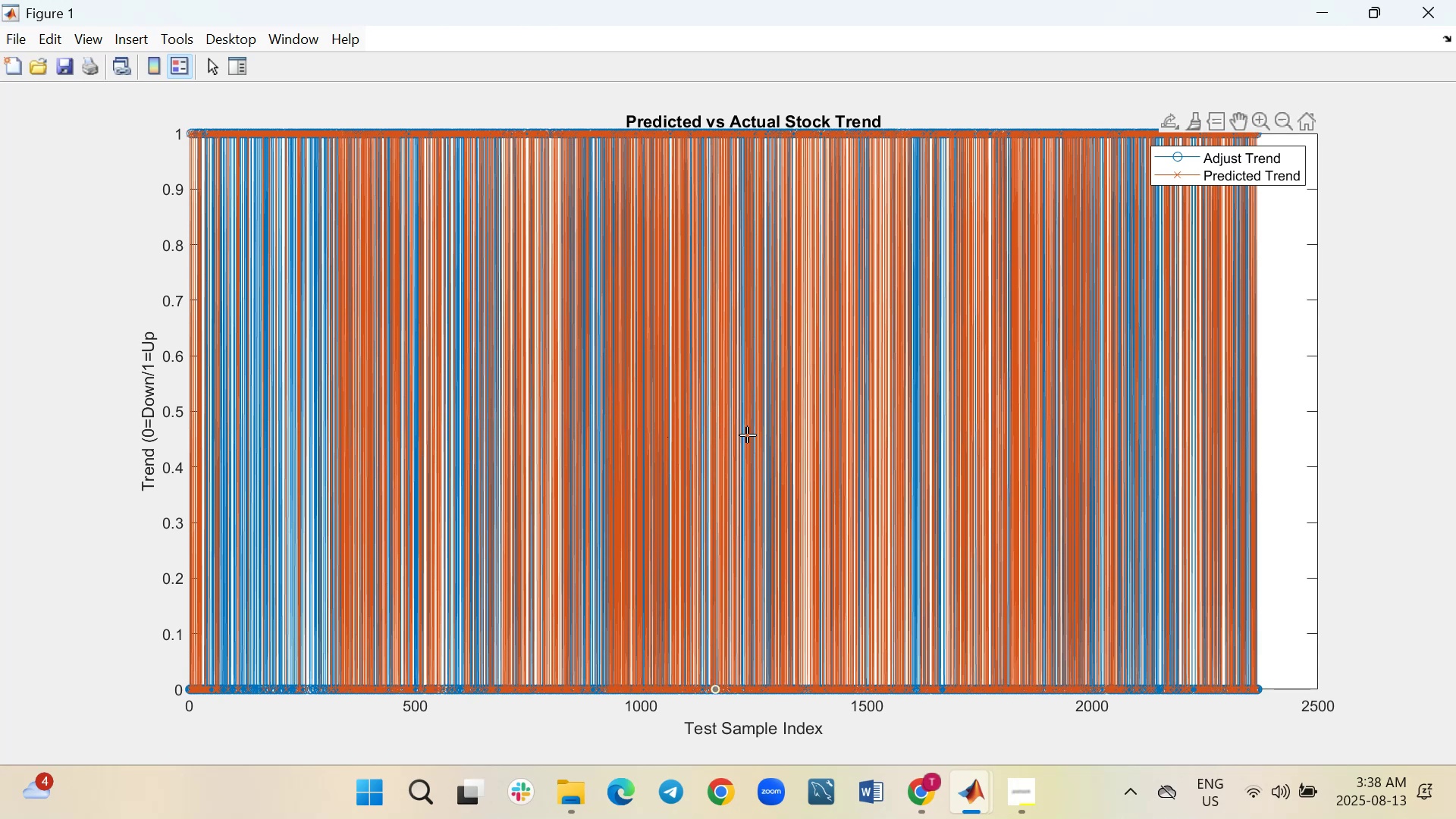 
wait(23.04)
 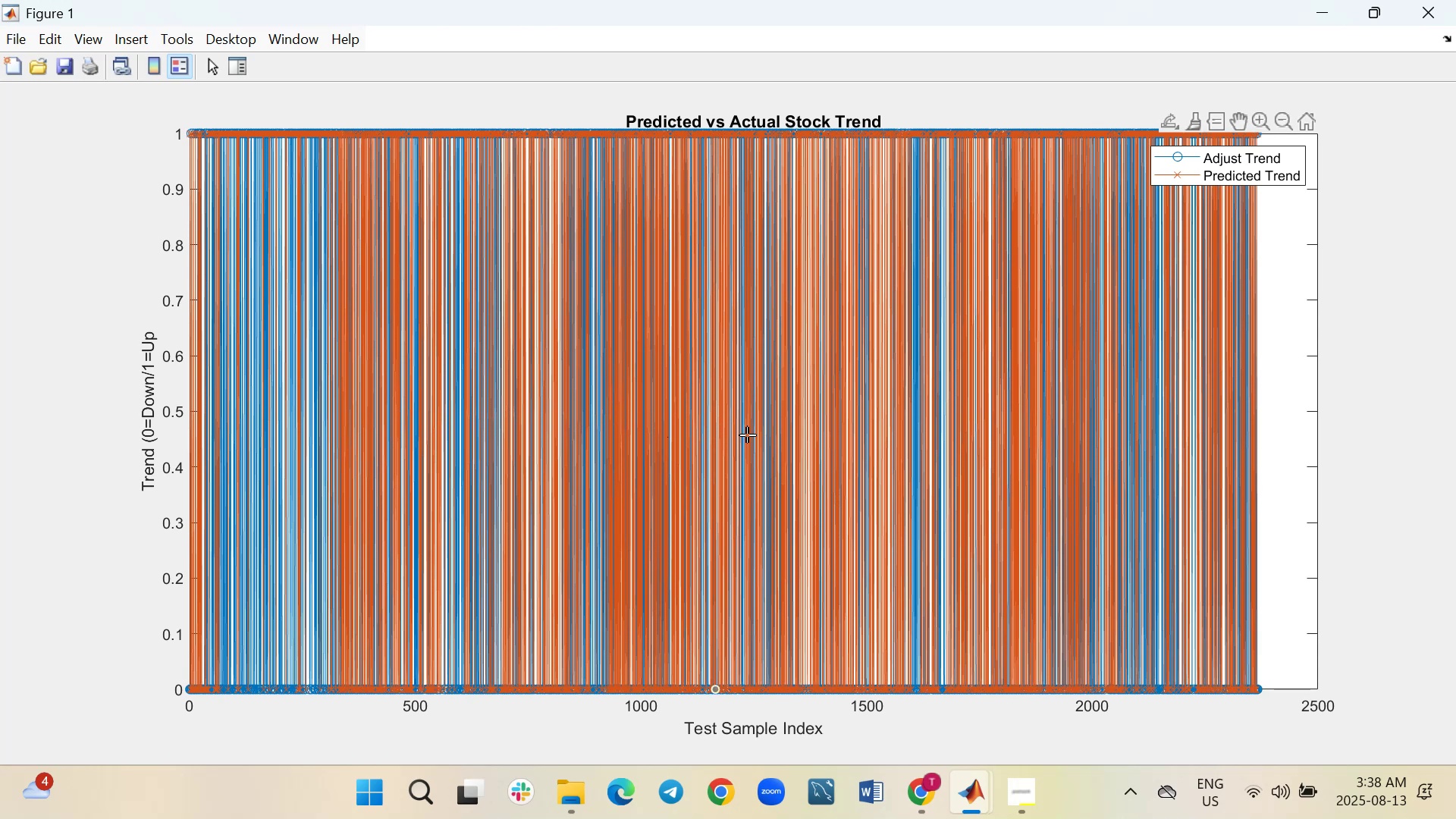 
left_click([907, 715])
 